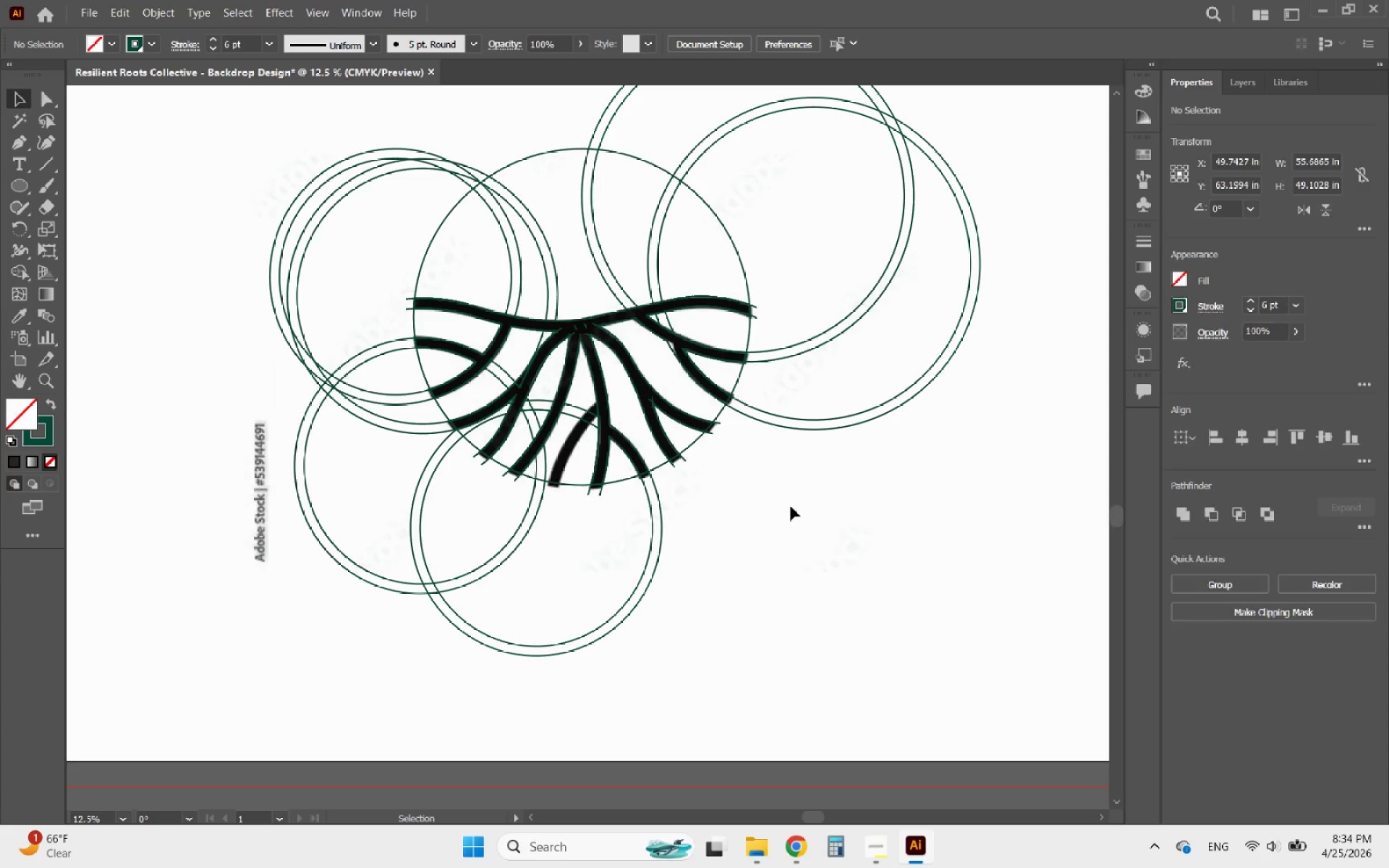 
hold_key(key=AltLeft, duration=0.55)
scroll: coordinate [833, 489], scroll_direction: down, amount: 1.0
 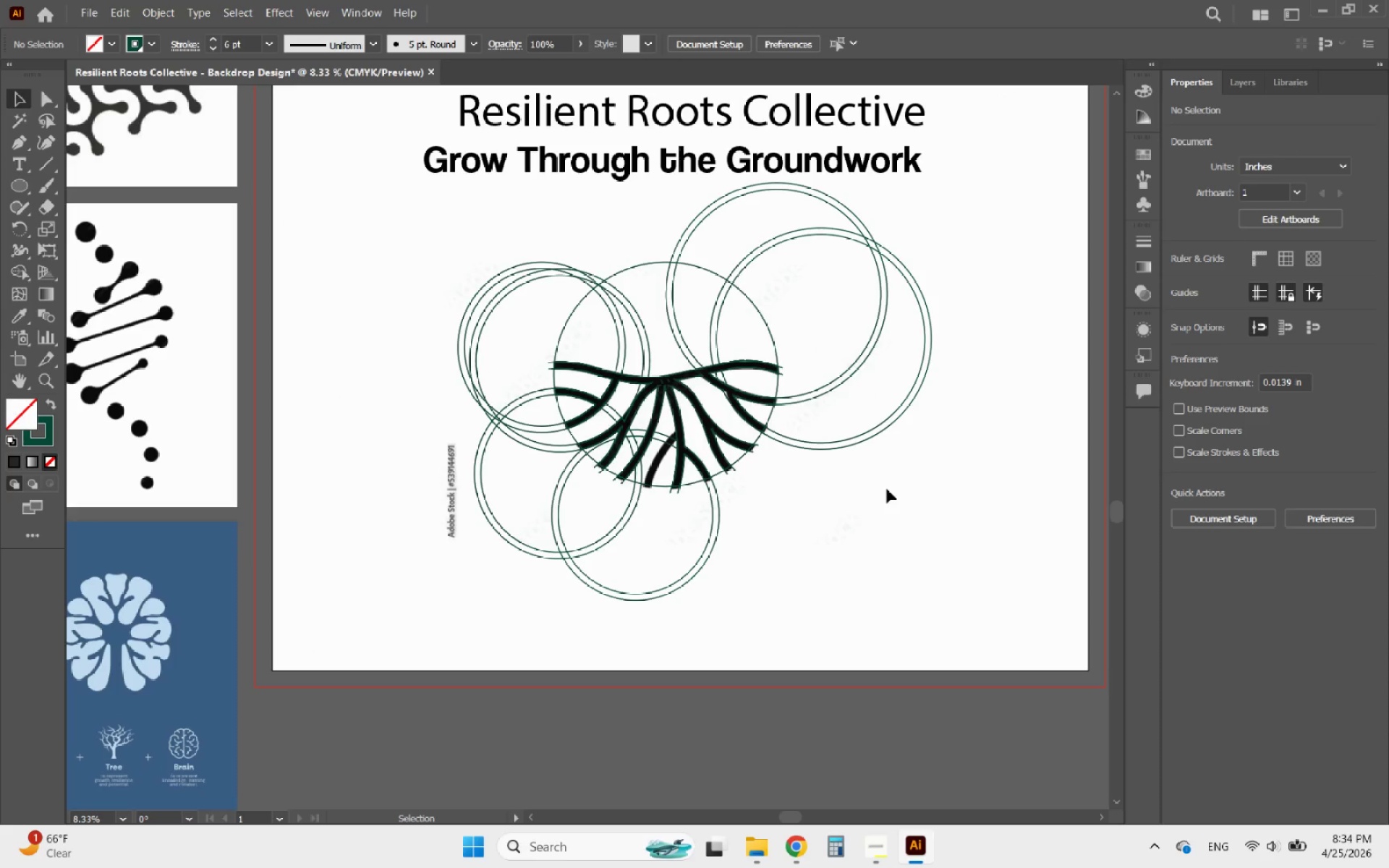 
left_click_drag(start_coordinate=[893, 488], to_coordinate=[822, 366])
 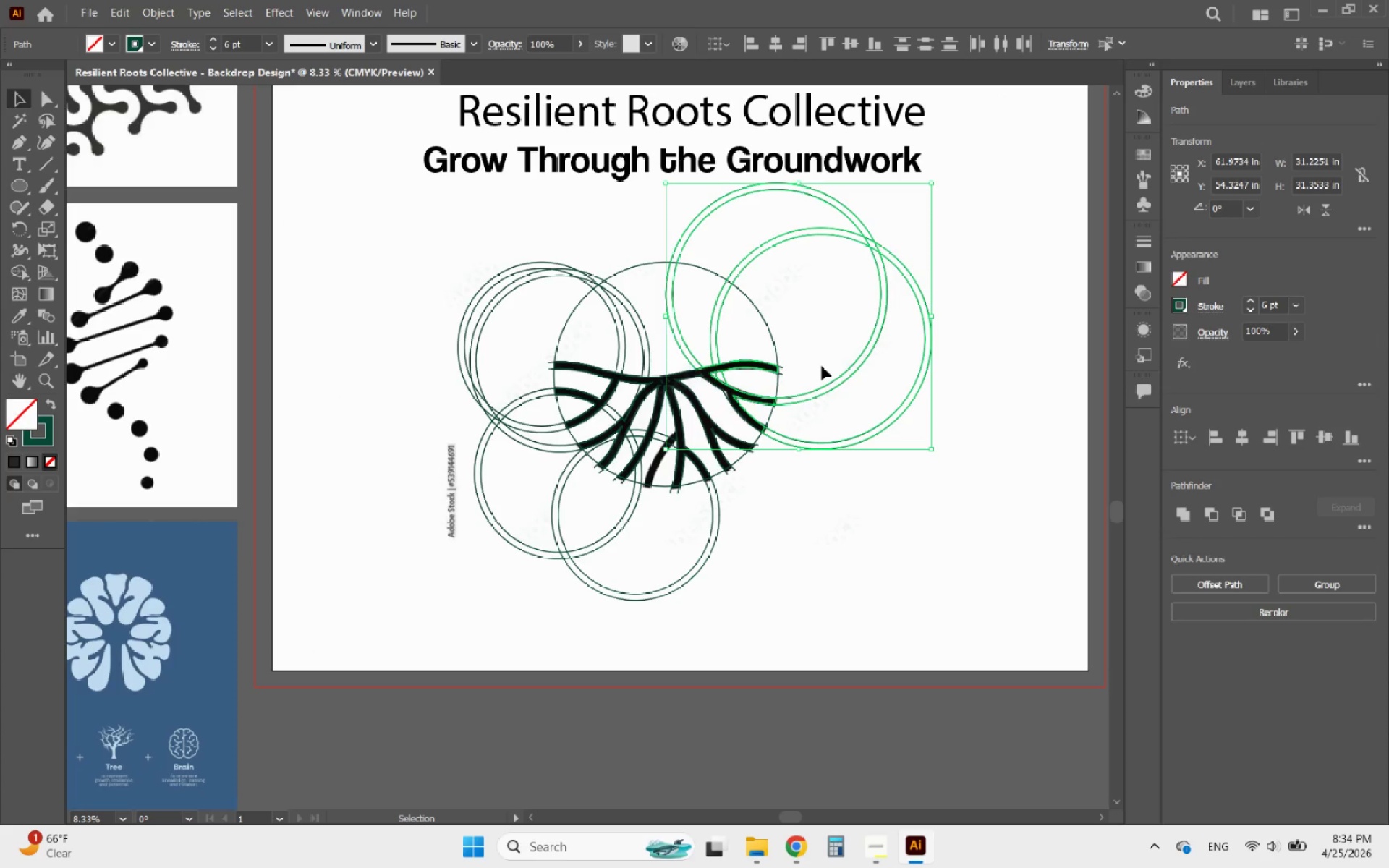 
key(Delete)
 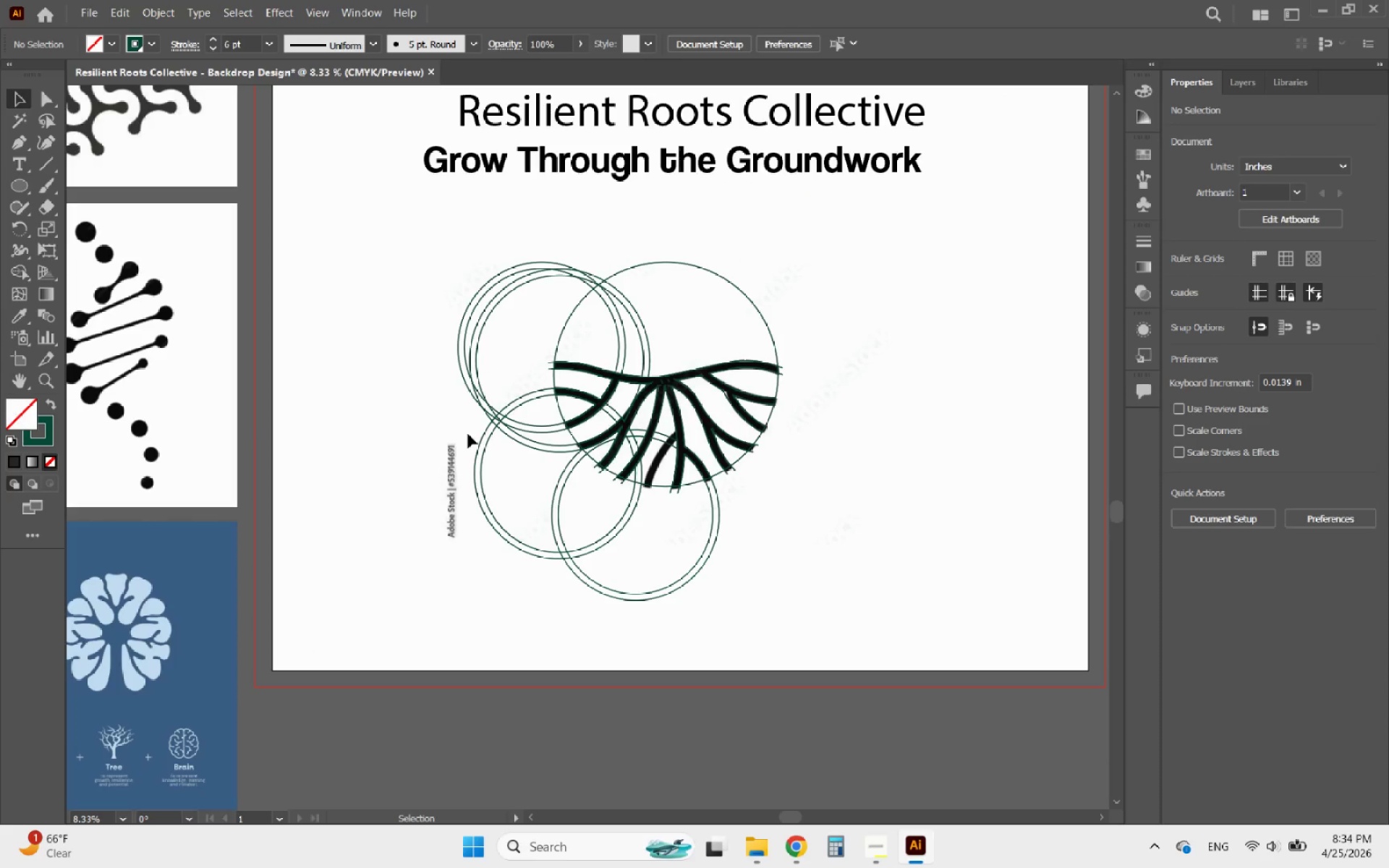 
left_click_drag(start_coordinate=[441, 415], to_coordinate=[483, 323])
 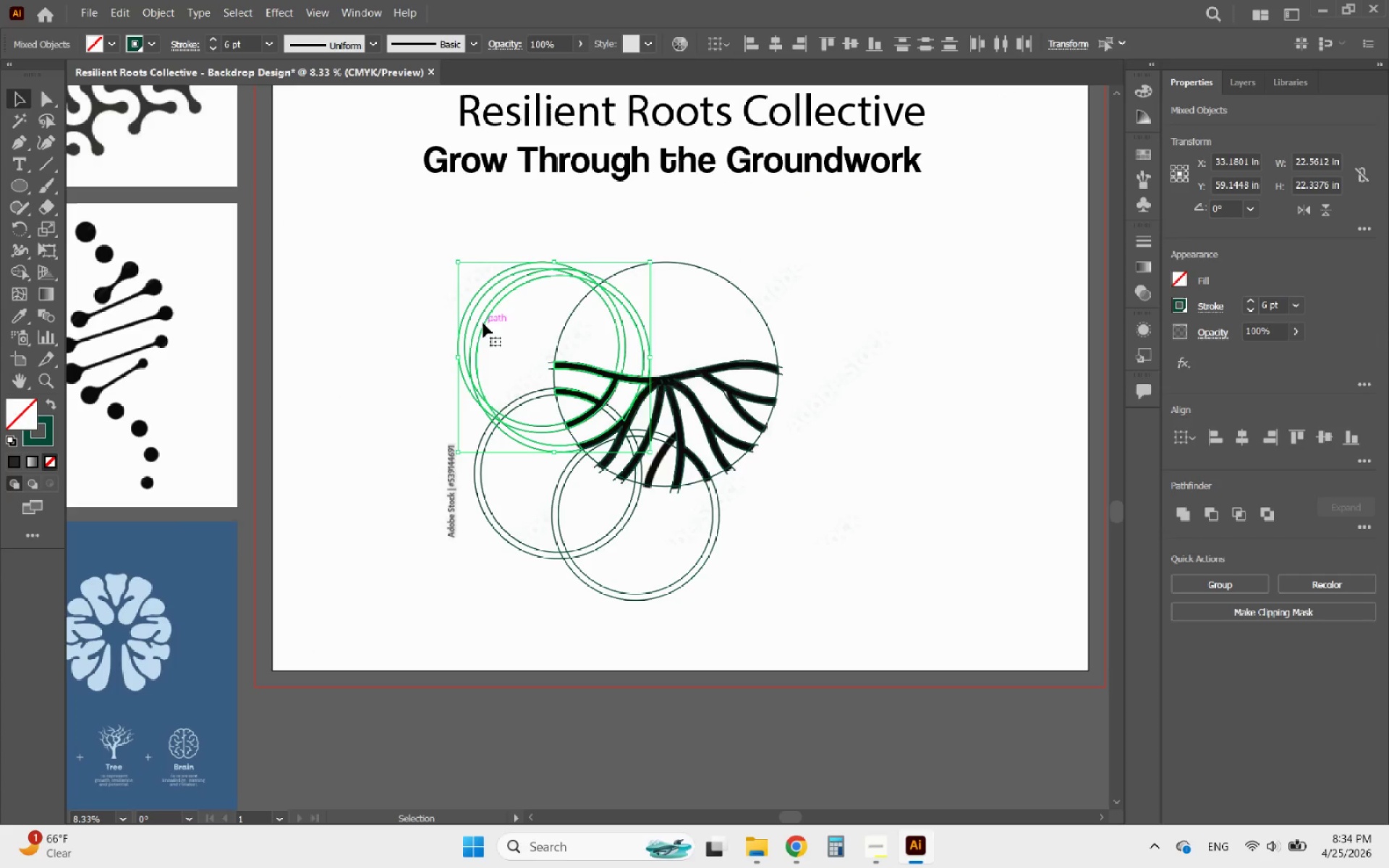 
key(Delete)
 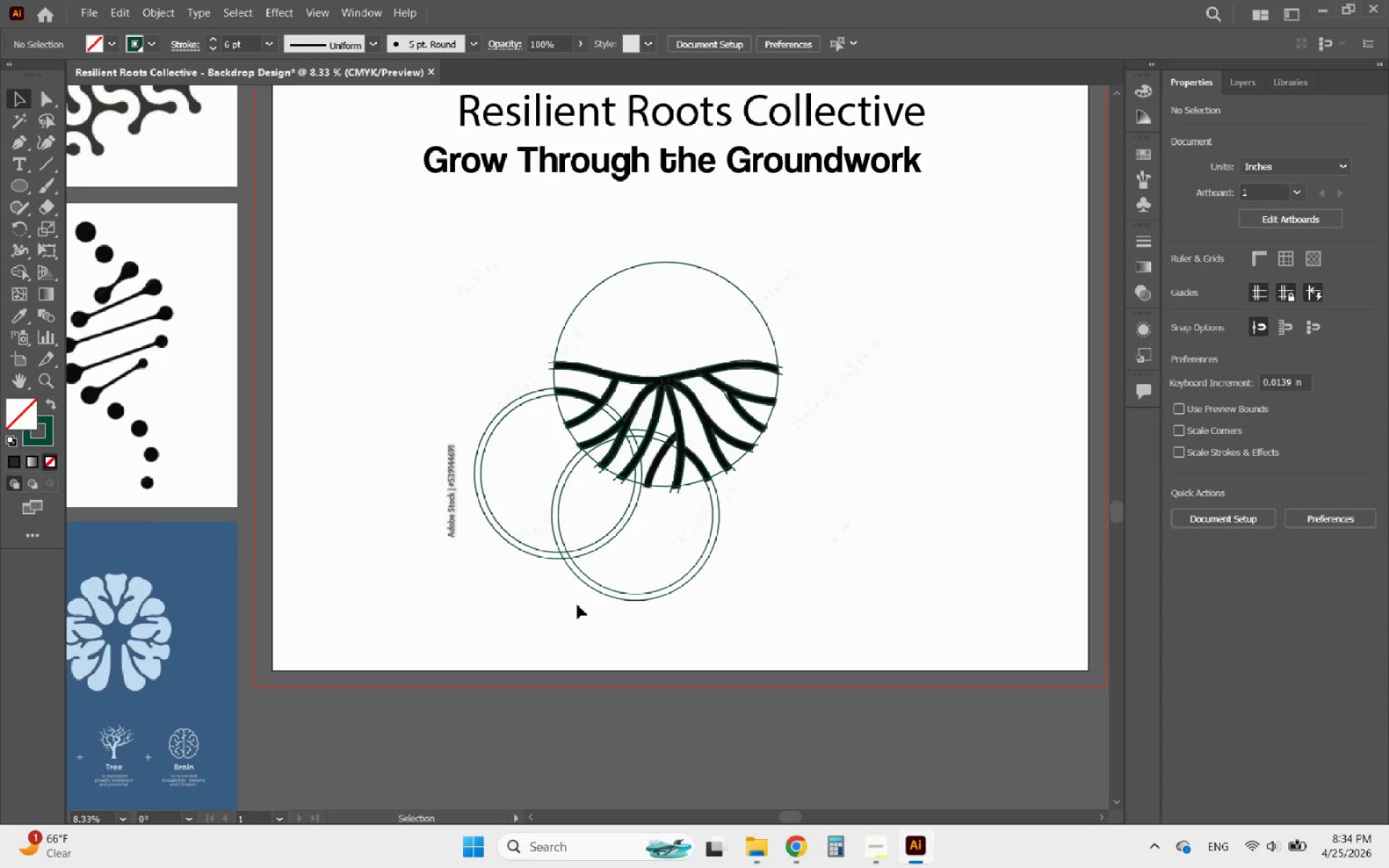 
left_click_drag(start_coordinate=[672, 613], to_coordinate=[621, 575])
 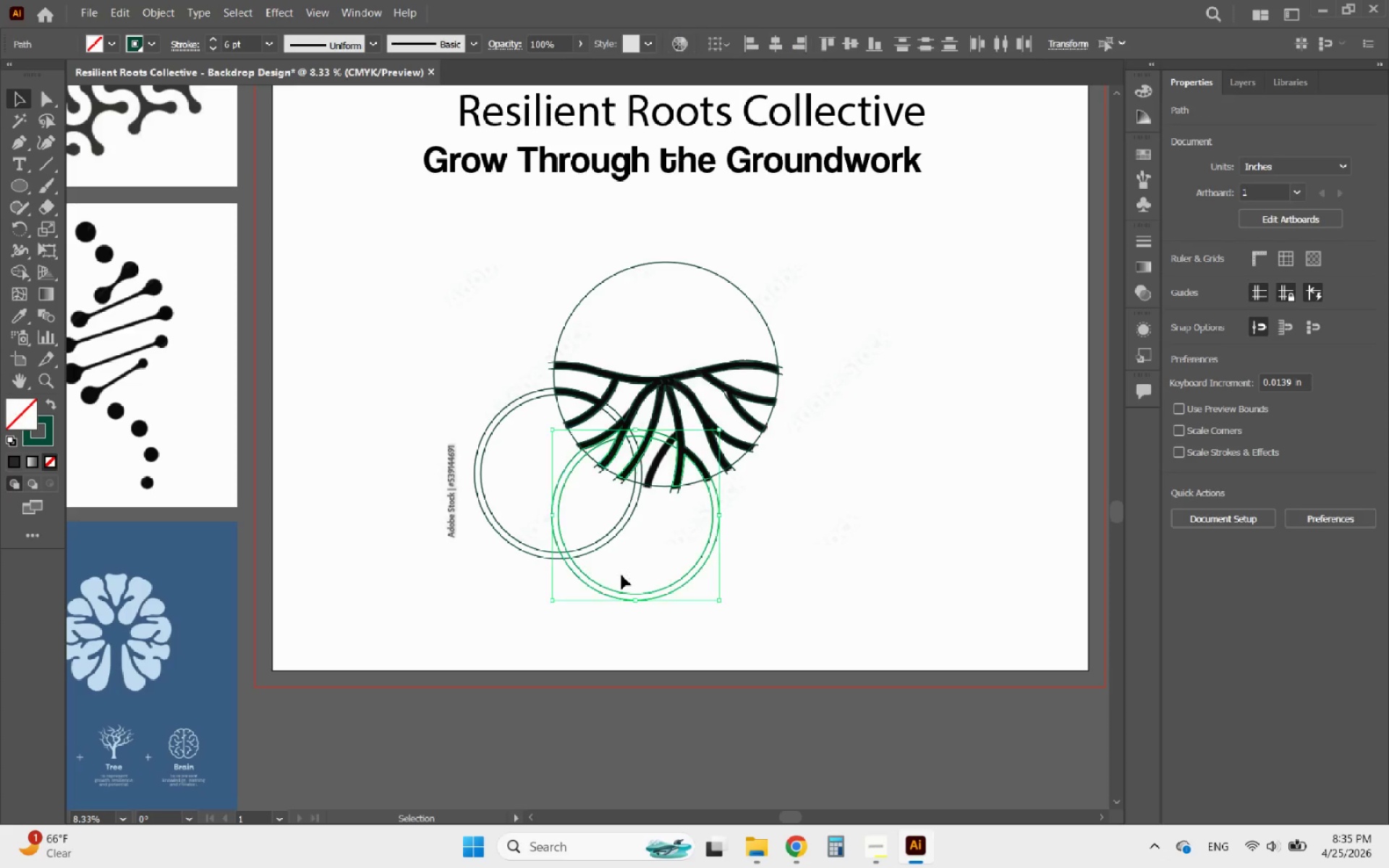 
key(Delete)
 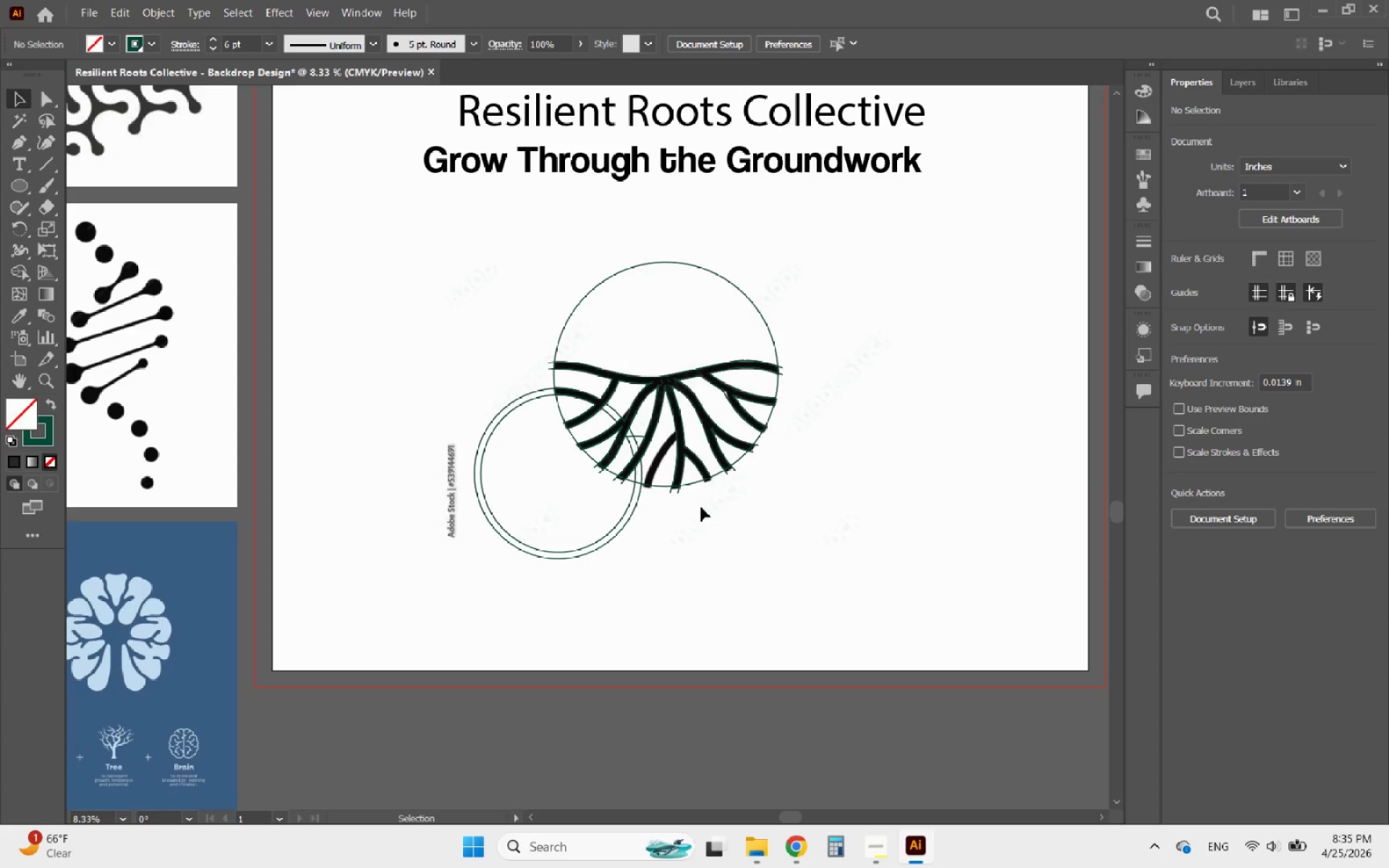 
hold_key(key=AltLeft, duration=0.72)
scroll: coordinate [645, 432], scroll_direction: up, amount: 3.0
 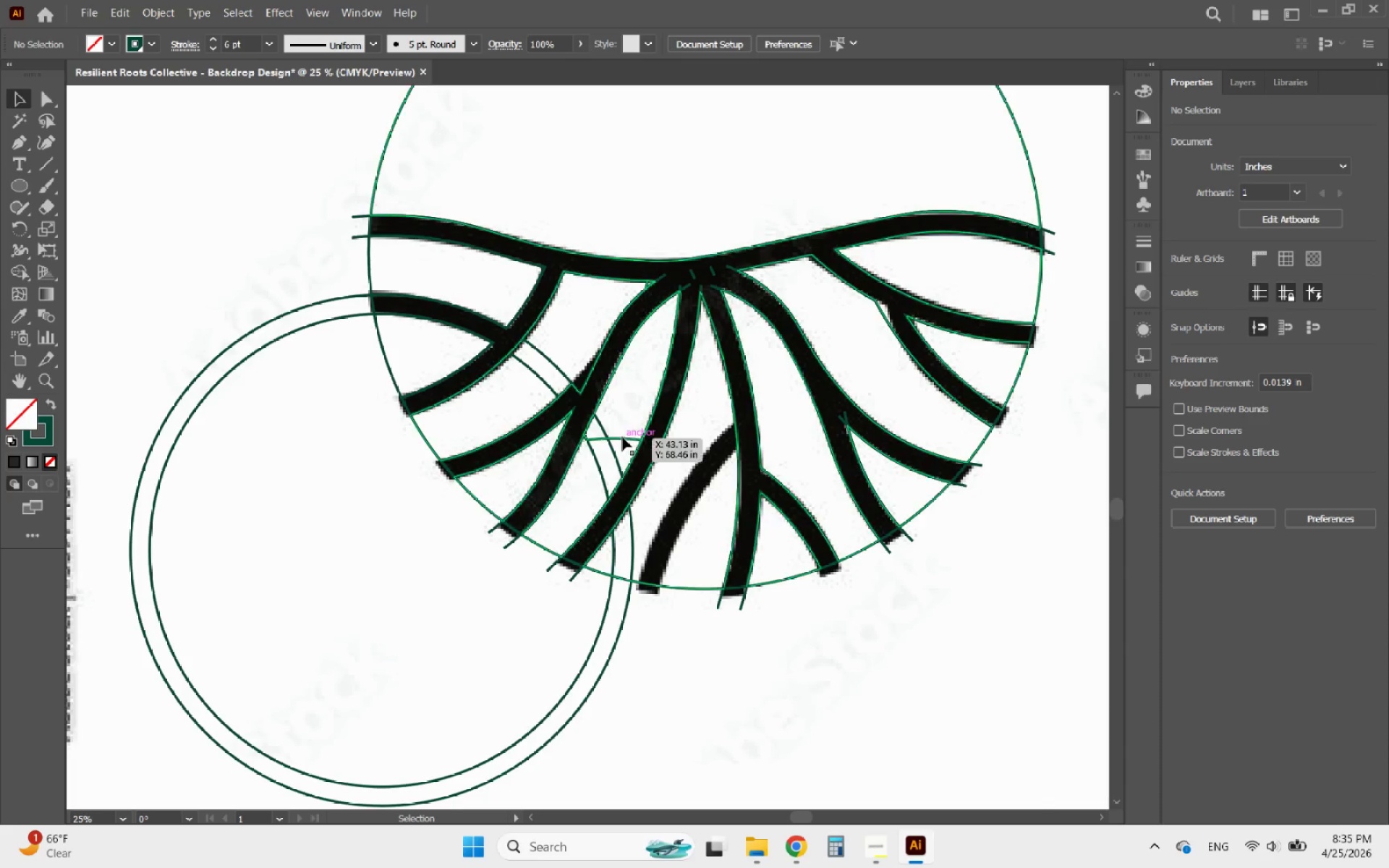 
left_click([622, 437])
 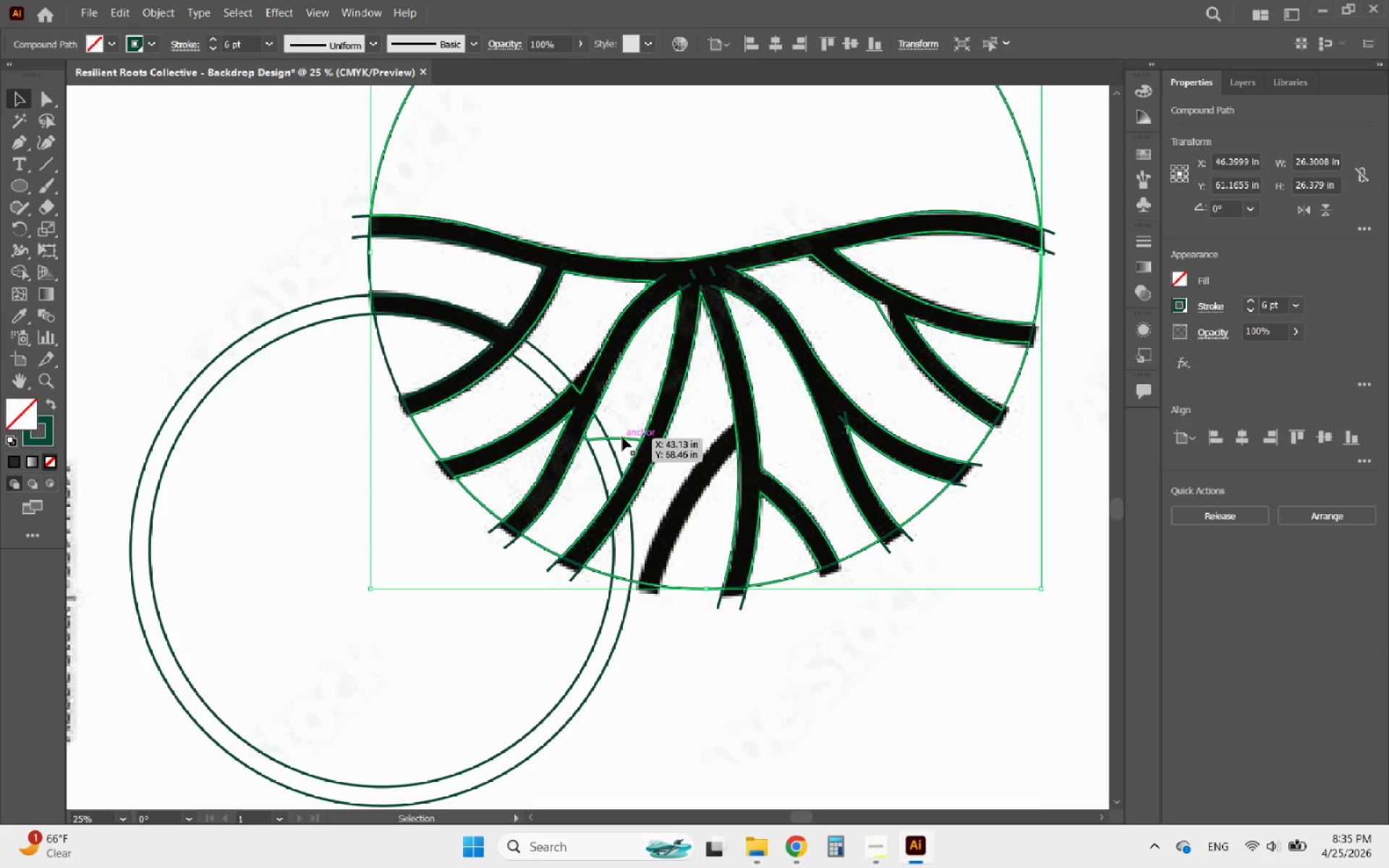 
hold_key(key=AltLeft, duration=1.25)
scroll: coordinate [619, 433], scroll_direction: up, amount: 2.0
 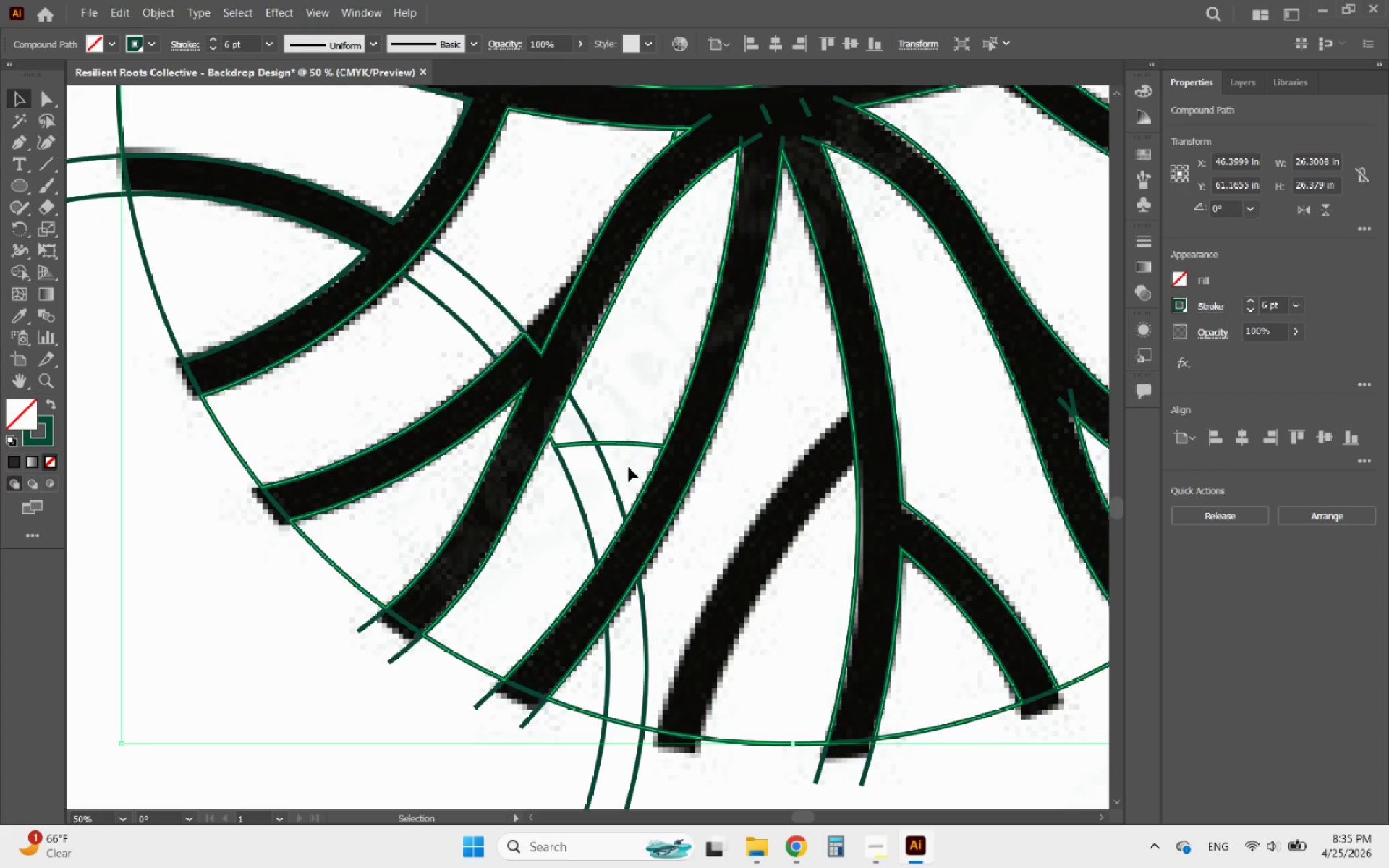 
hold_key(key=AltLeft, duration=0.88)
scroll: coordinate [598, 482], scroll_direction: down, amount: 2.0
 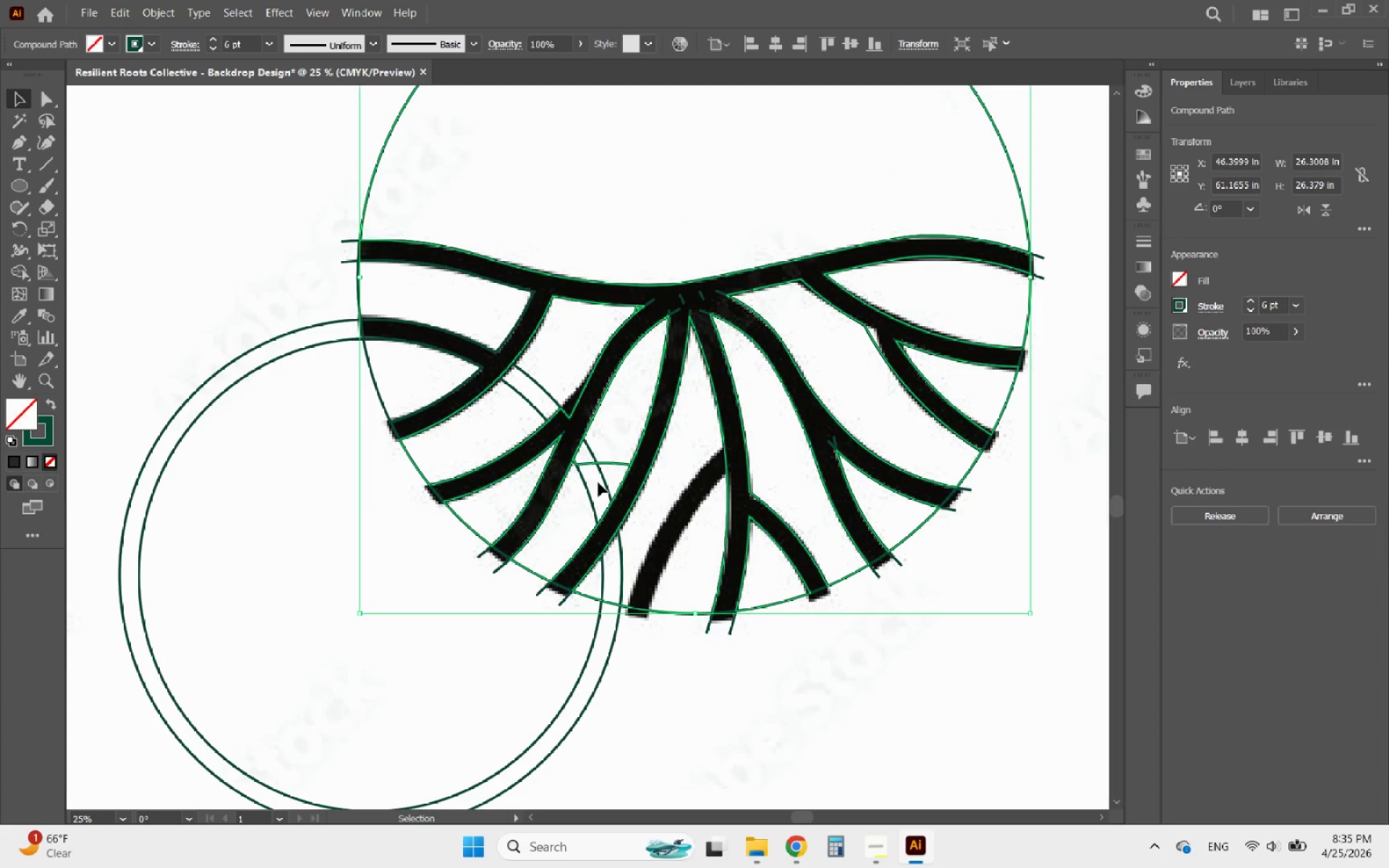 
hold_key(key=AltLeft, duration=0.56)
scroll: coordinate [598, 482], scroll_direction: down, amount: 1.0
 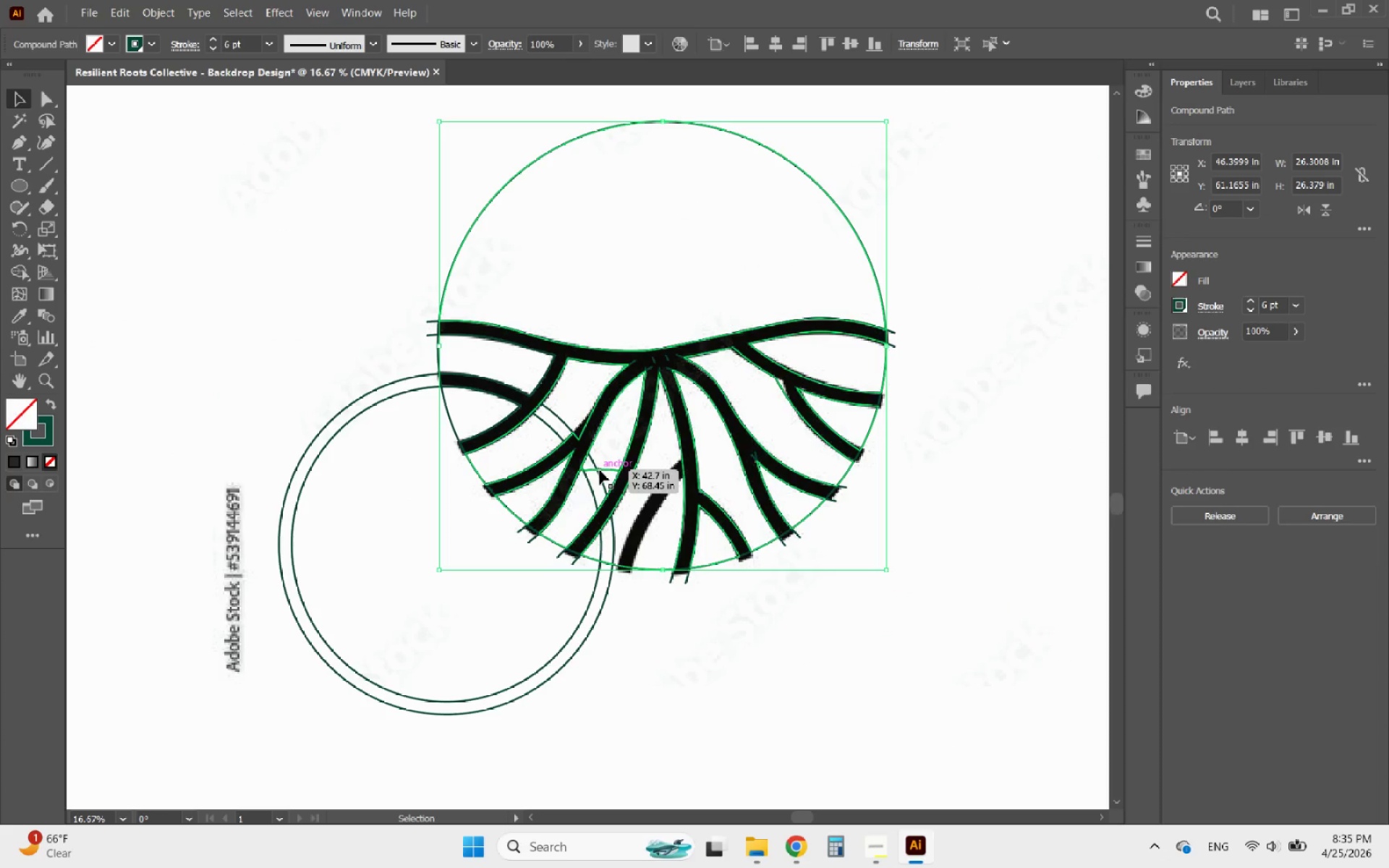 
left_click_drag(start_coordinate=[600, 470], to_coordinate=[825, 591])
 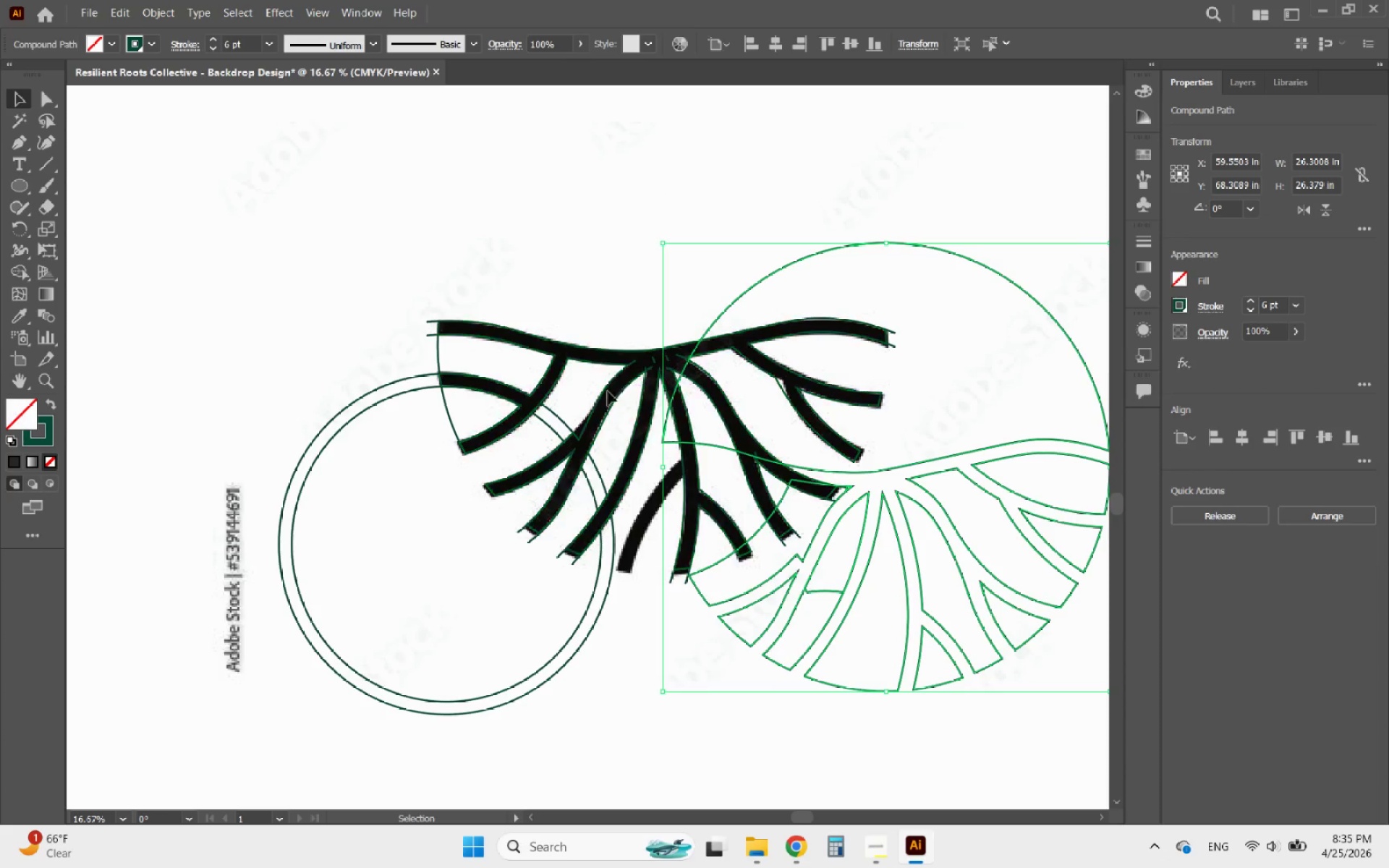 
left_click([606, 391])
 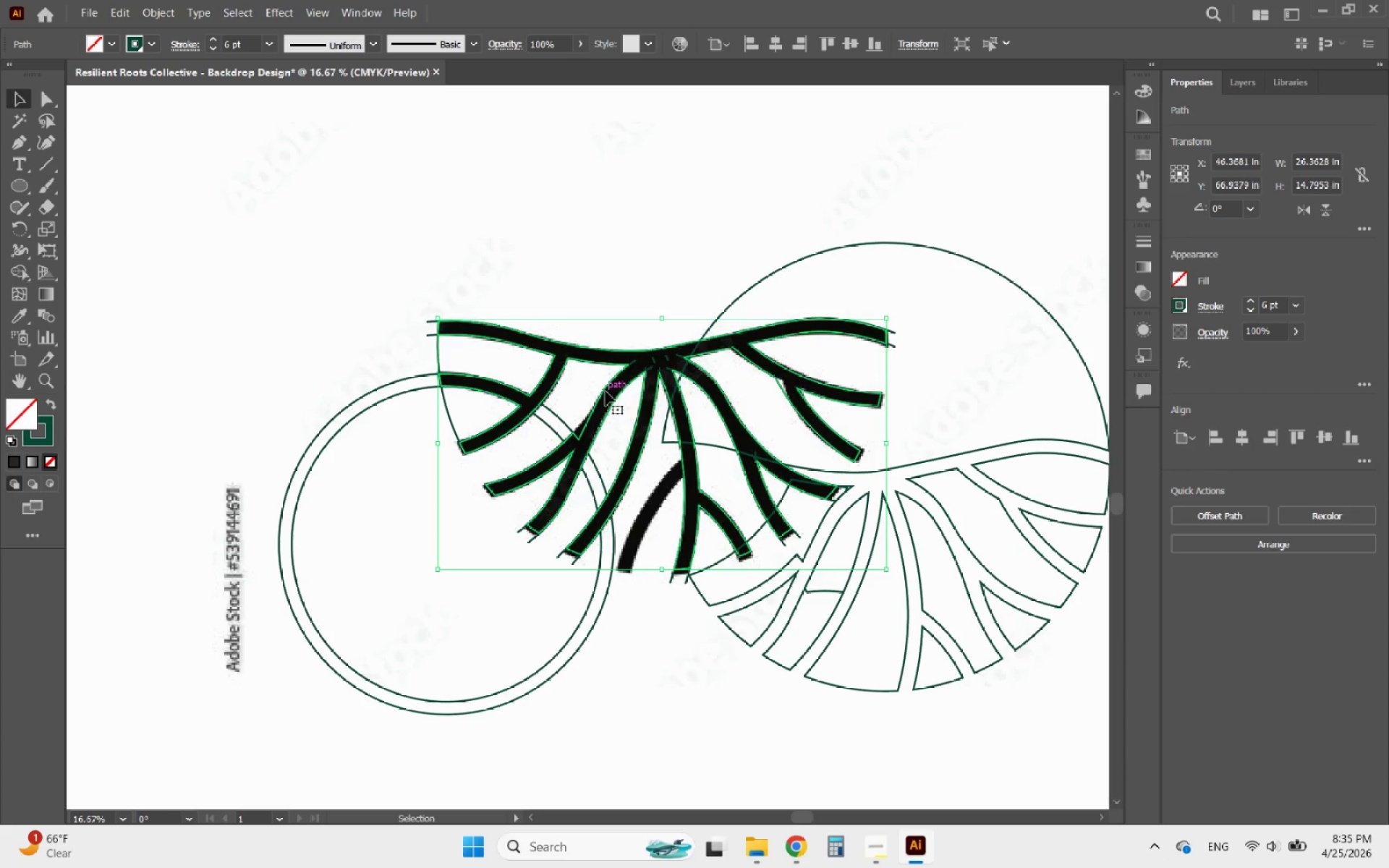 
left_click_drag(start_coordinate=[606, 391], to_coordinate=[604, 229])
 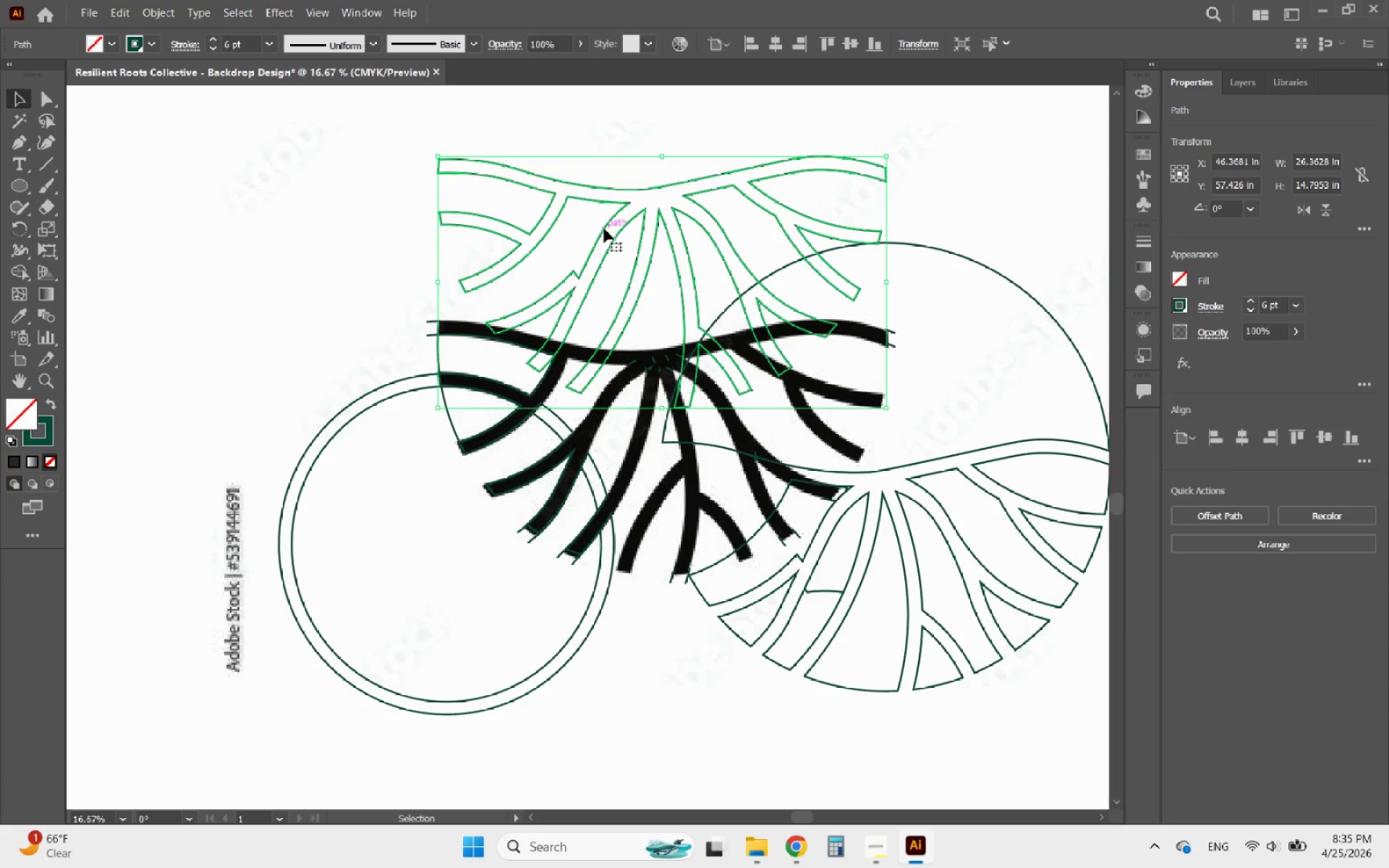 
key(Control+ControlLeft)
 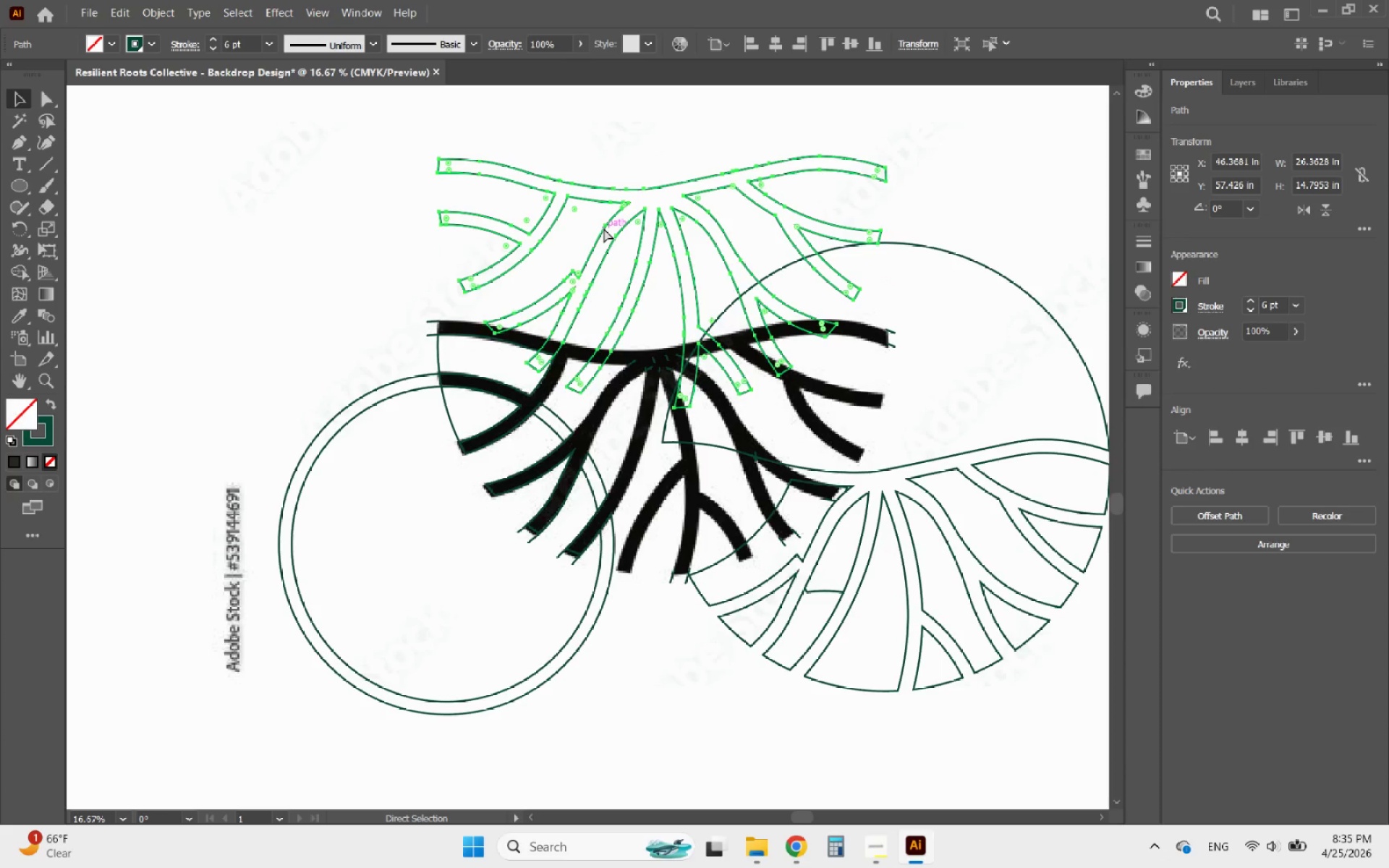 
key(Control+Z)
 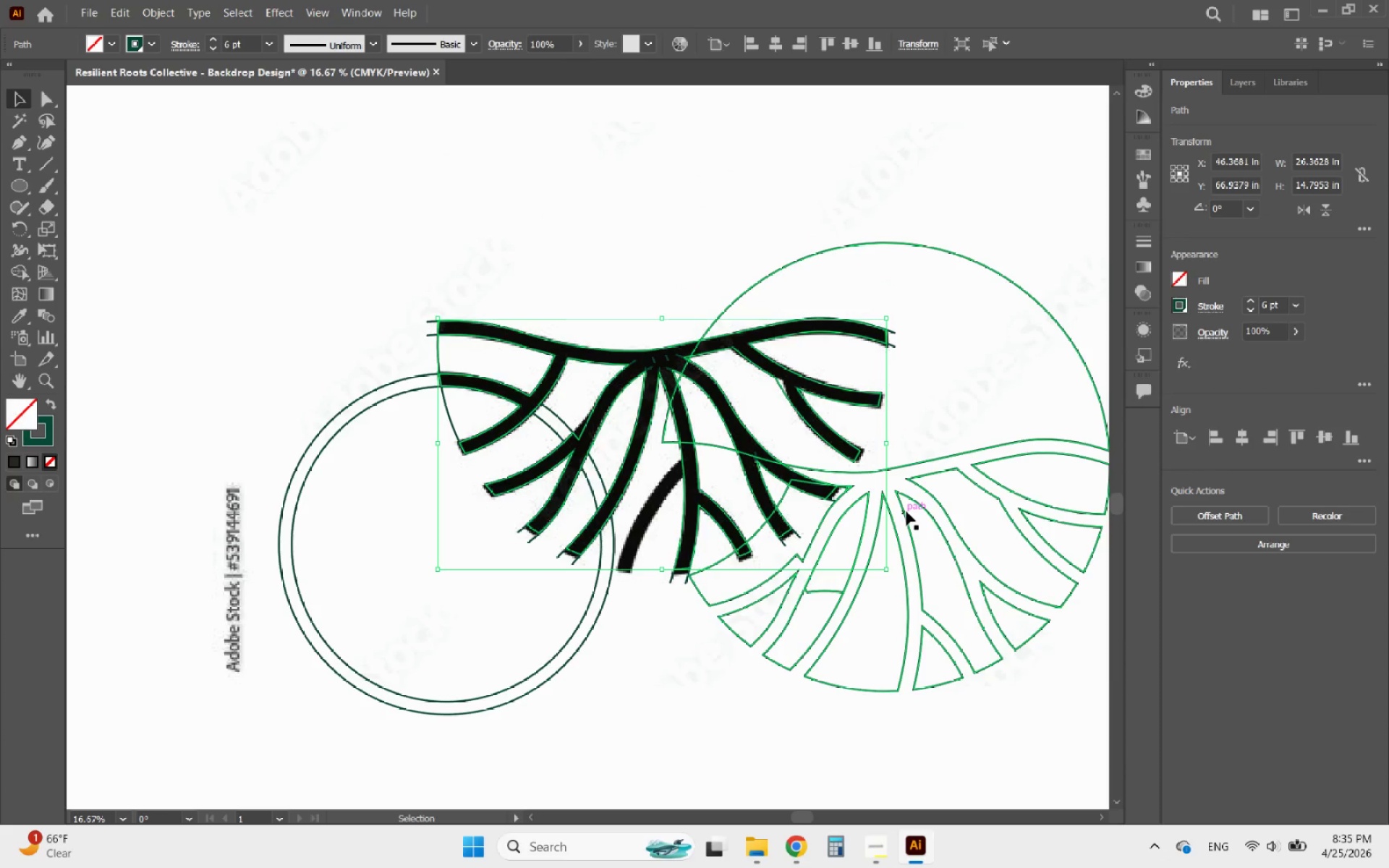 
left_click([906, 511])
 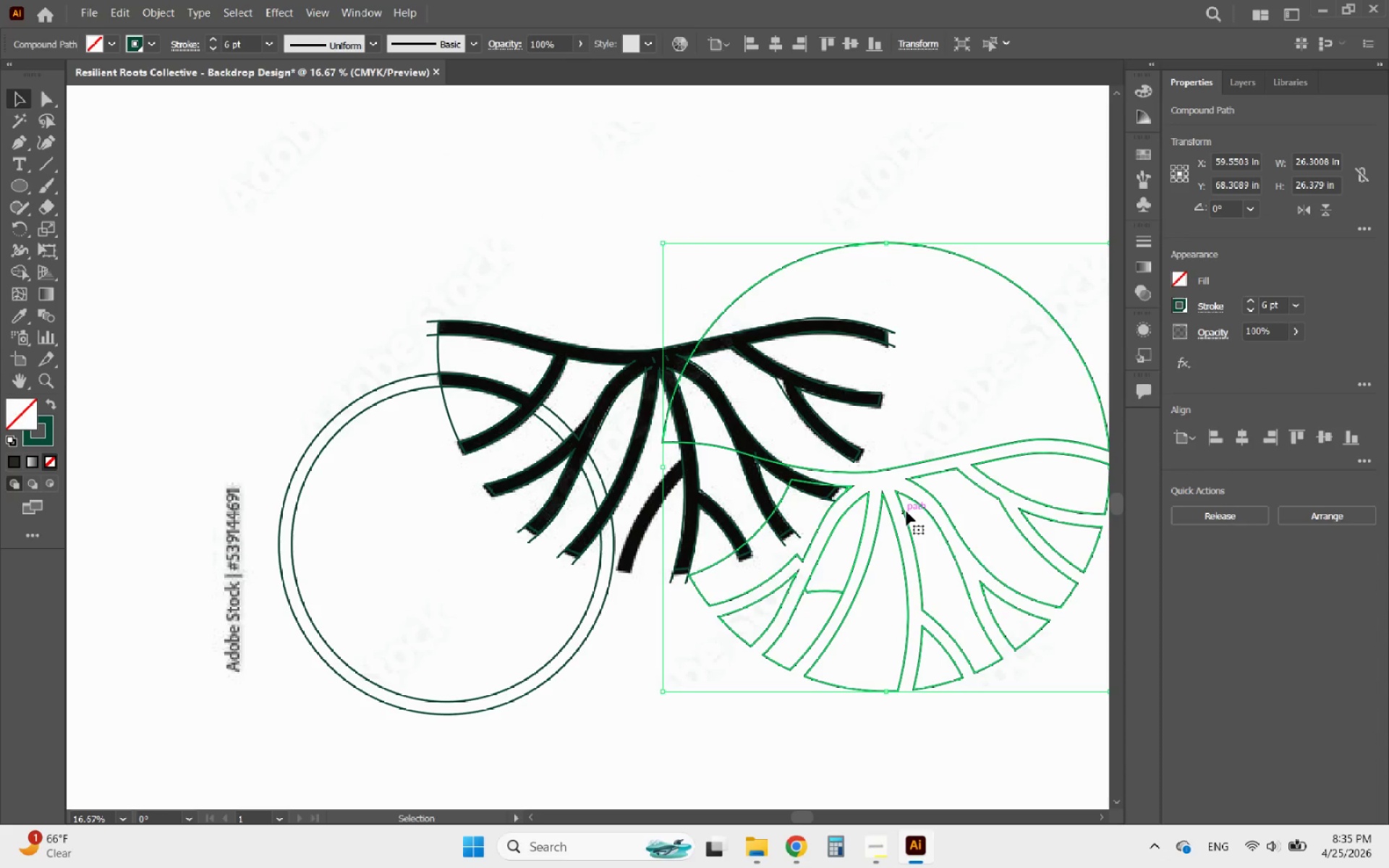 
wait(5.44)
 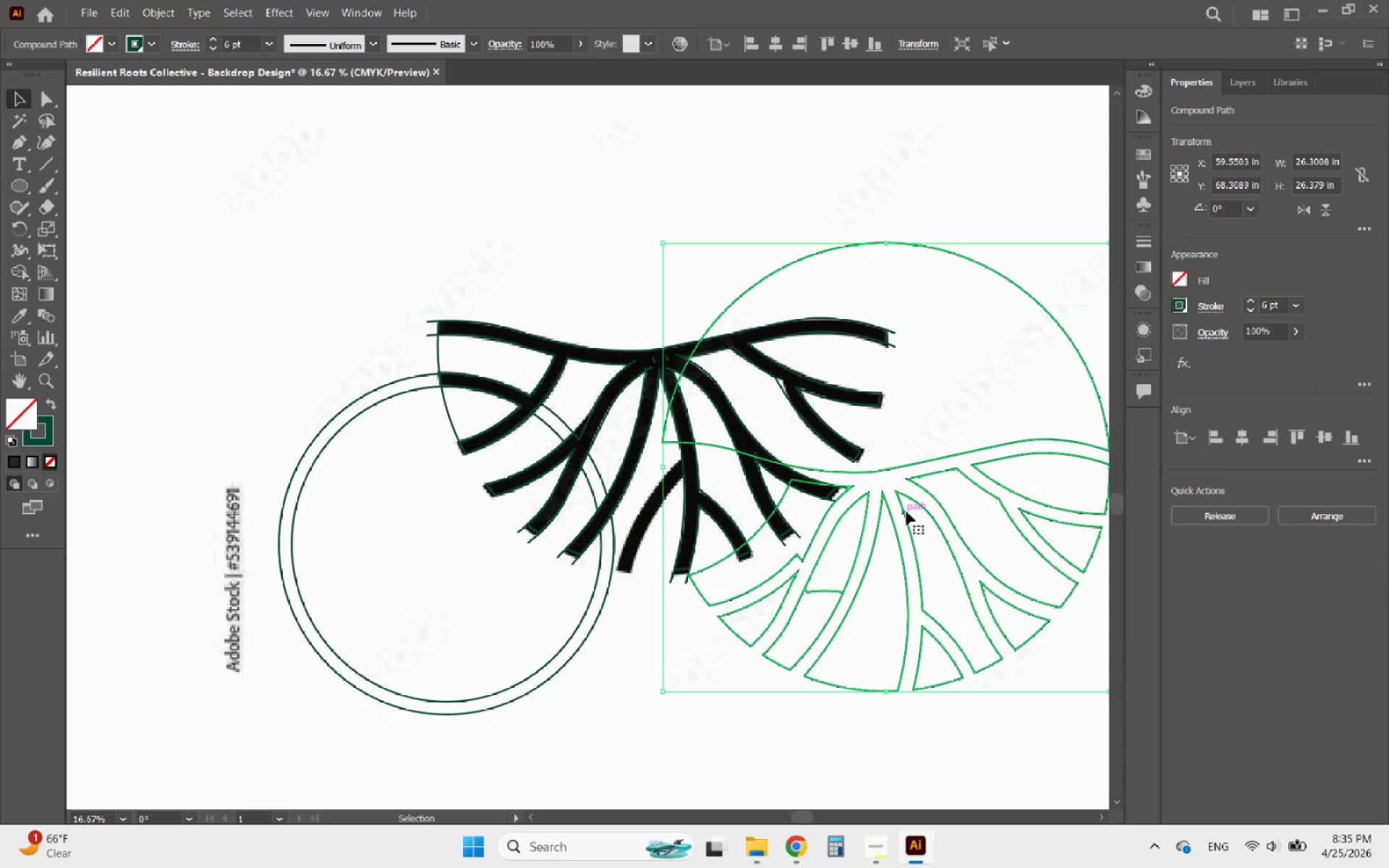 
key(Delete)
 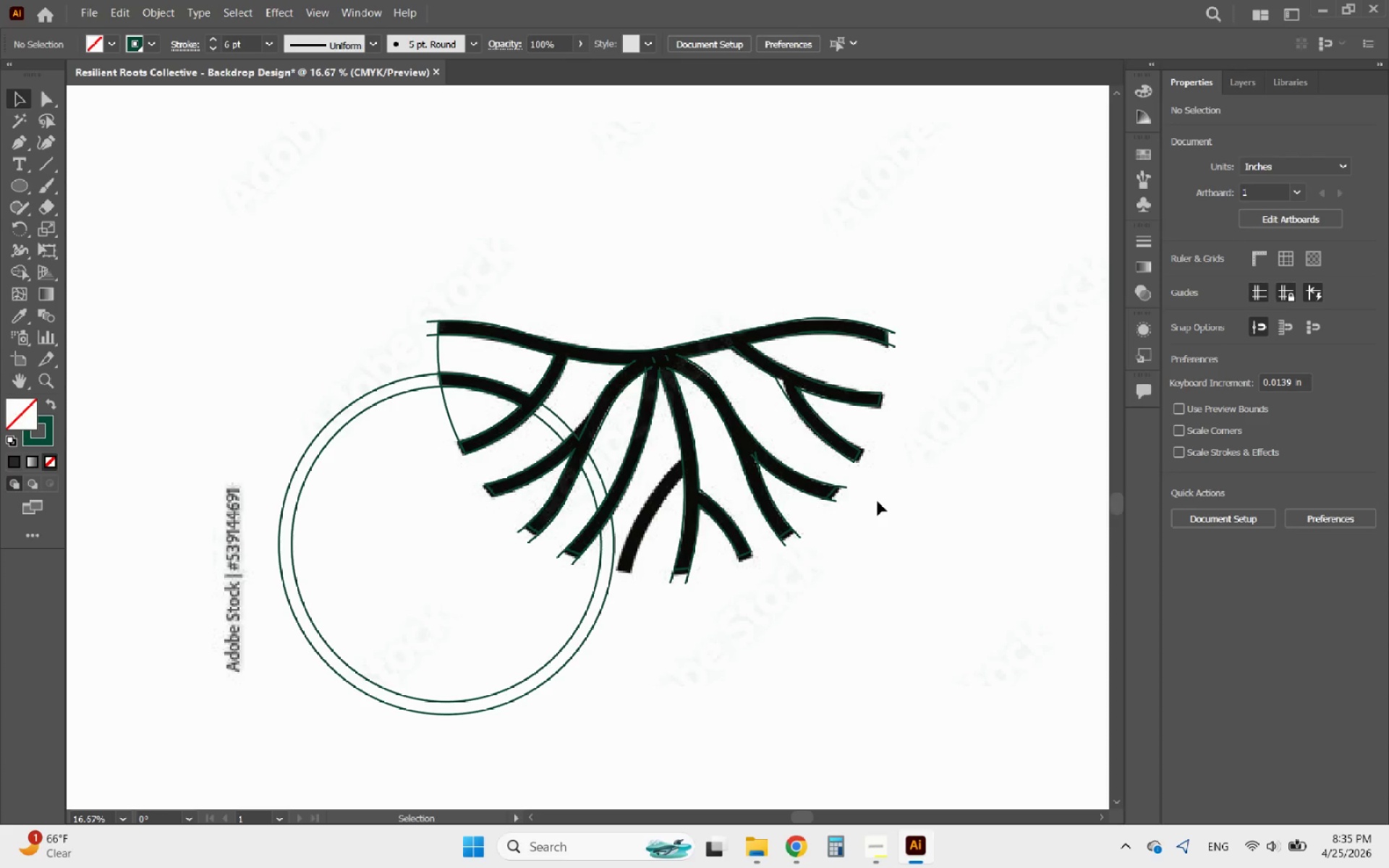 
wait(7.94)
 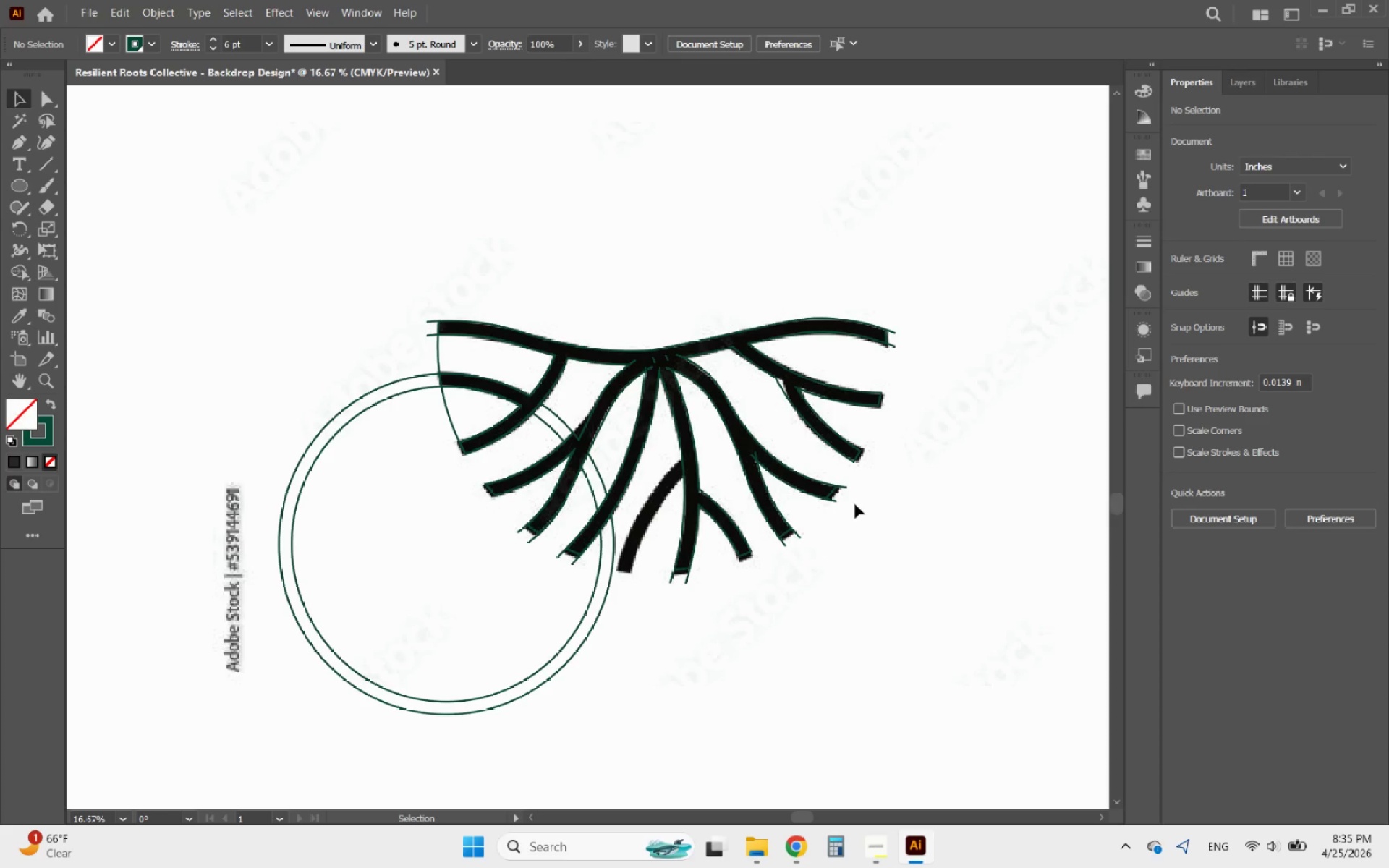 
hold_key(key=AltLeft, duration=1.11)
scroll: coordinate [907, 524], scroll_direction: down, amount: 1.0
 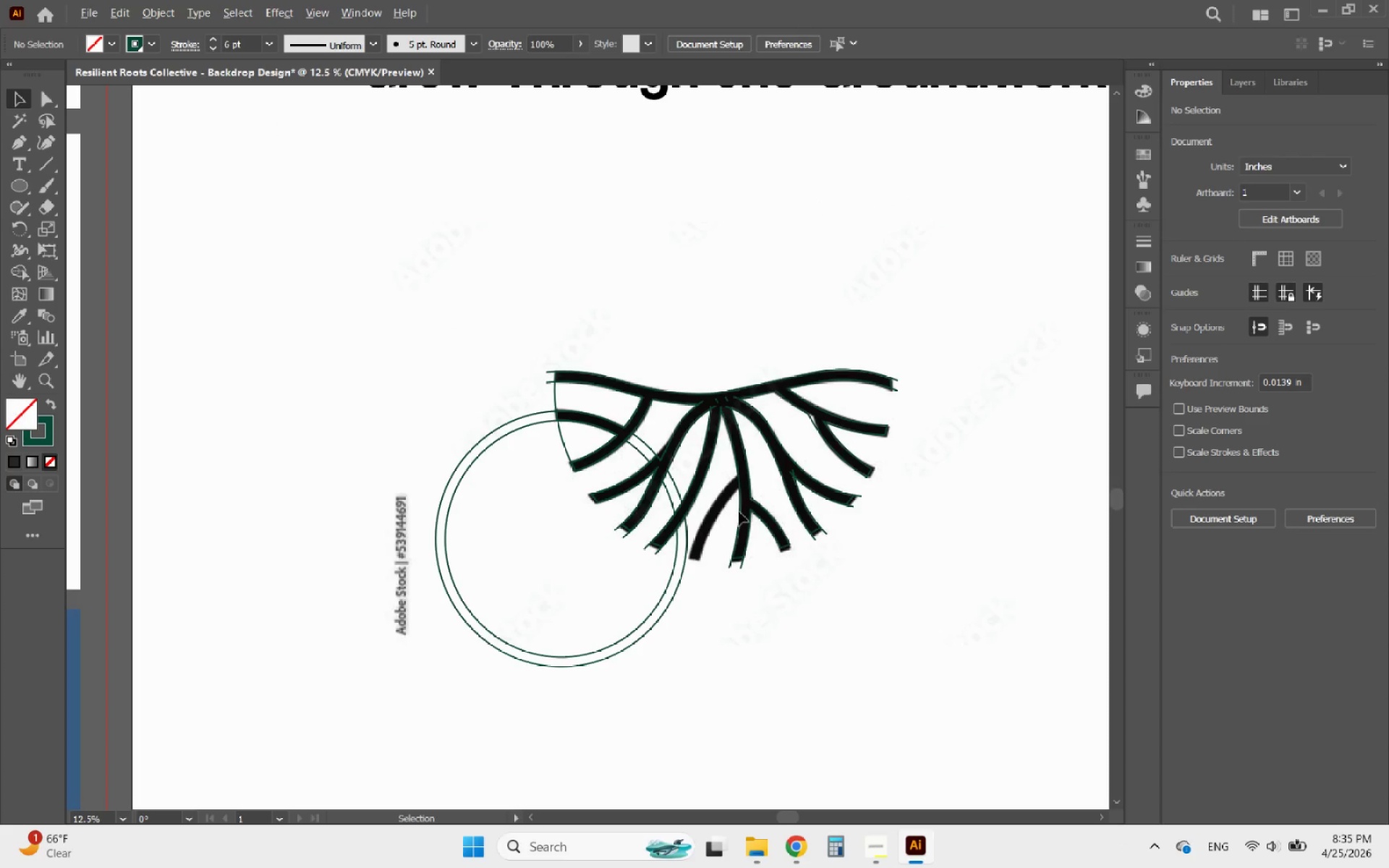 
scroll: coordinate [601, 446], scroll_direction: up, amount: 1.0
 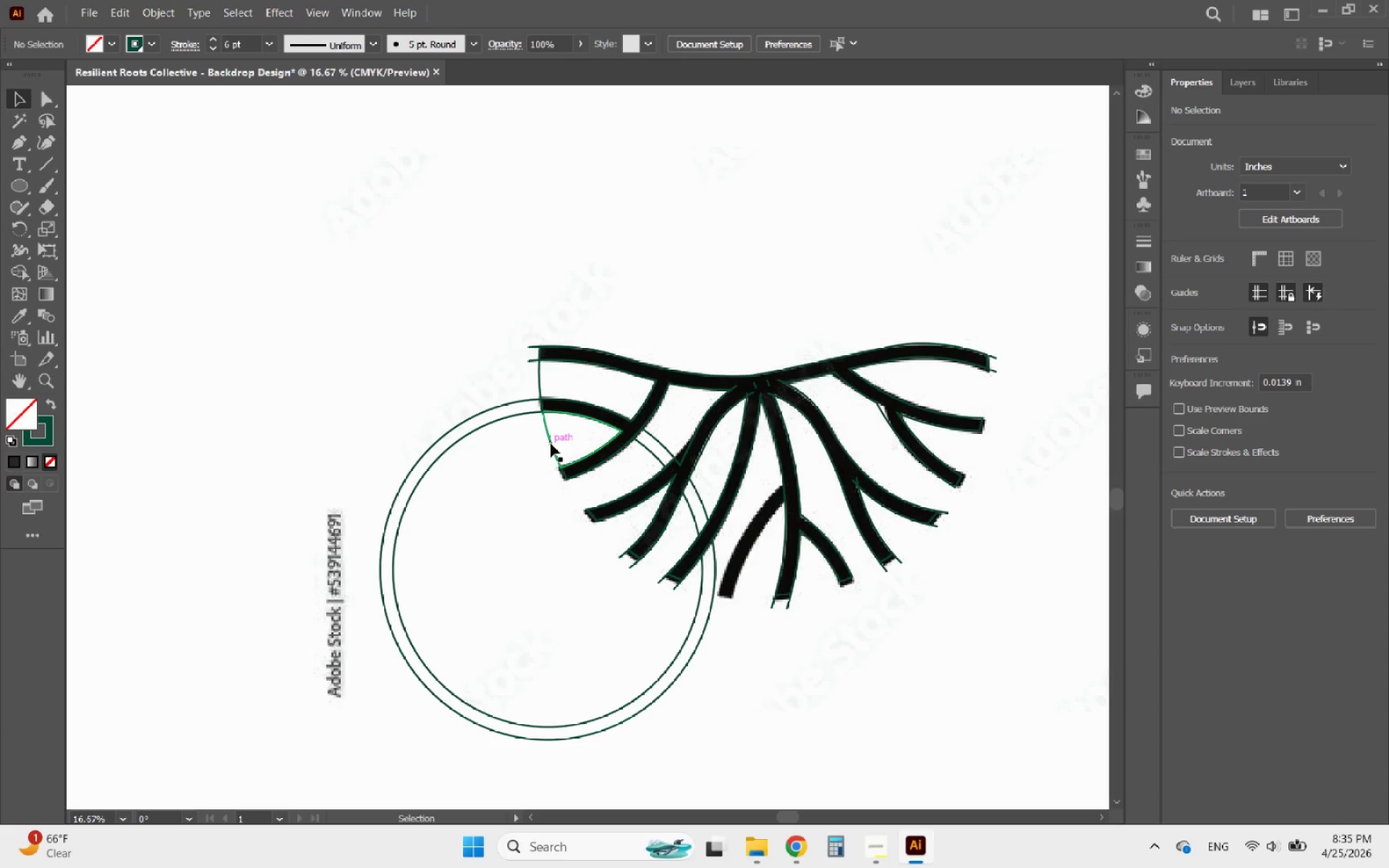 
left_click([551, 443])
 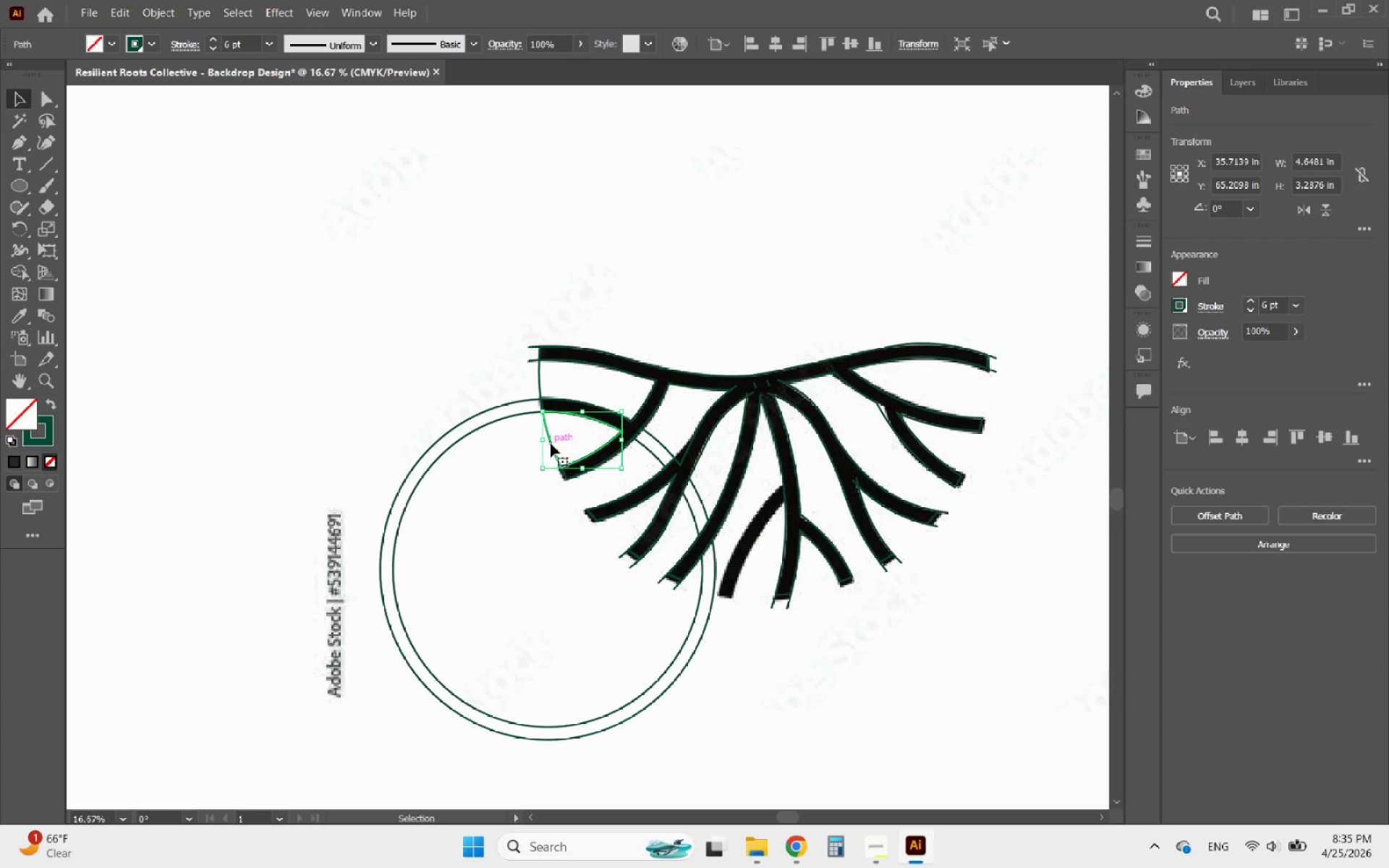 
key(Delete)
 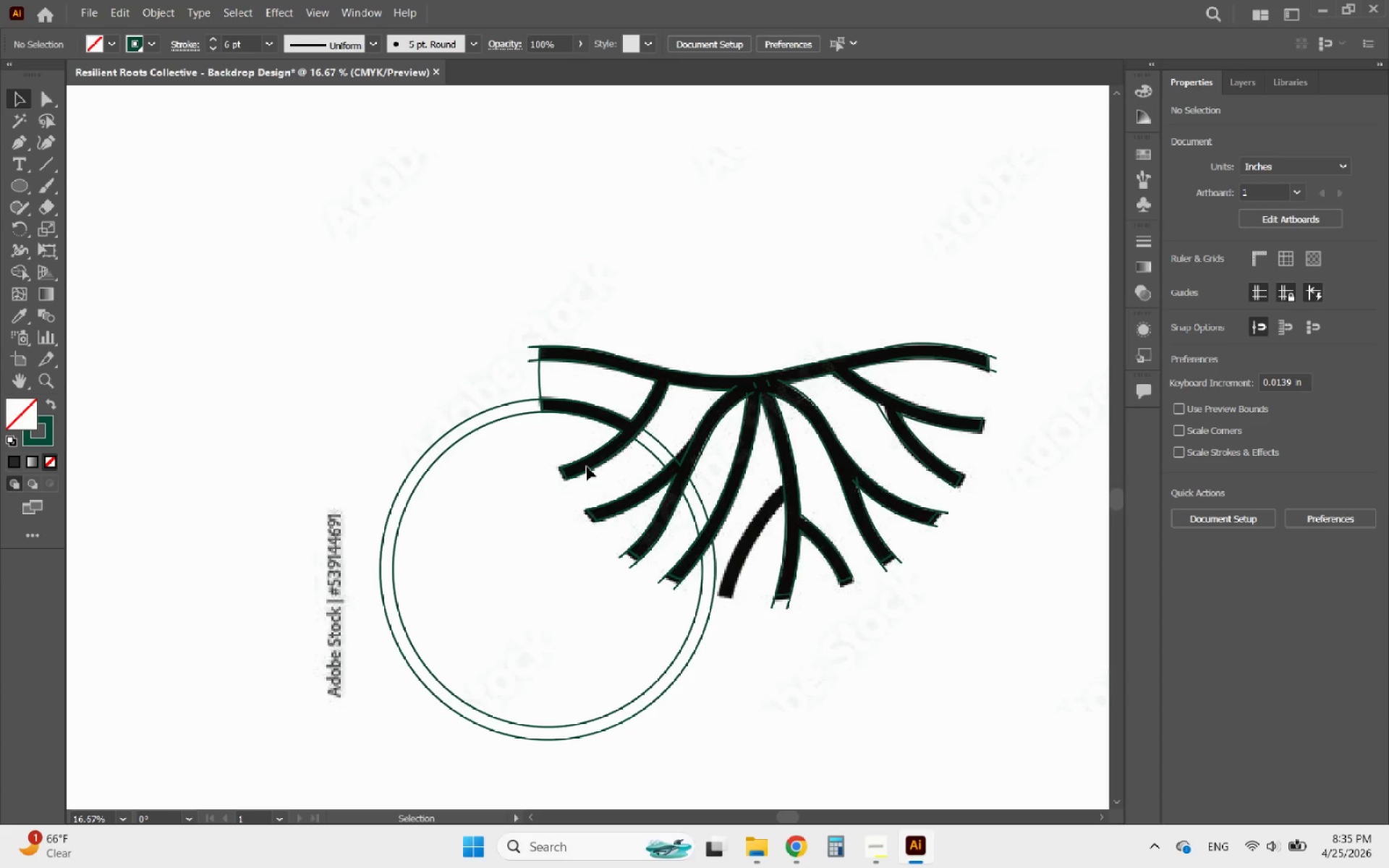 
hold_key(key=AltLeft, duration=1.41)
scroll: coordinate [566, 409], scroll_direction: up, amount: 1.0
 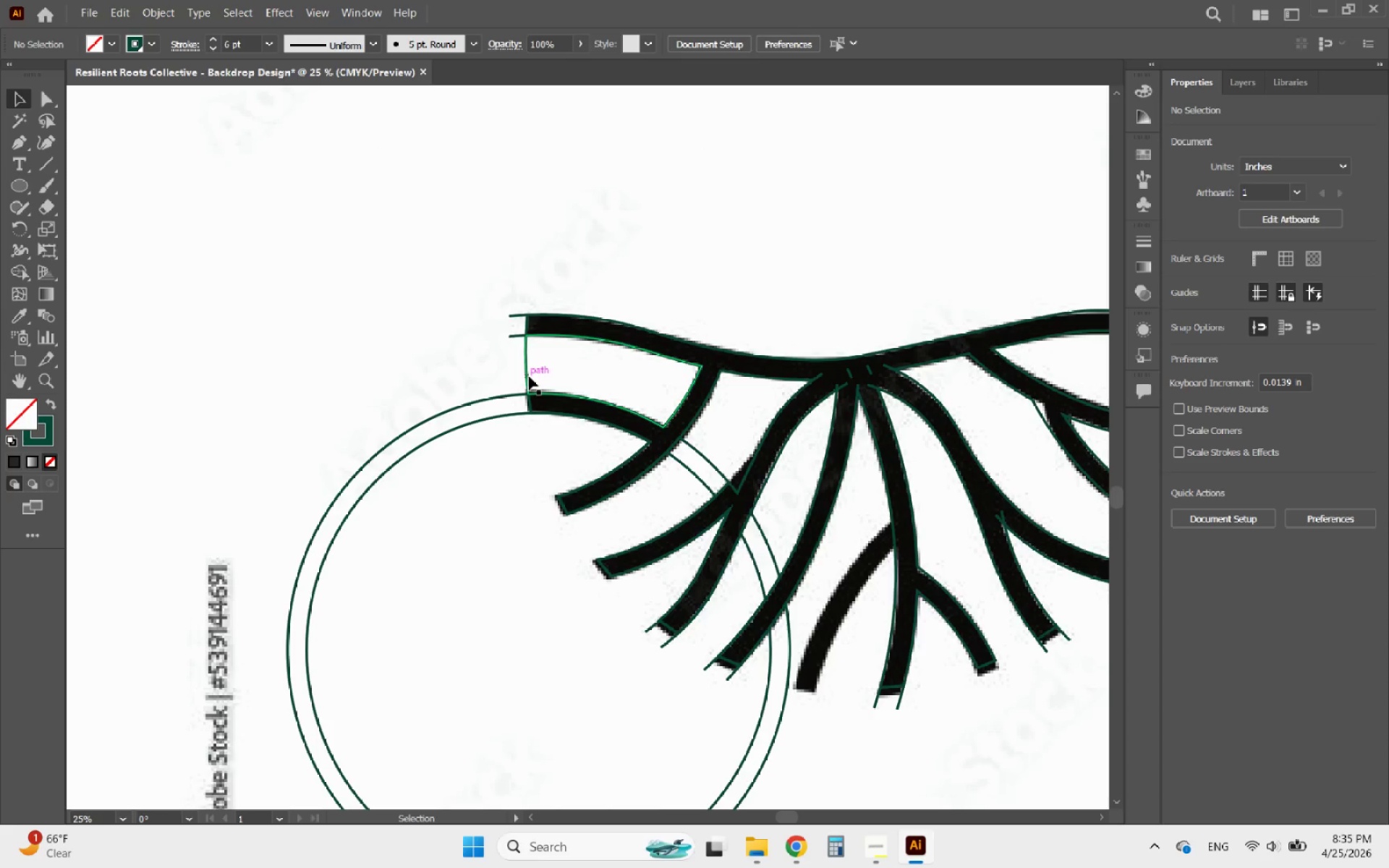 
left_click([529, 376])
 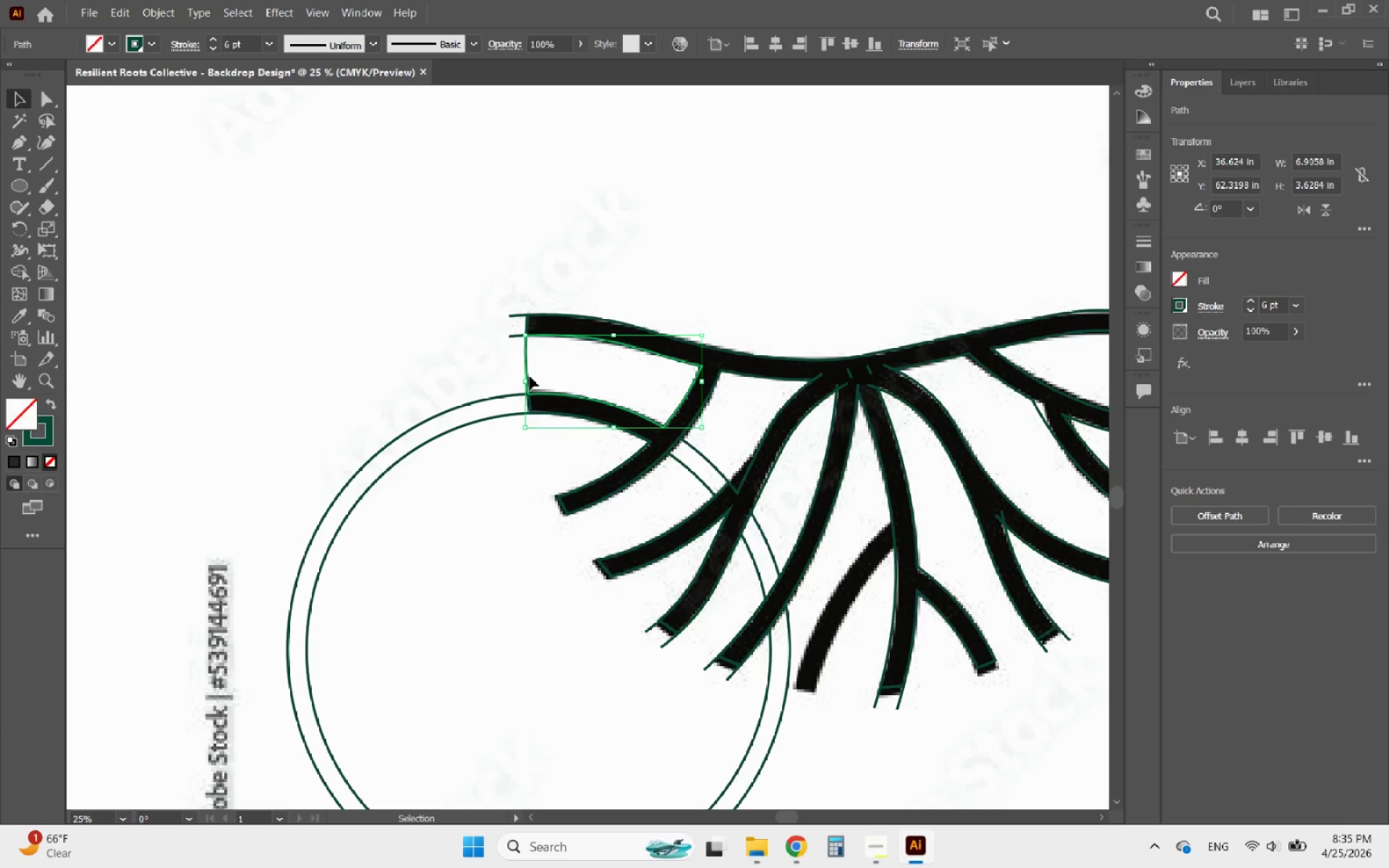 
key(Delete)
 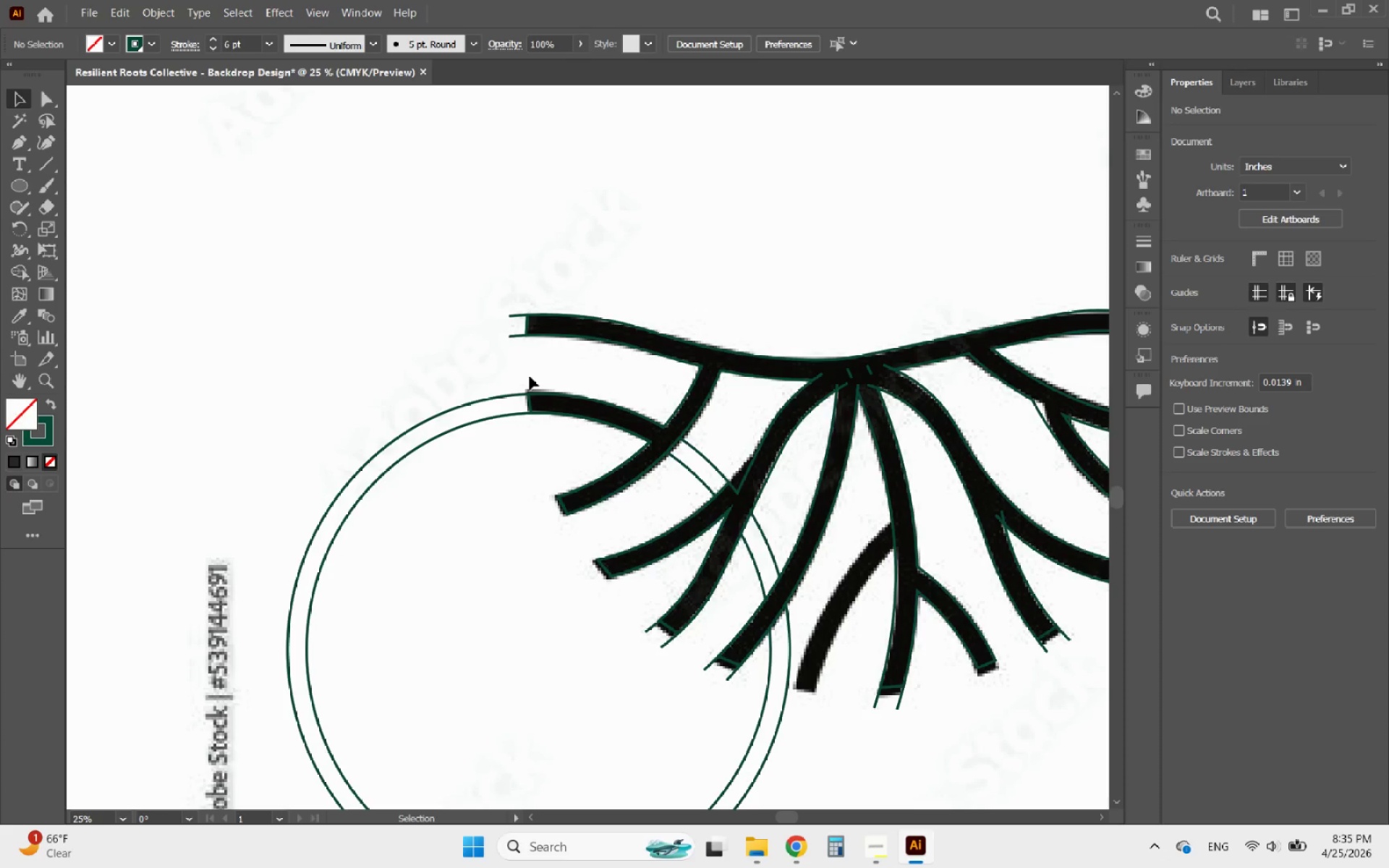 
wait(5.25)
 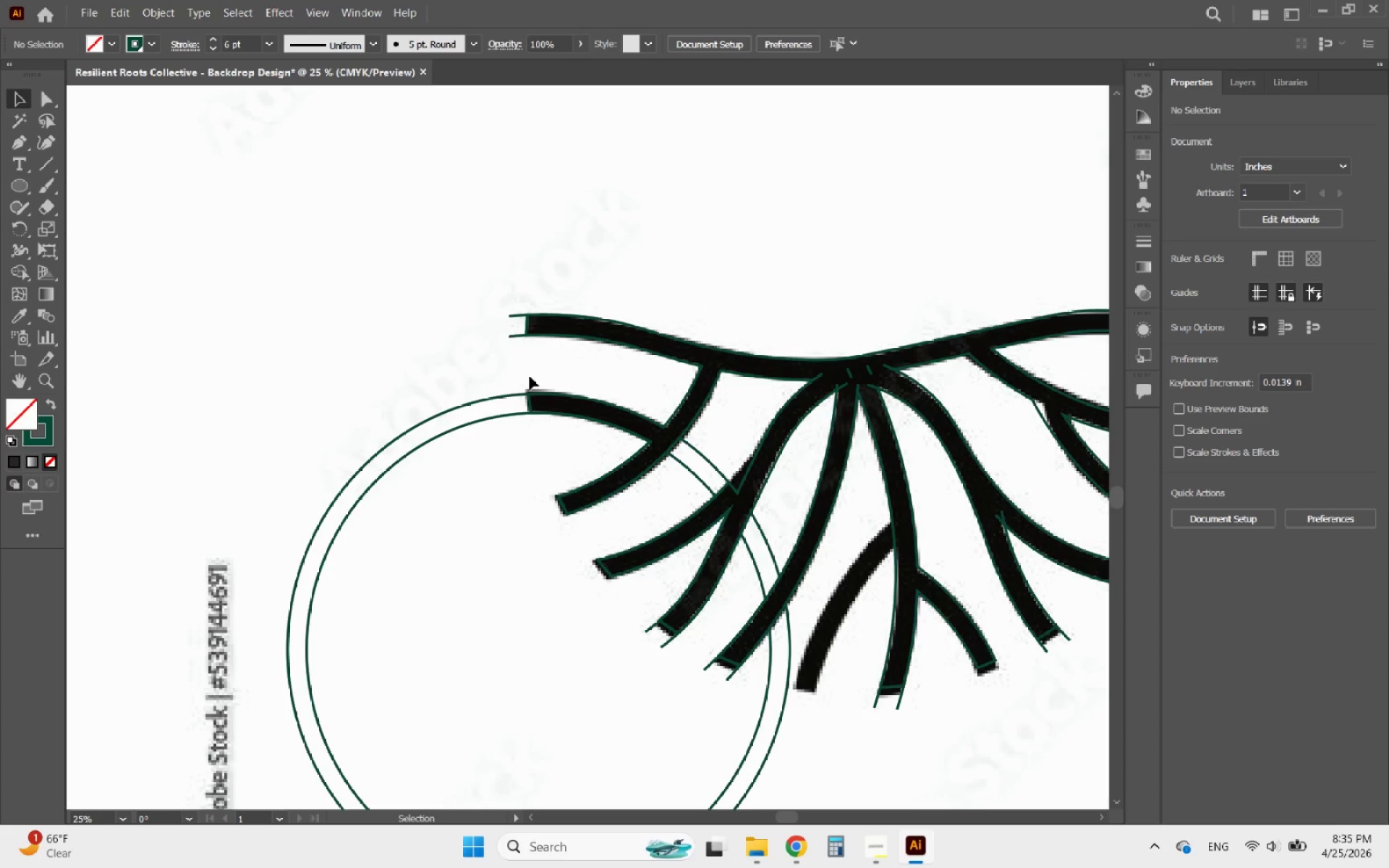 
hold_key(key=AltLeft, duration=0.91)
scroll: coordinate [585, 462], scroll_direction: down, amount: 1.0
 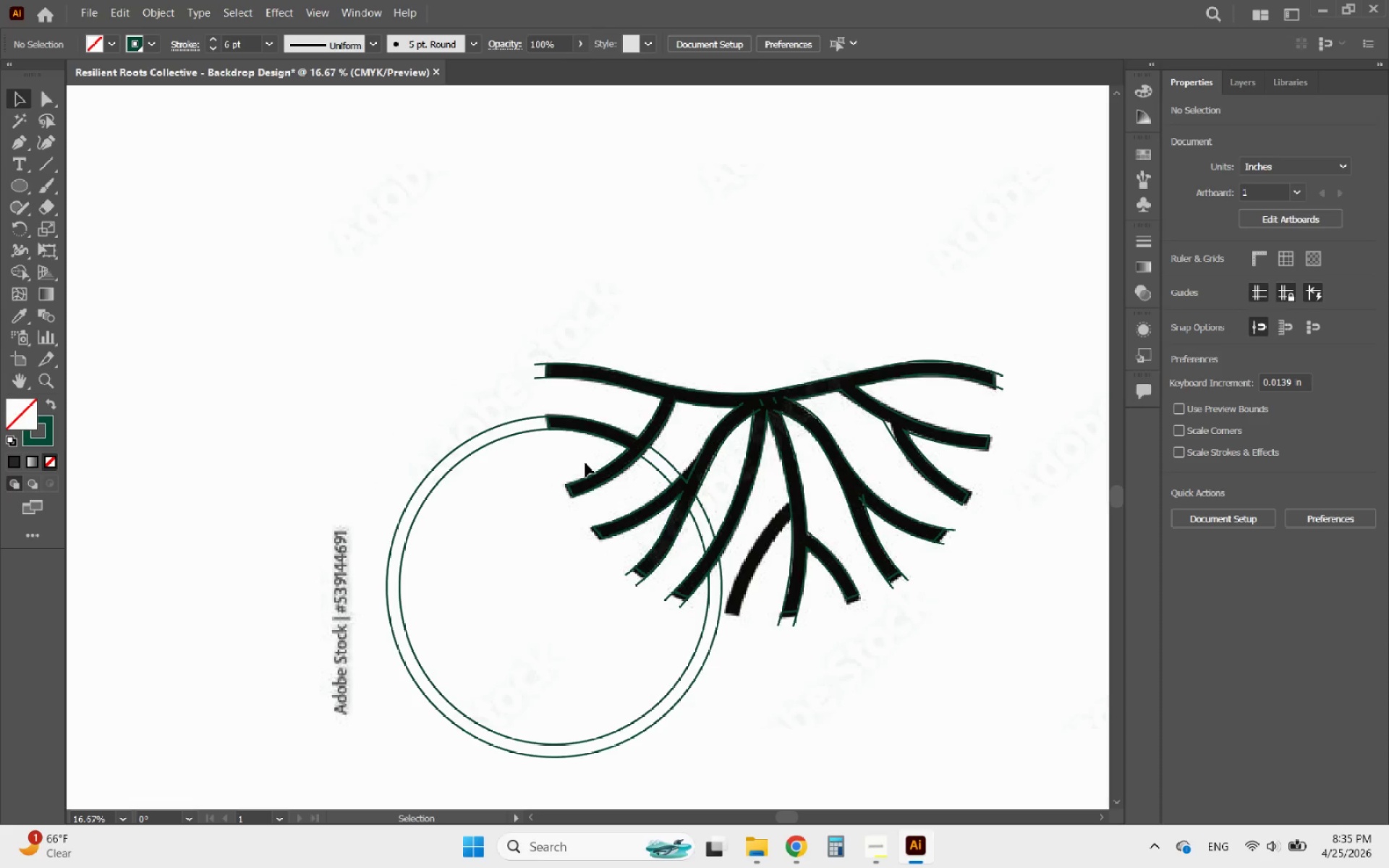 
hold_key(key=AltLeft, duration=0.47)
 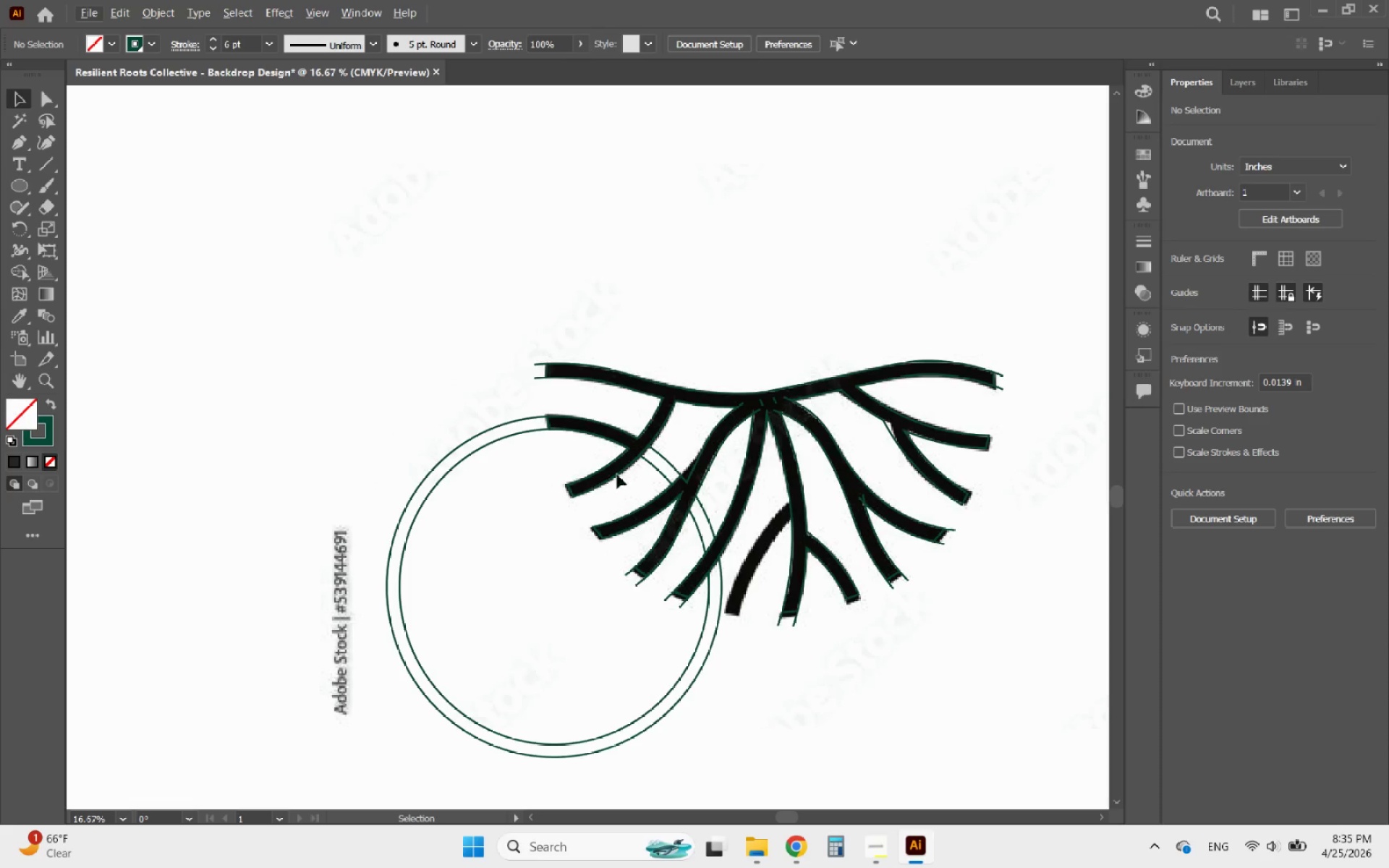 
hold_key(key=AltLeft, duration=0.56)
scroll: coordinate [685, 464], scroll_direction: up, amount: 2.0
 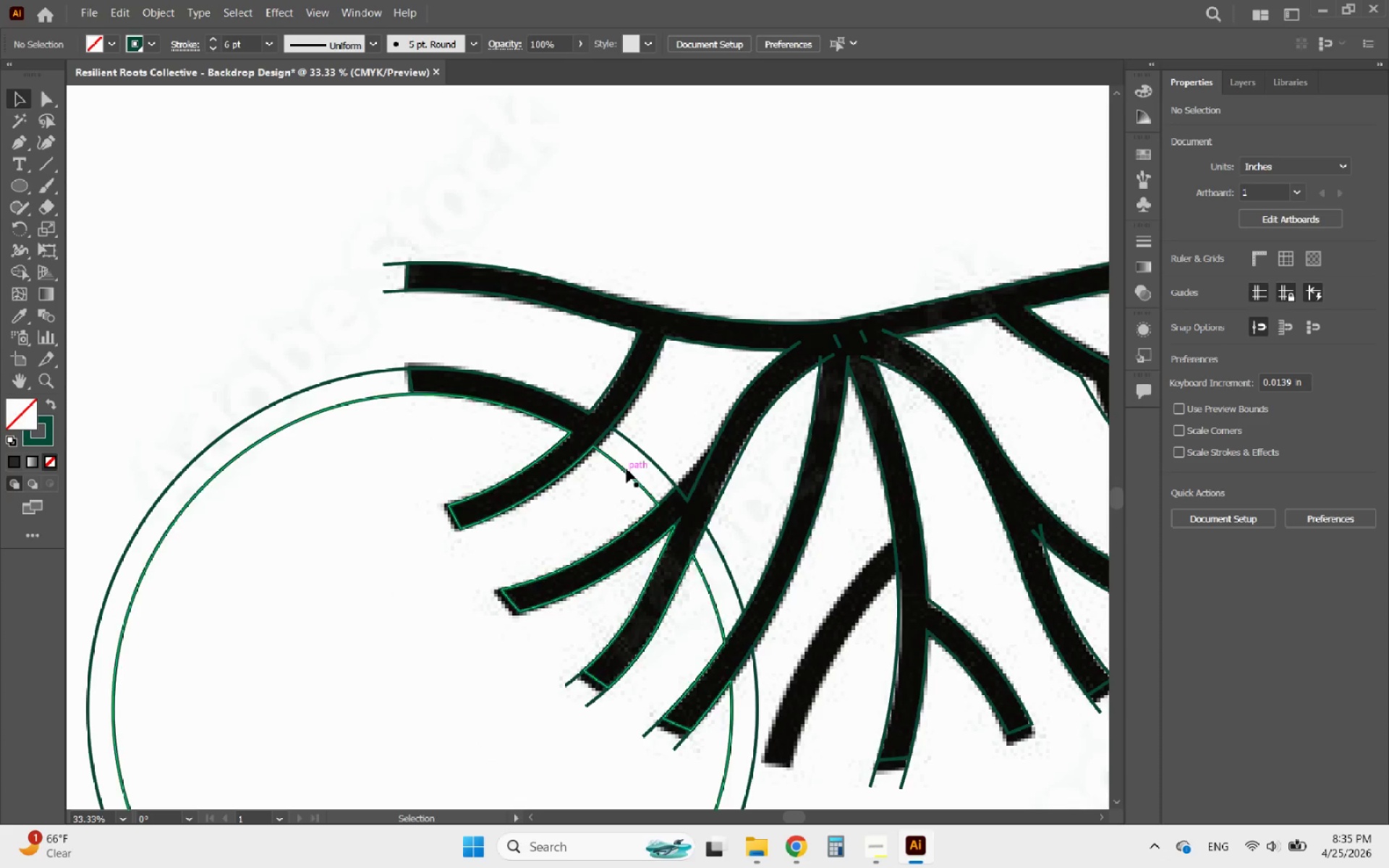 
left_click([626, 469])
 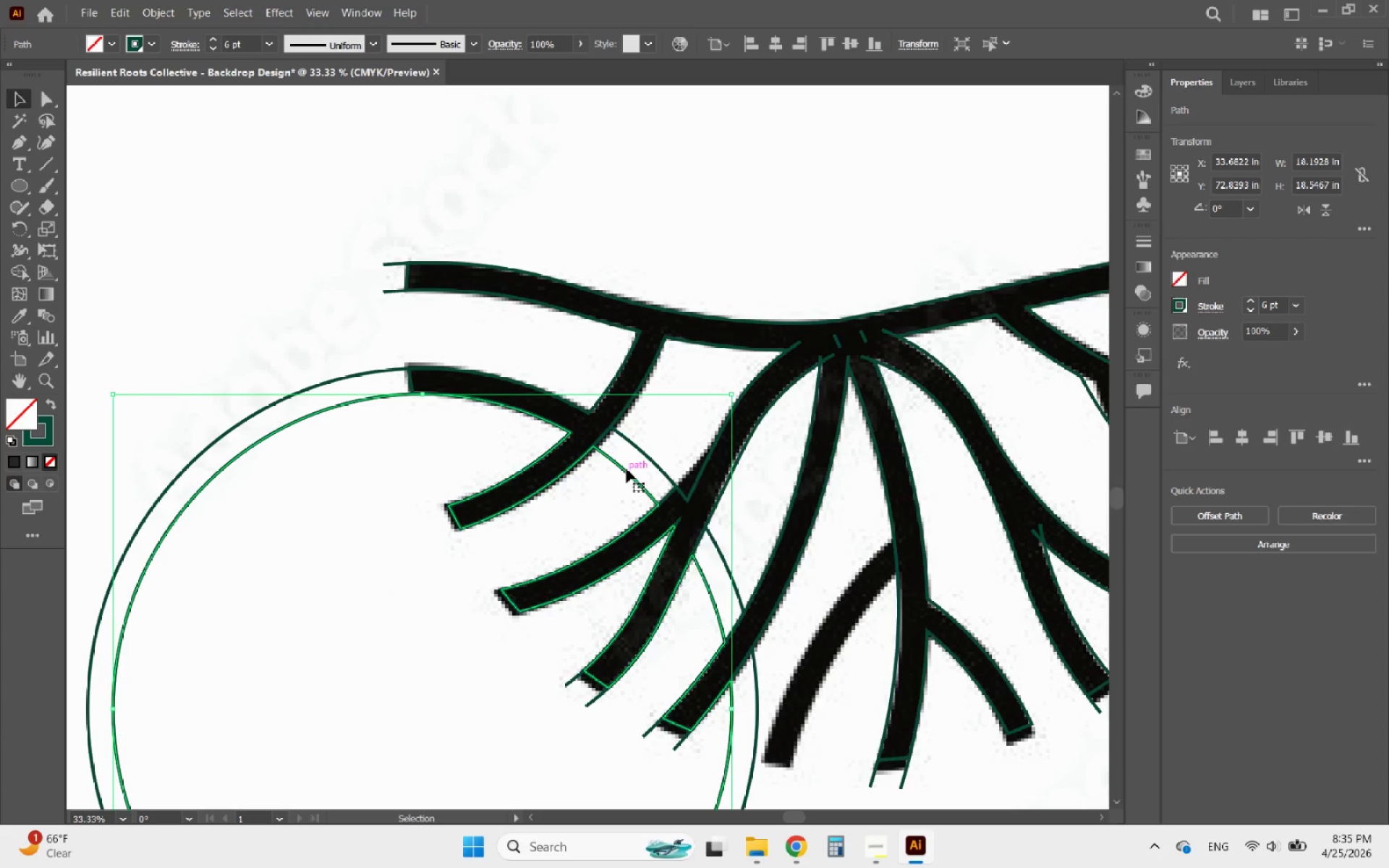 
hold_key(key=AltLeft, duration=0.73)
scroll: coordinate [626, 469], scroll_direction: down, amount: 2.0
 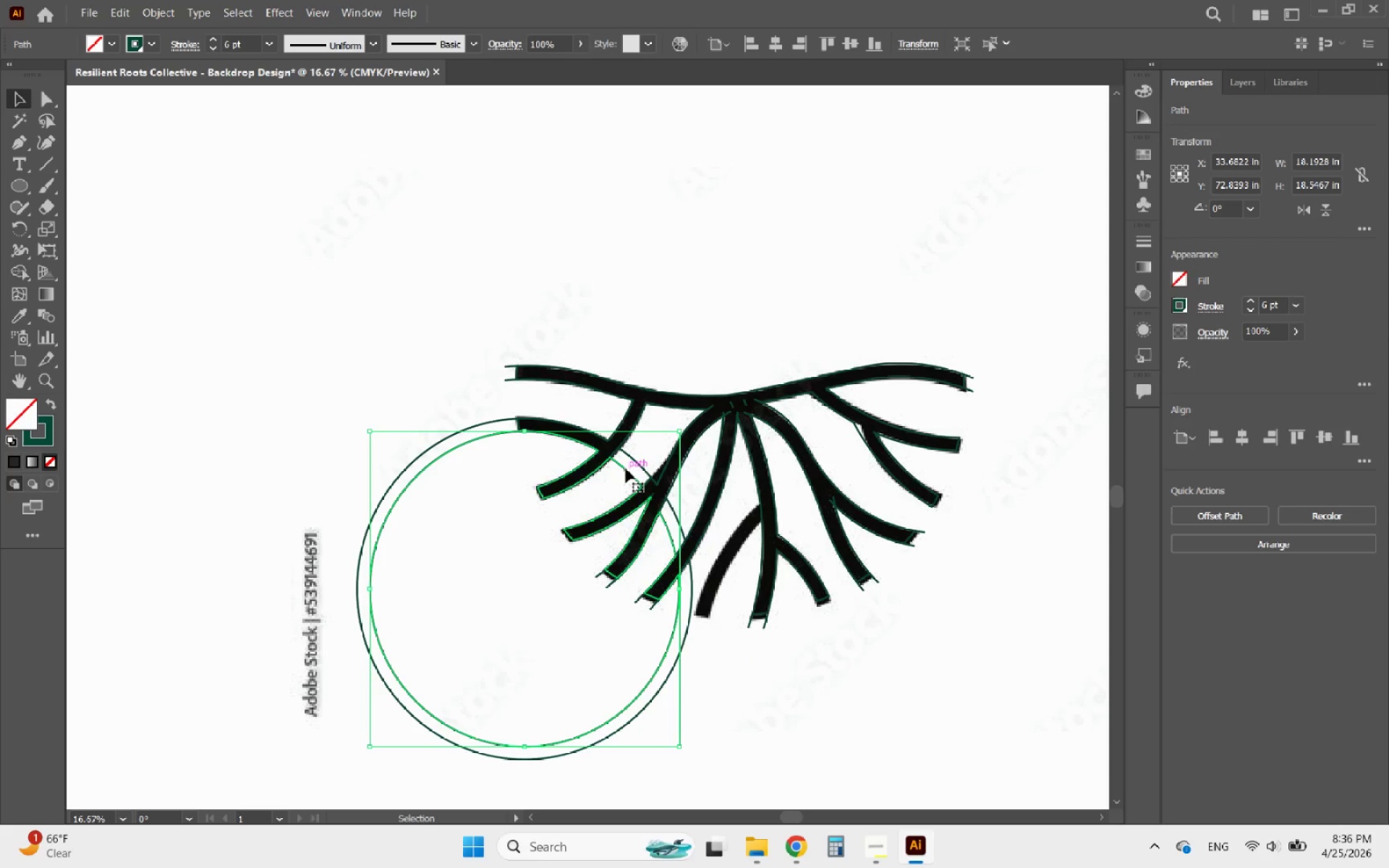 
key(Delete)
 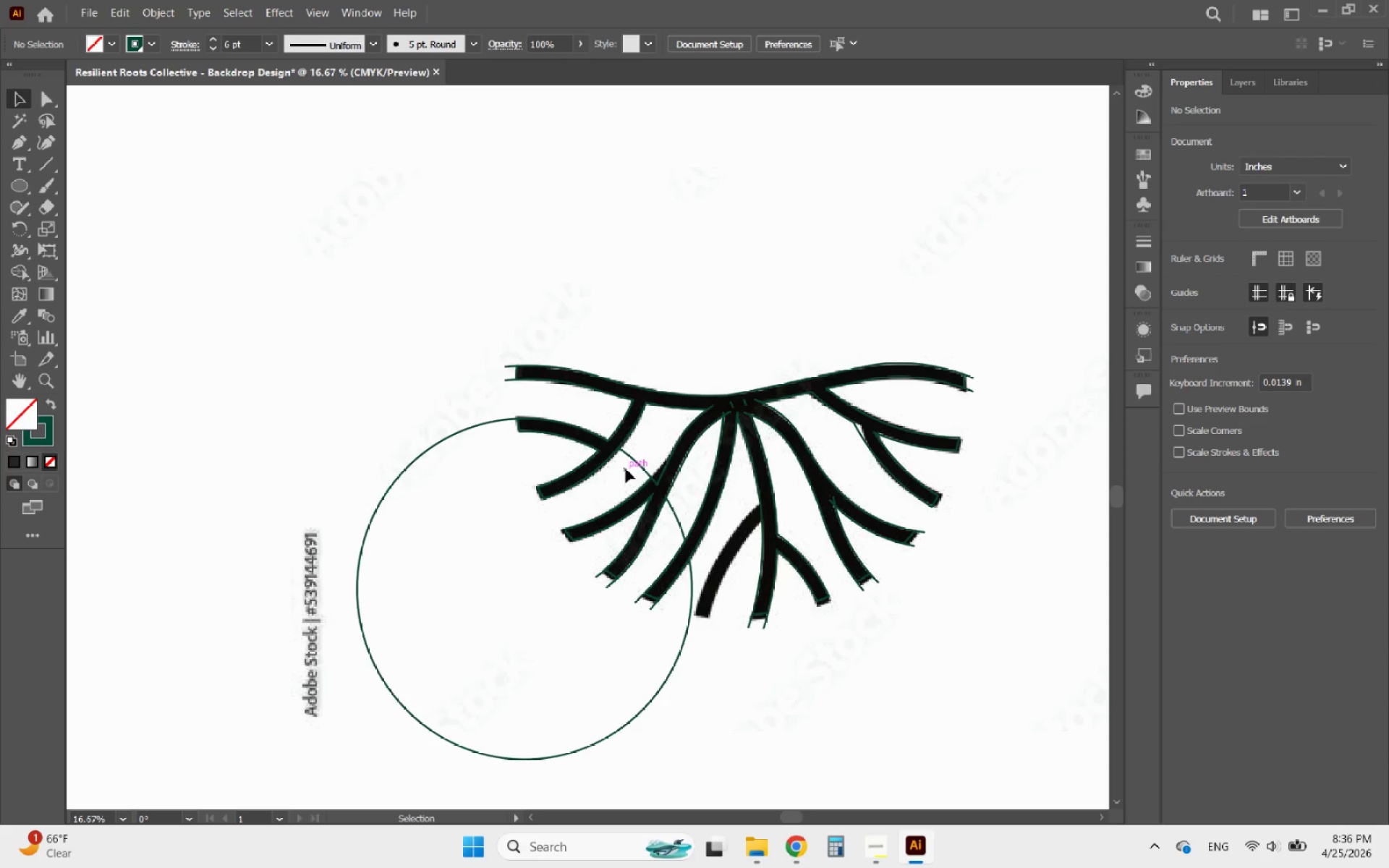 
hold_key(key=AltLeft, duration=0.84)
scroll: coordinate [631, 632], scroll_direction: up, amount: 1.0
 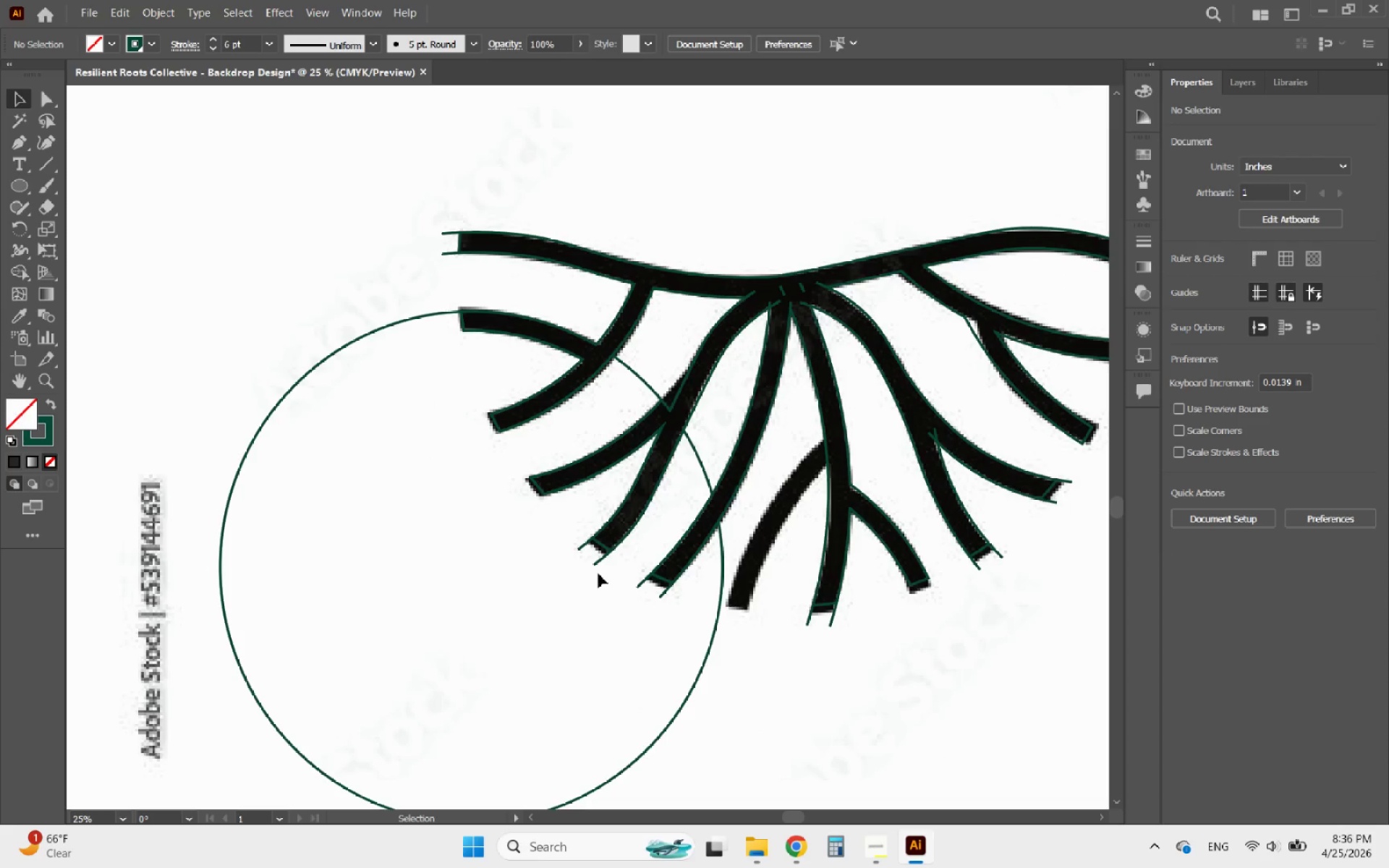 
left_click([598, 565])
 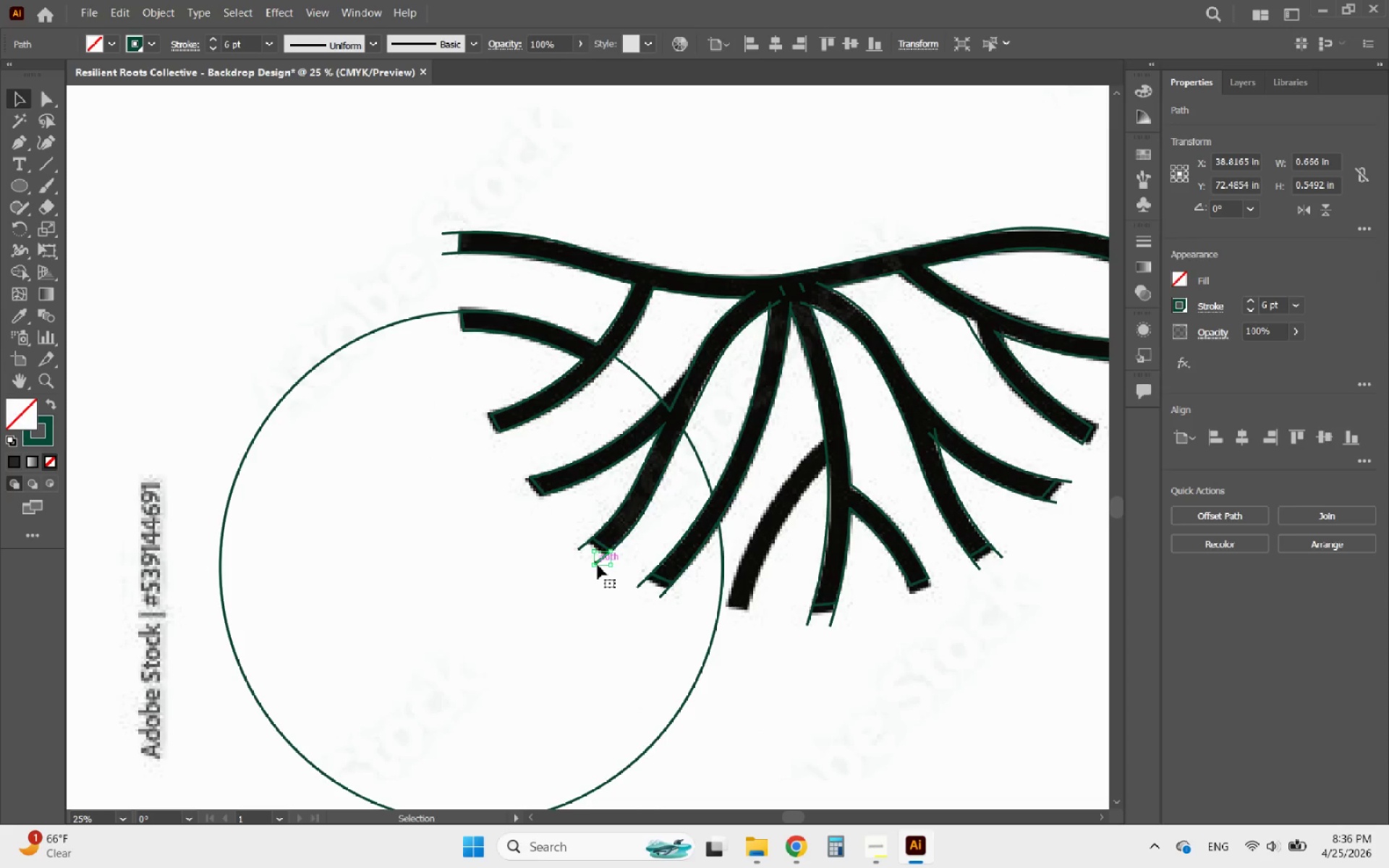 
key(Delete)
 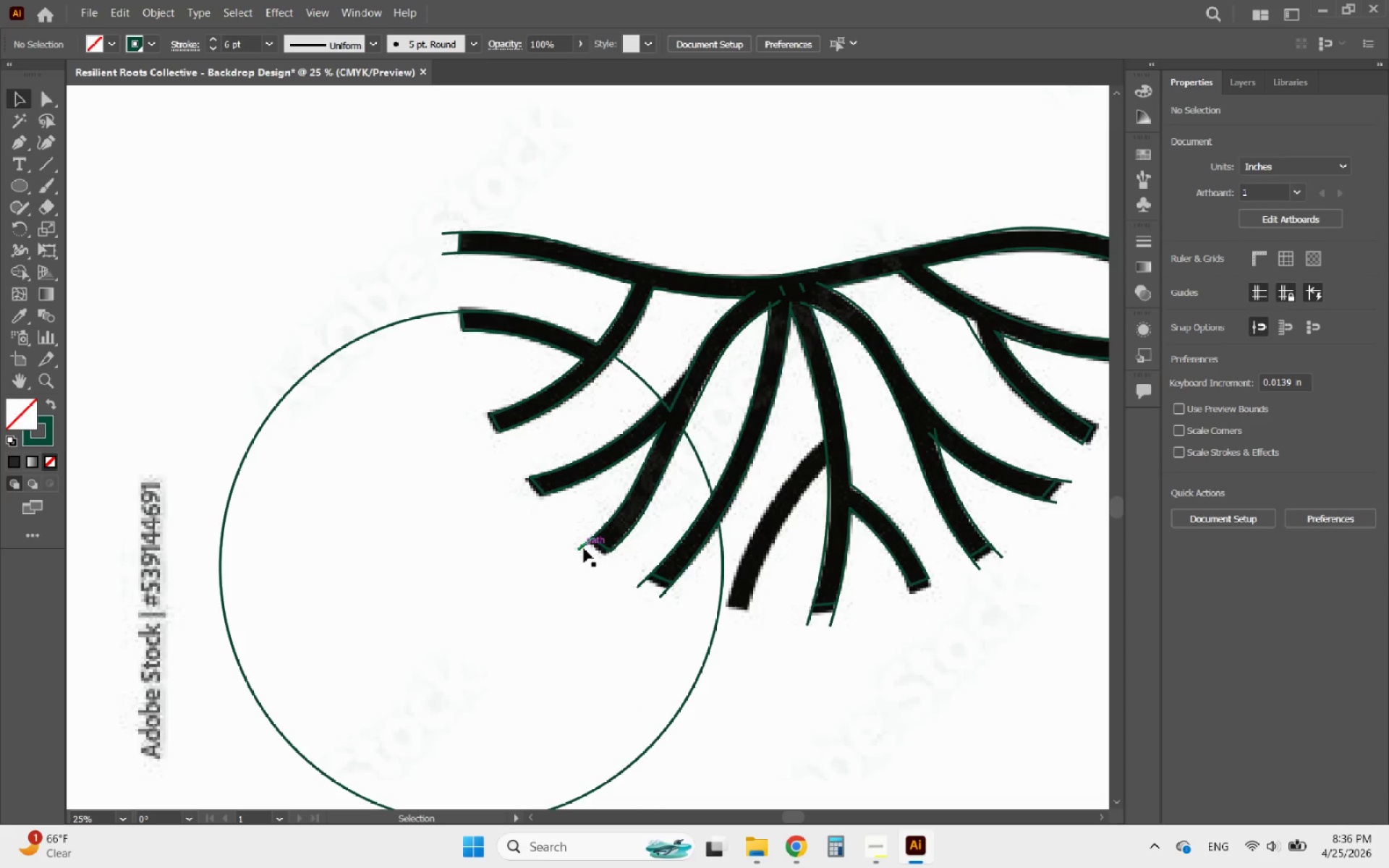 
left_click([584, 548])
 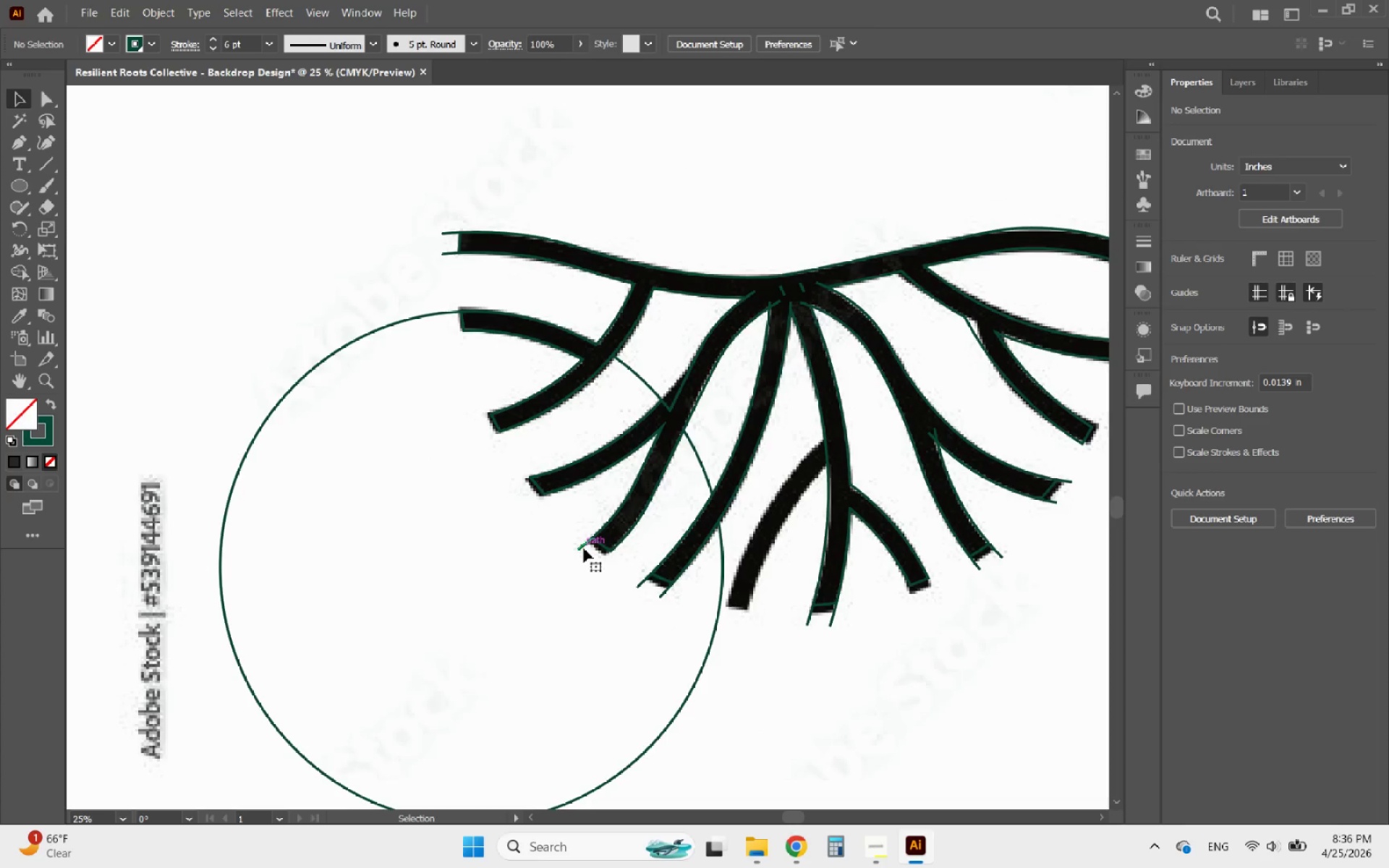 
key(Delete)
 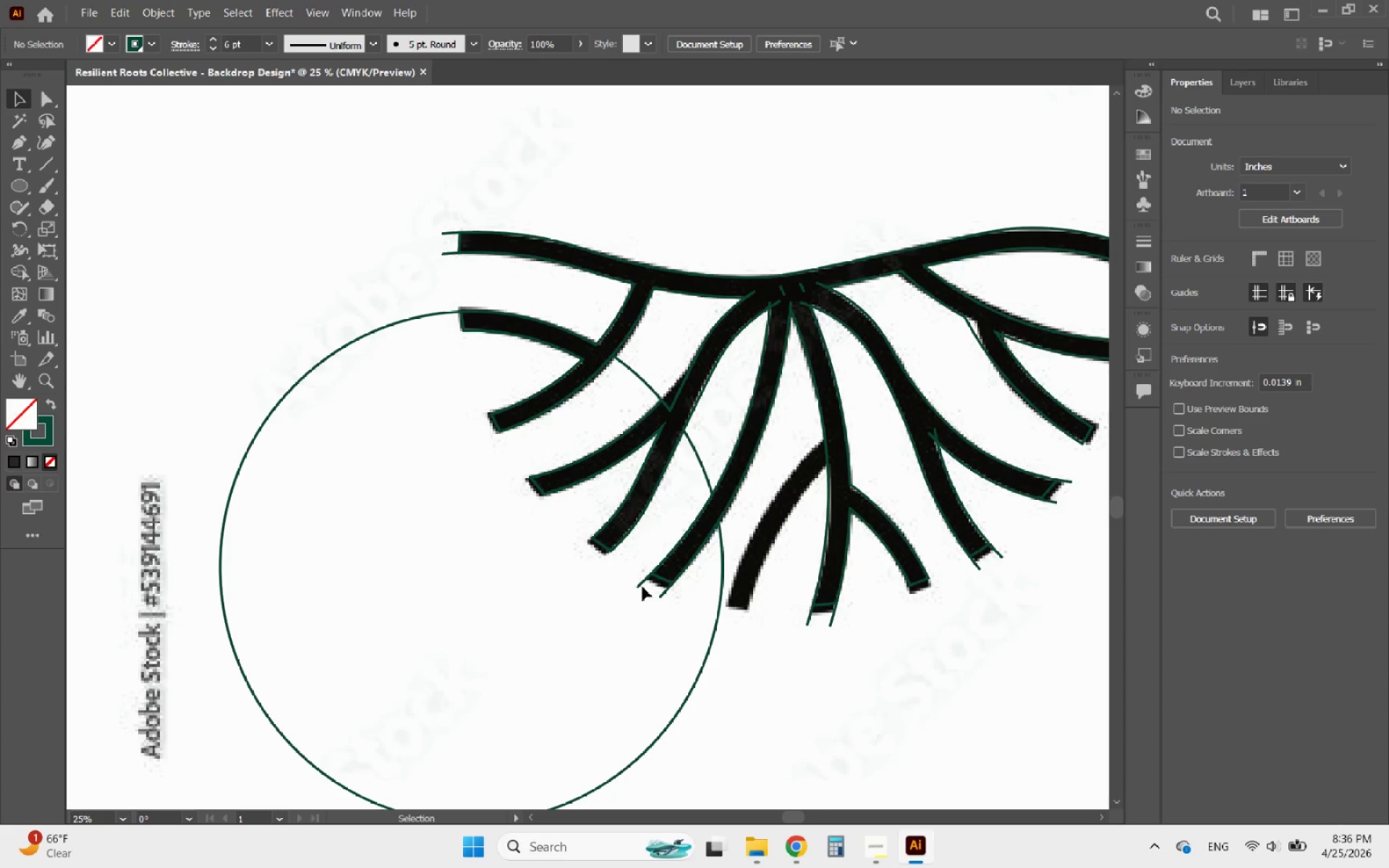 
left_click([642, 587])
 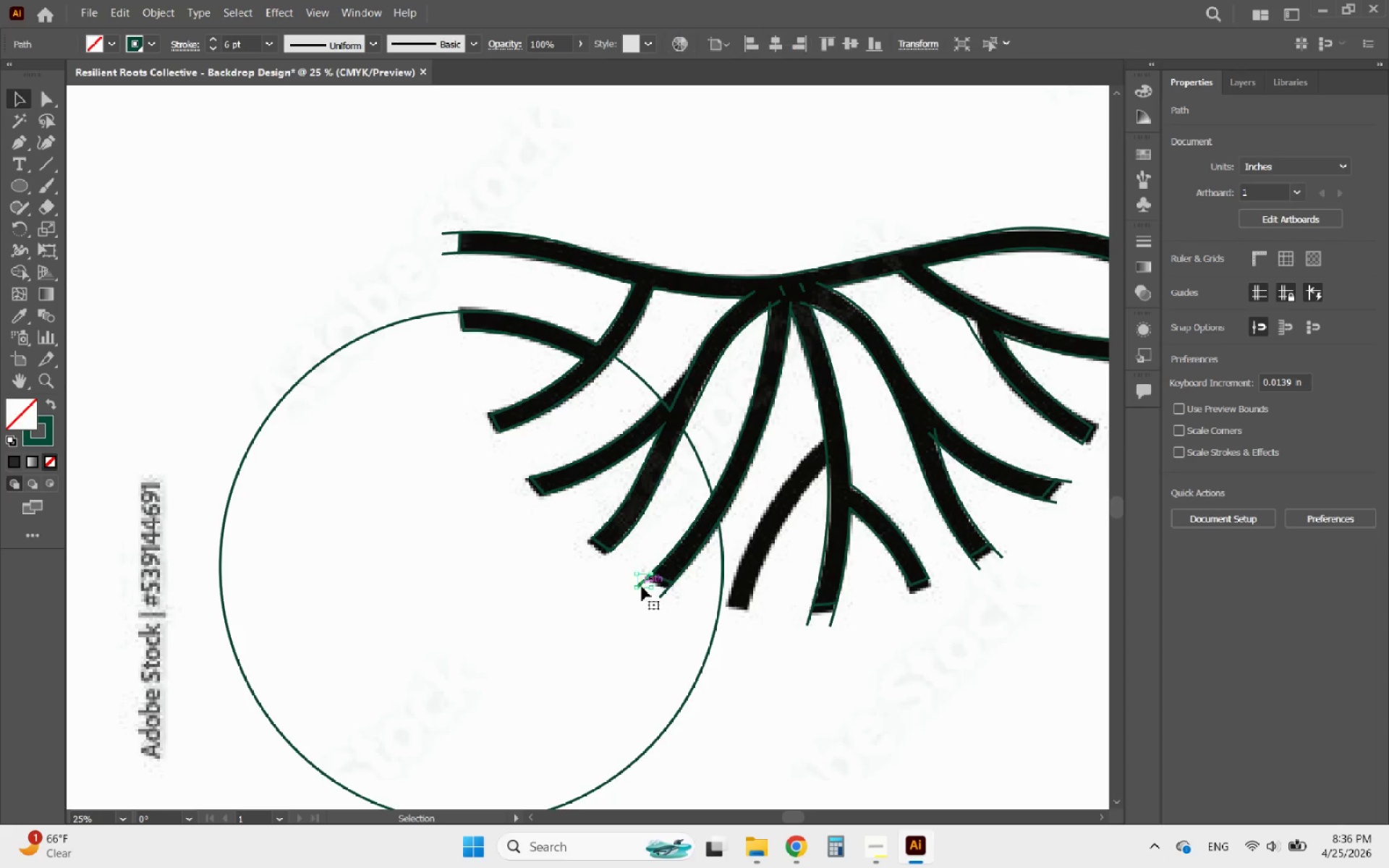 
key(Delete)
 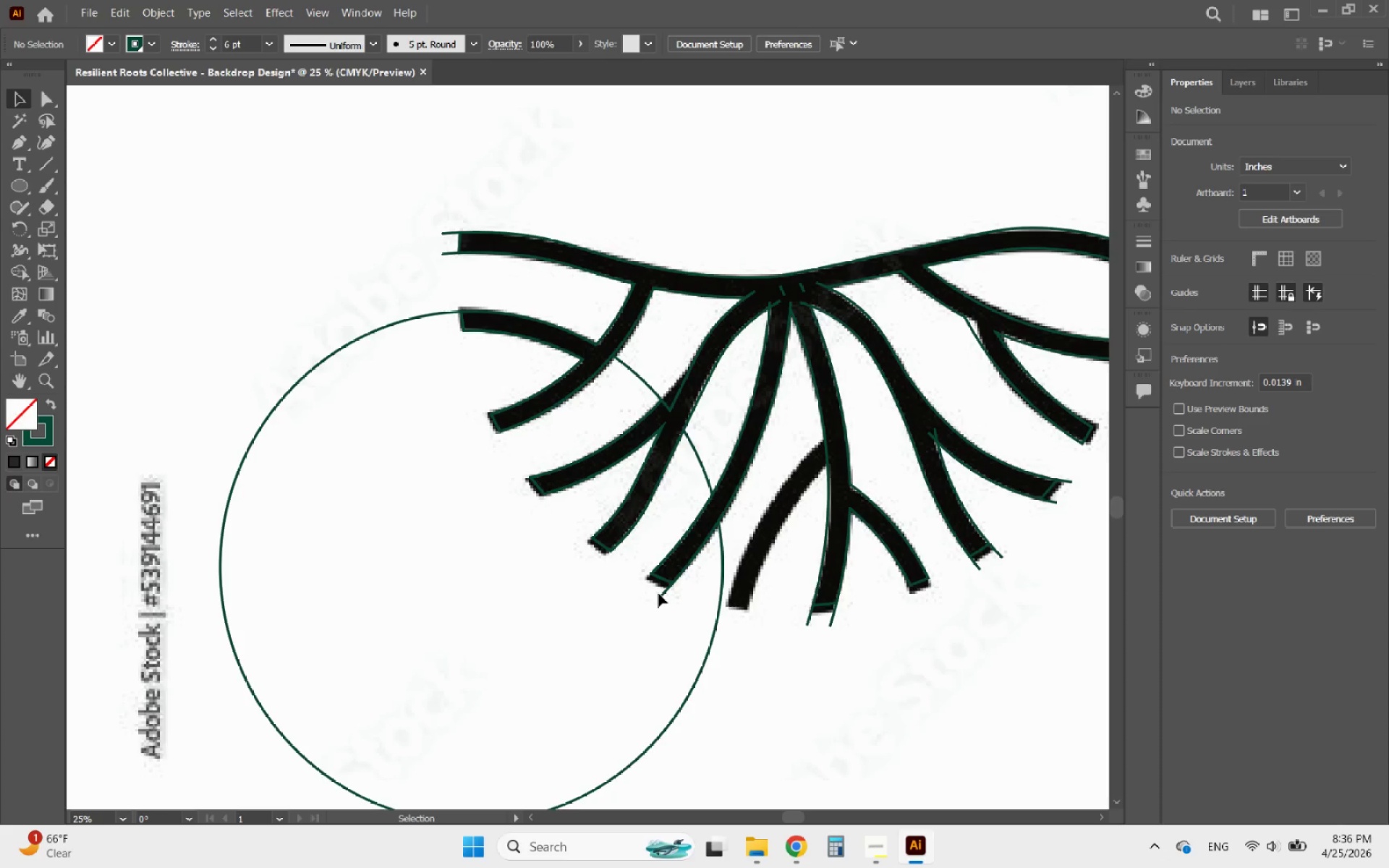 
wait(5.64)
 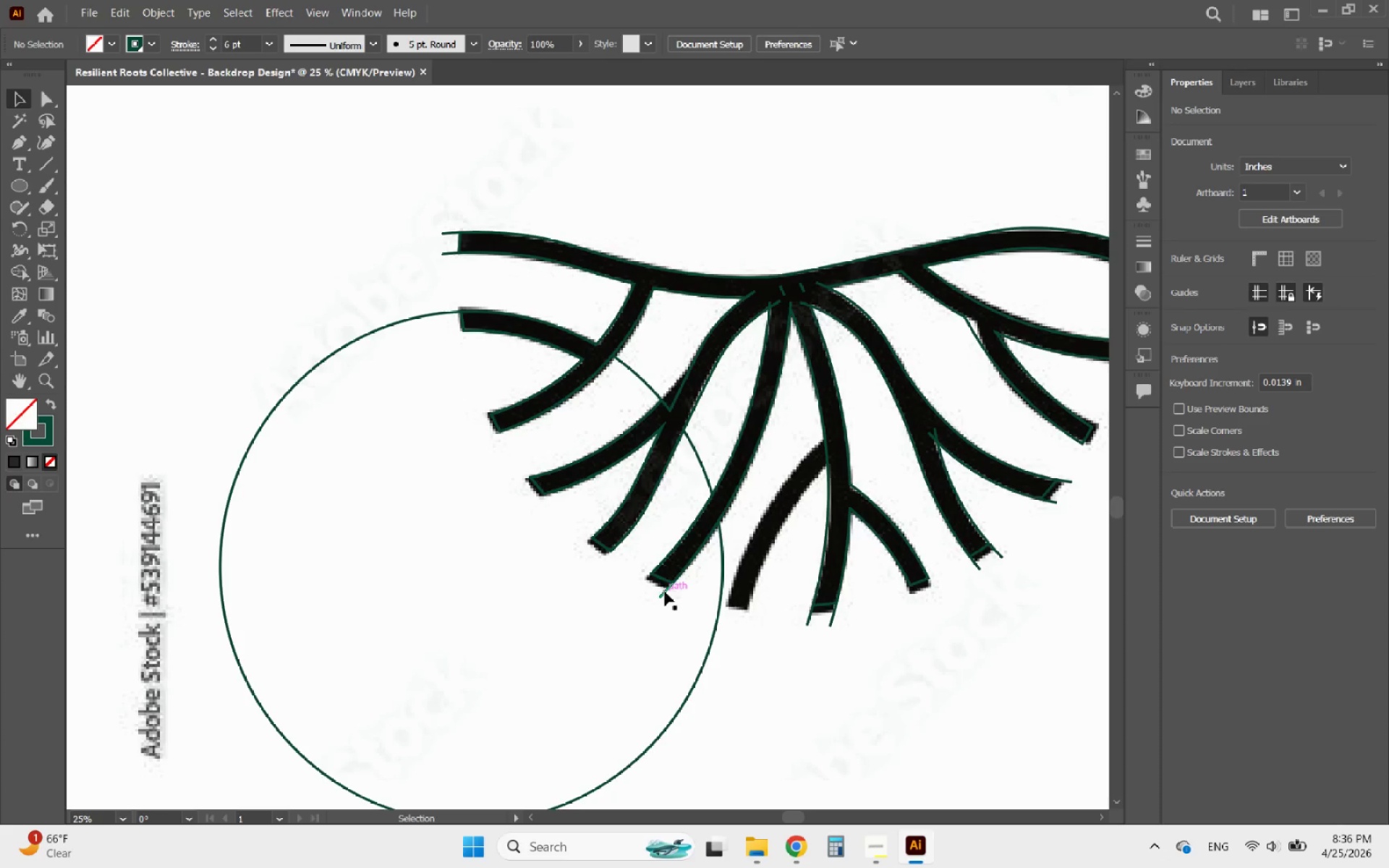 
left_click([658, 593])
 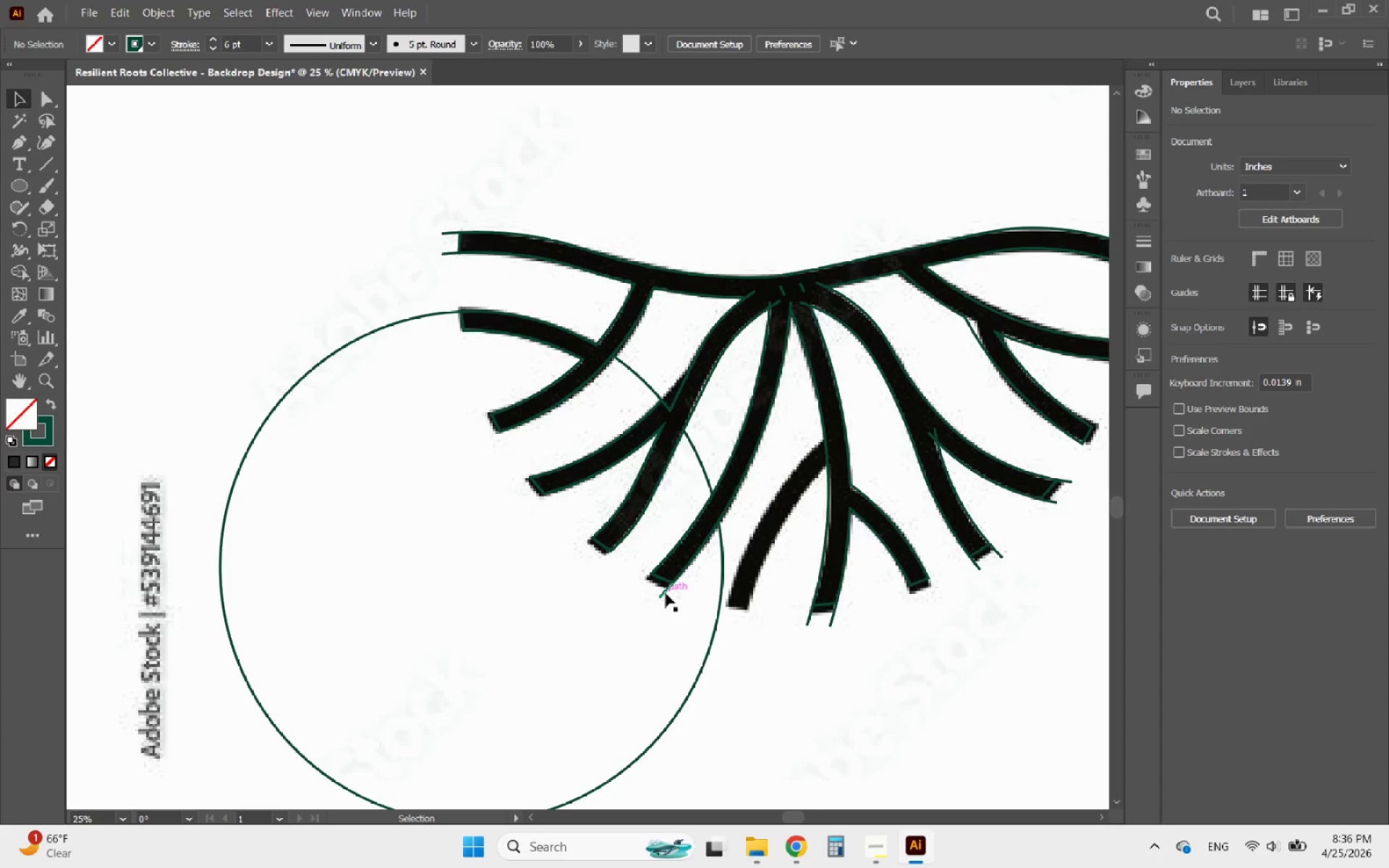 
left_click([666, 593])
 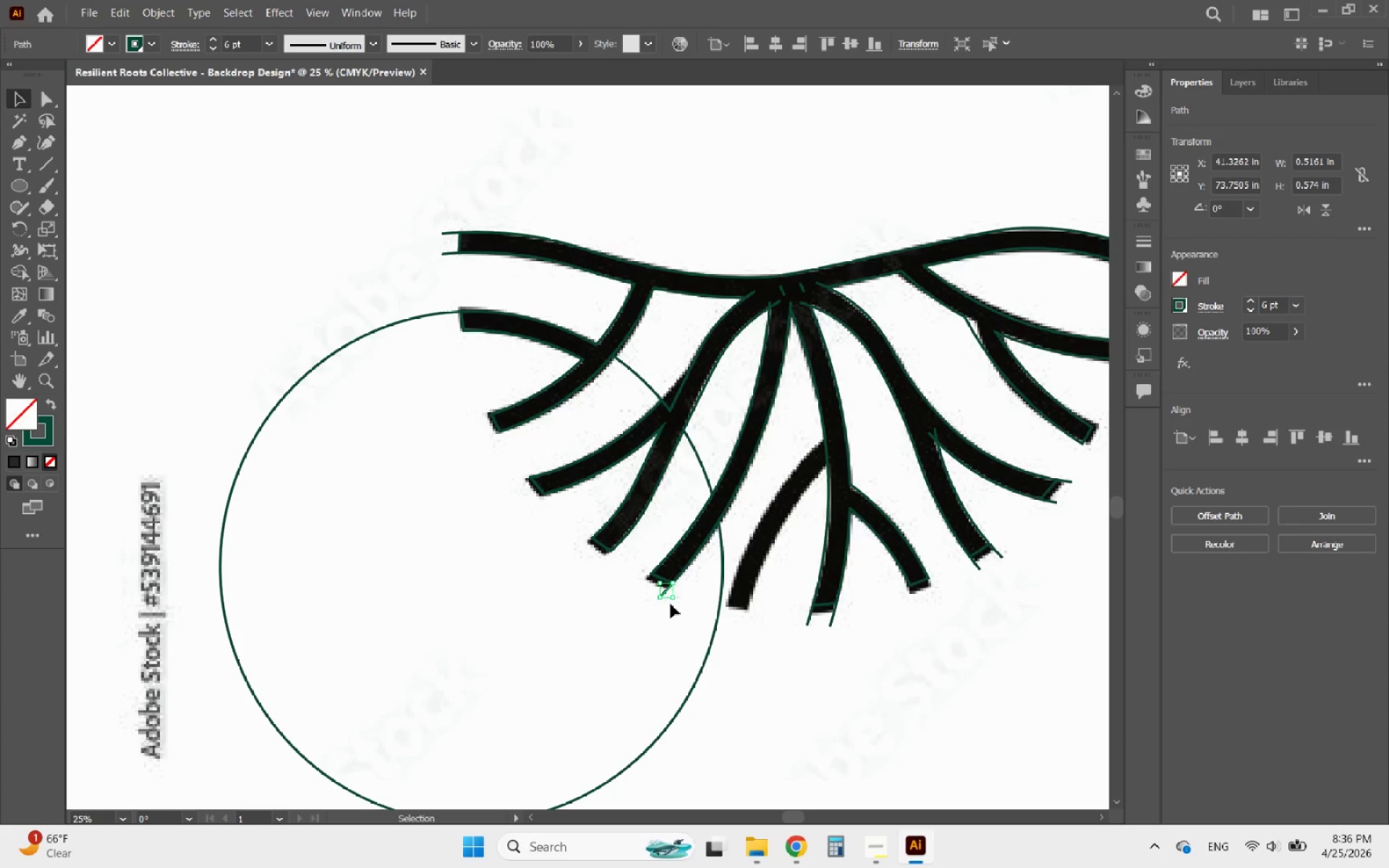 
key(Delete)
 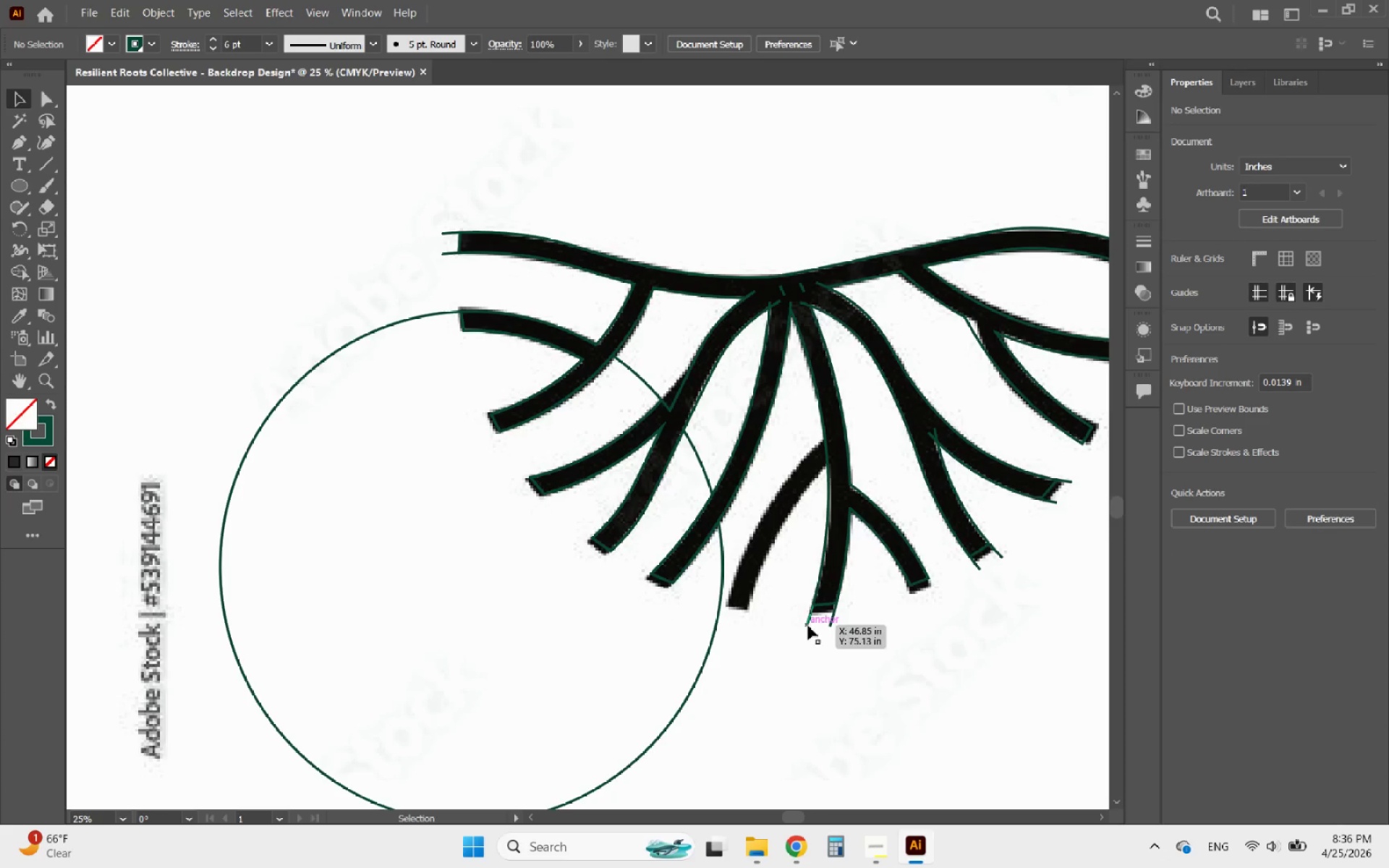 
left_click([808, 626])
 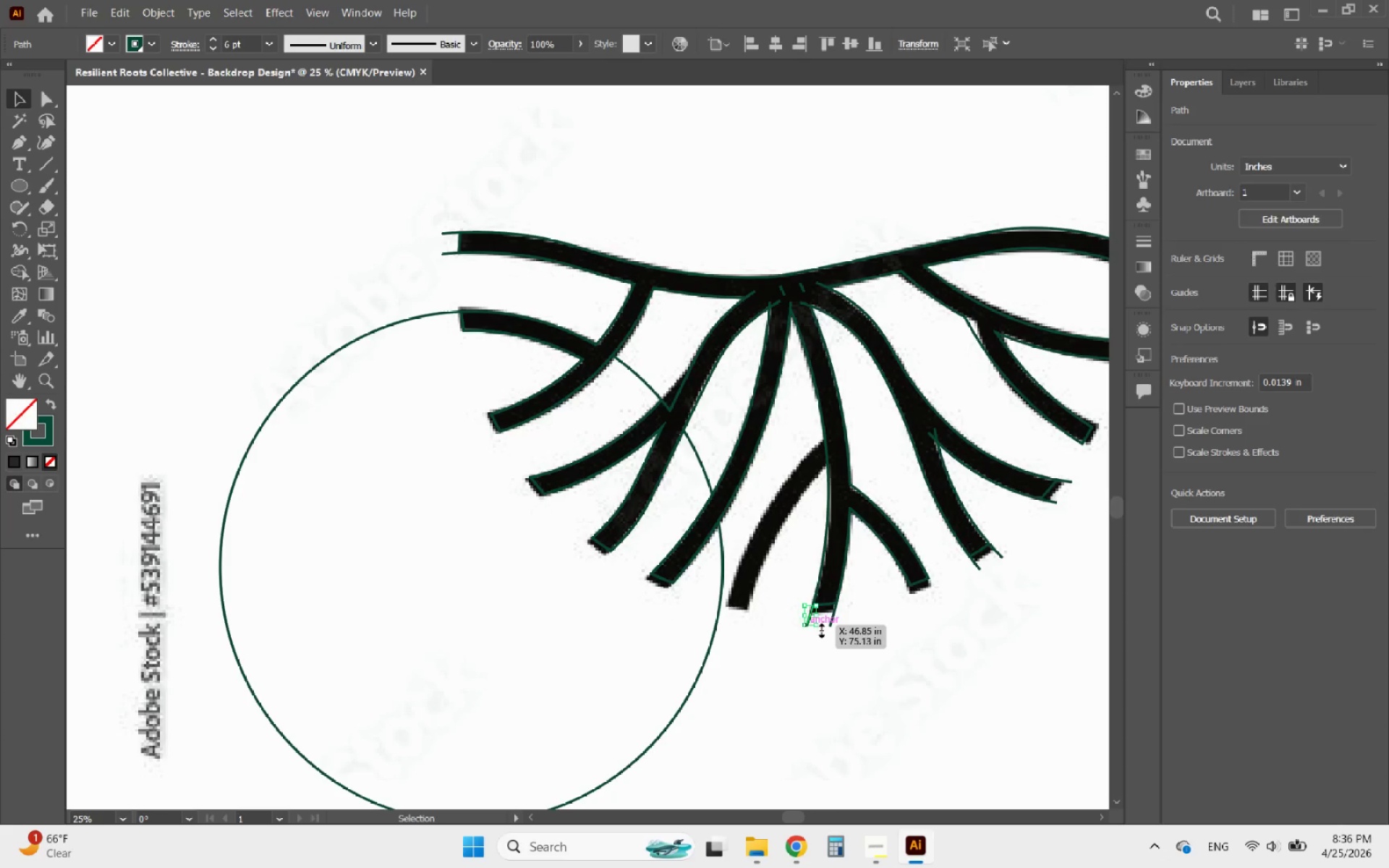 
key(Delete)
 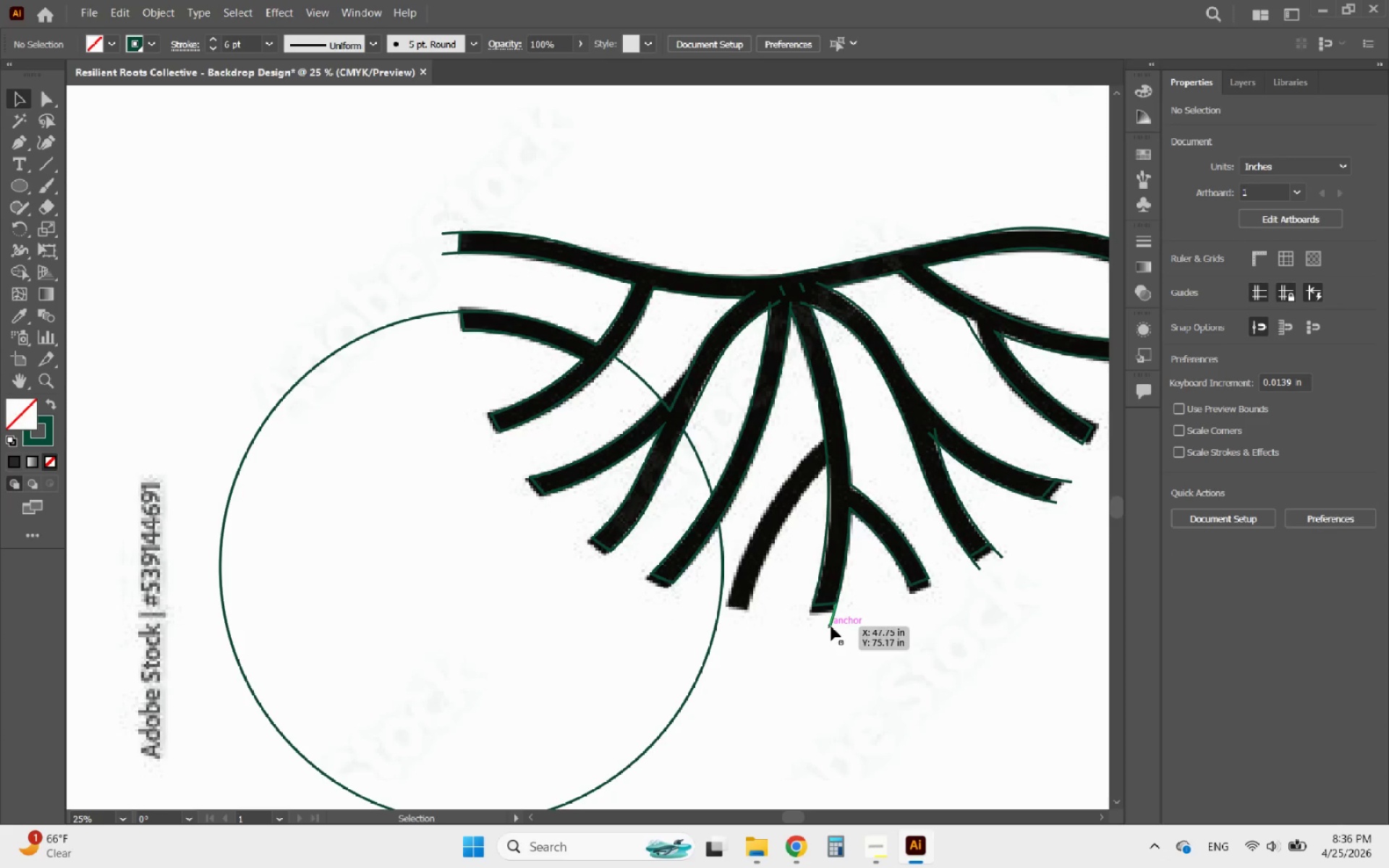 
left_click([831, 624])
 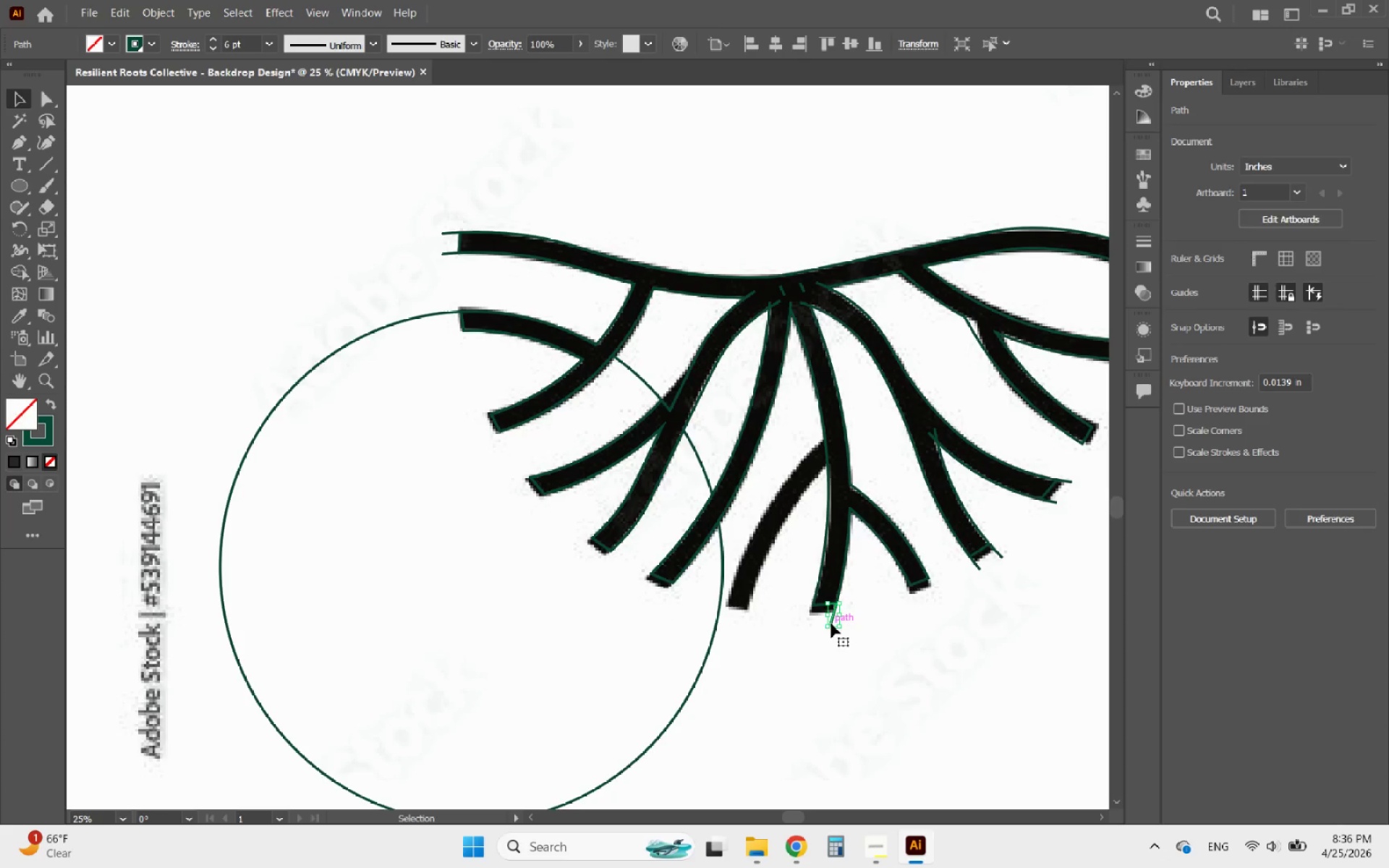 
key(Delete)
 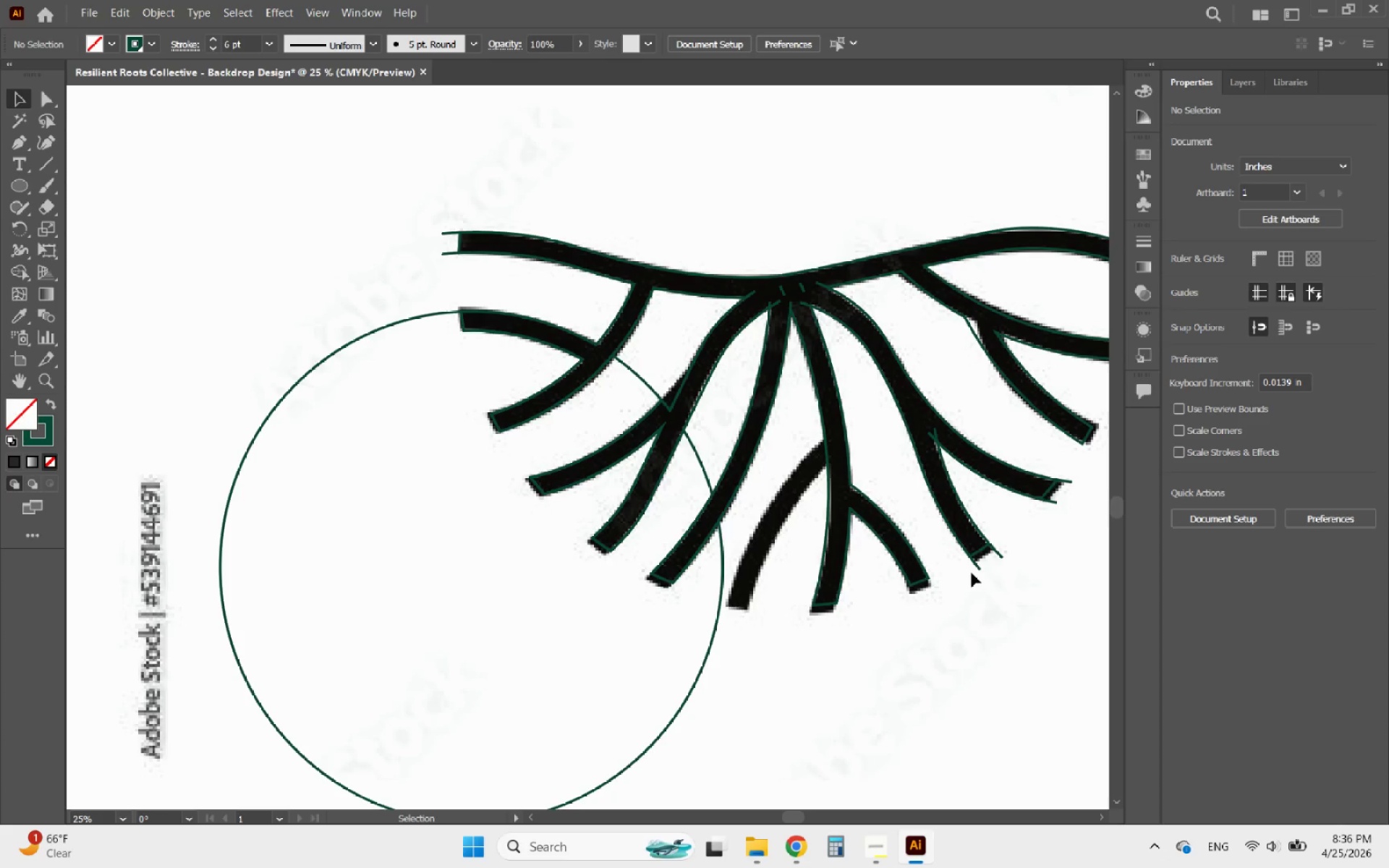 
left_click([977, 566])
 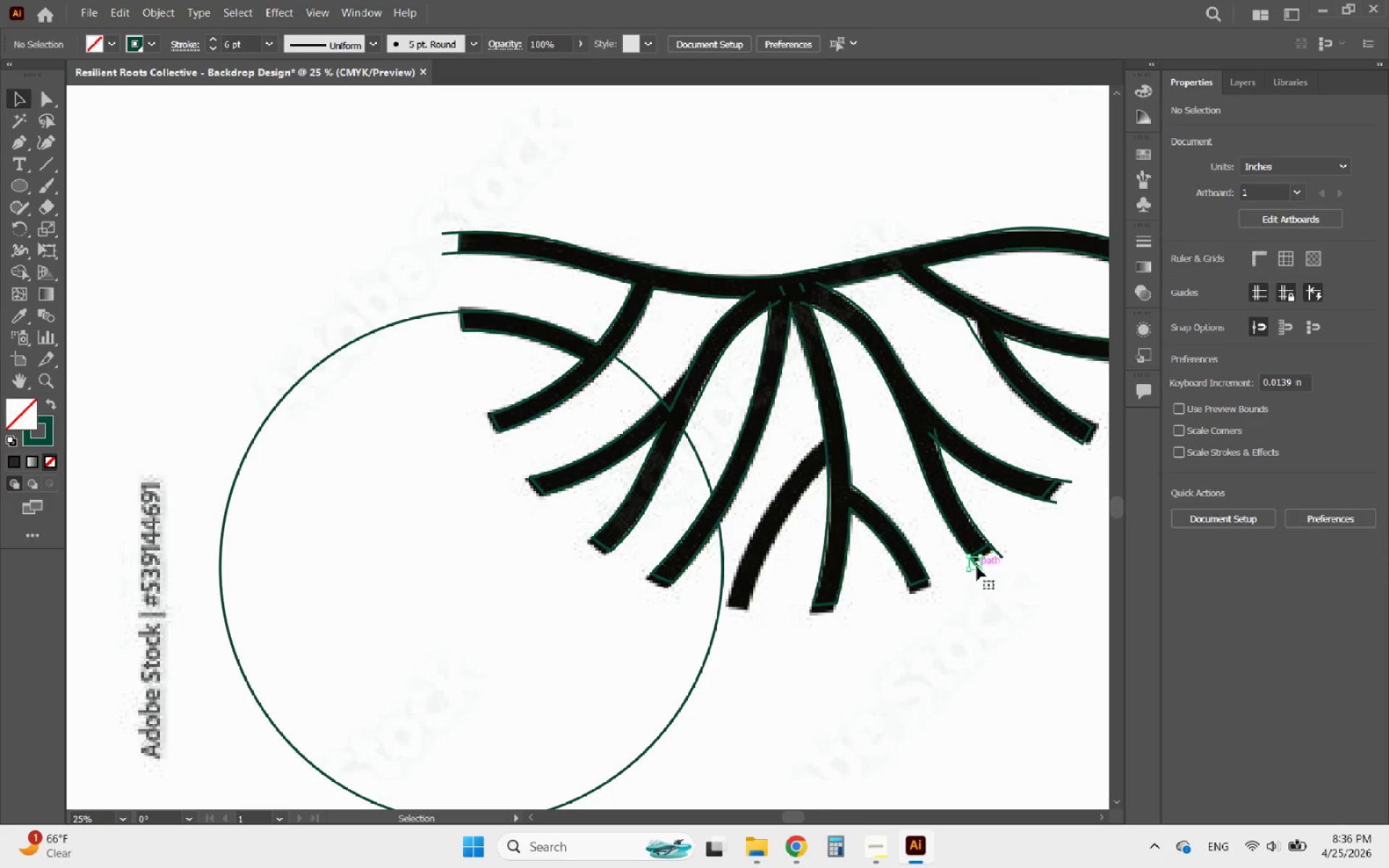 
key(Delete)
 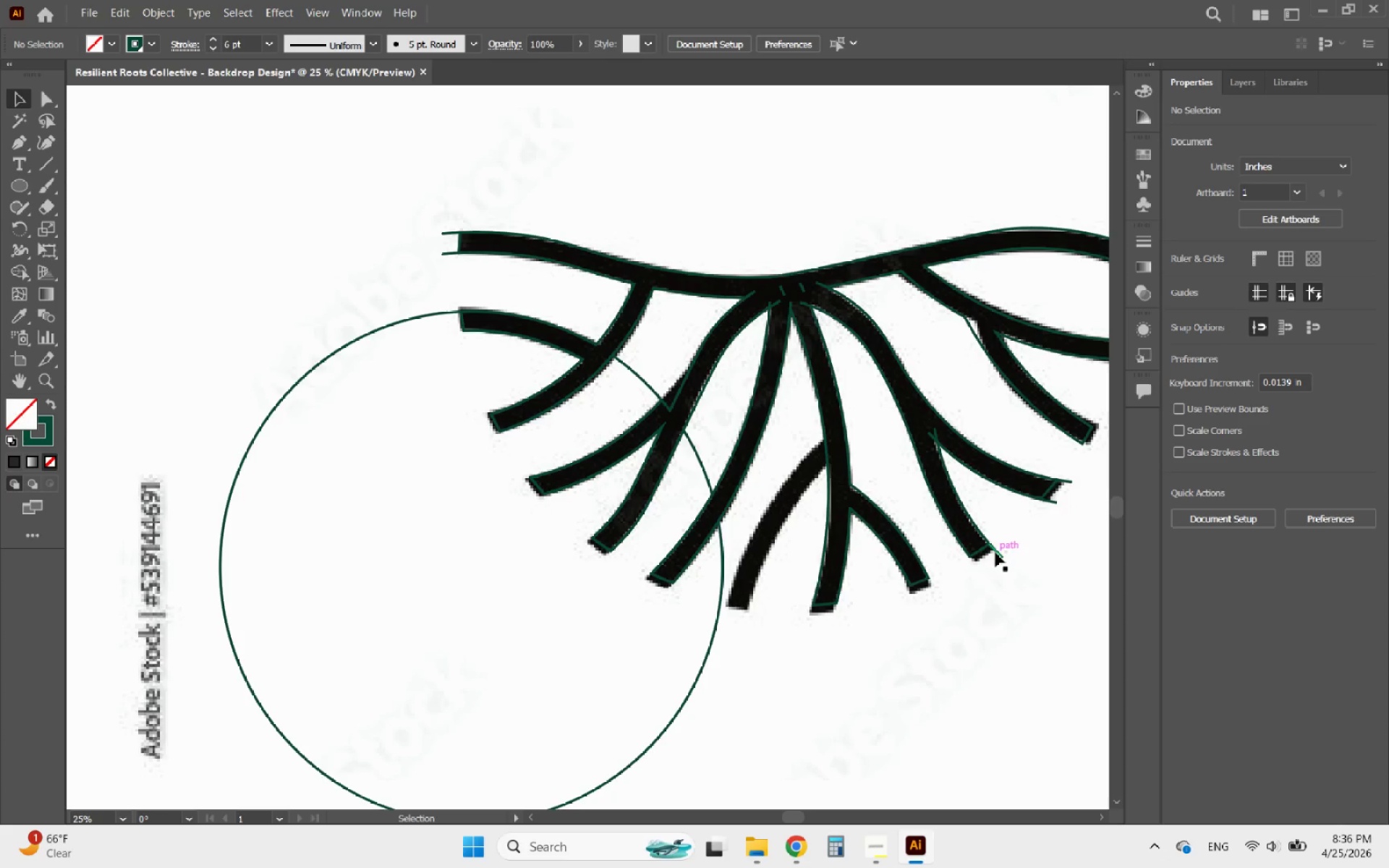 
left_click([999, 553])
 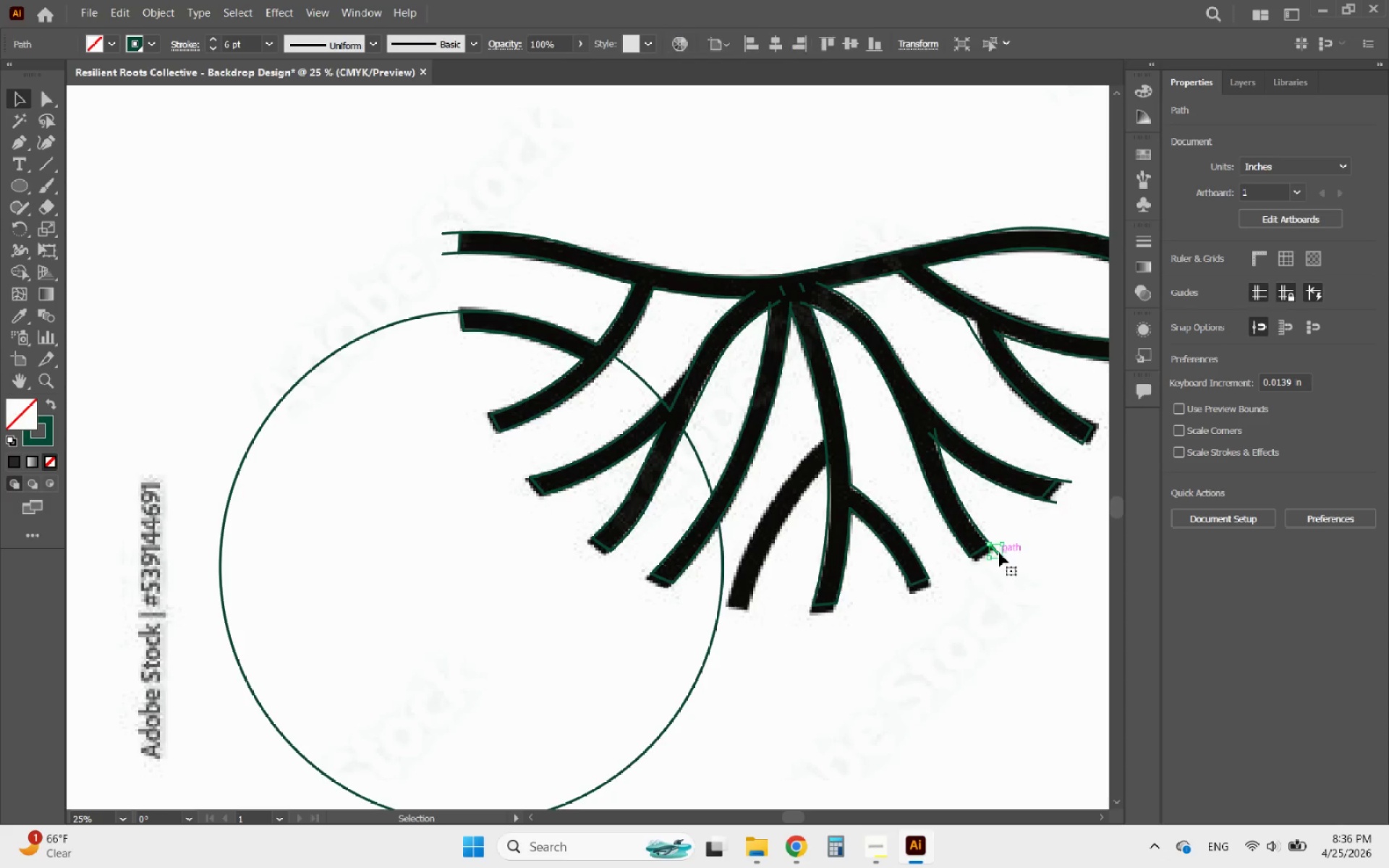 
key(Delete)
 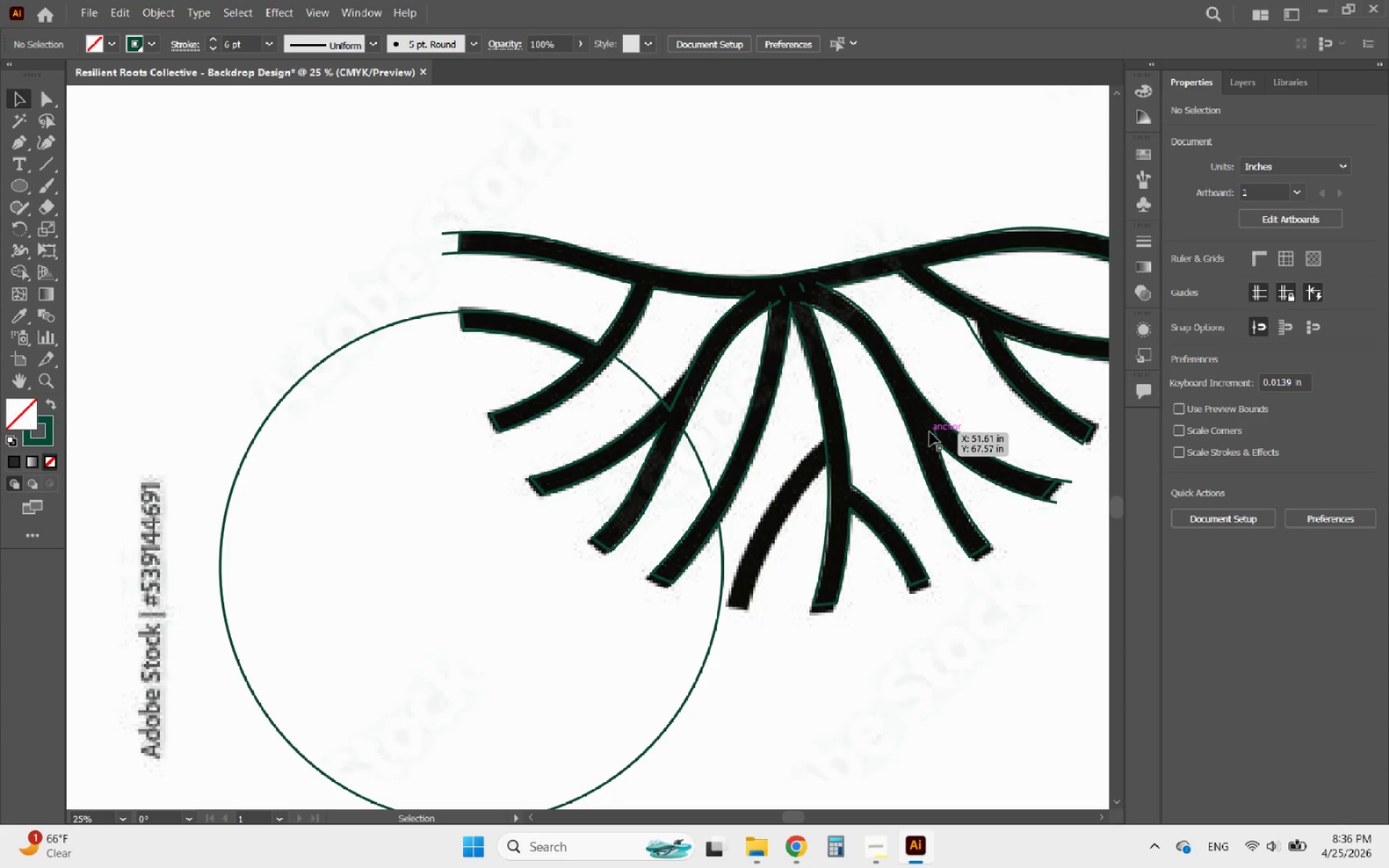 
left_click([930, 432])
 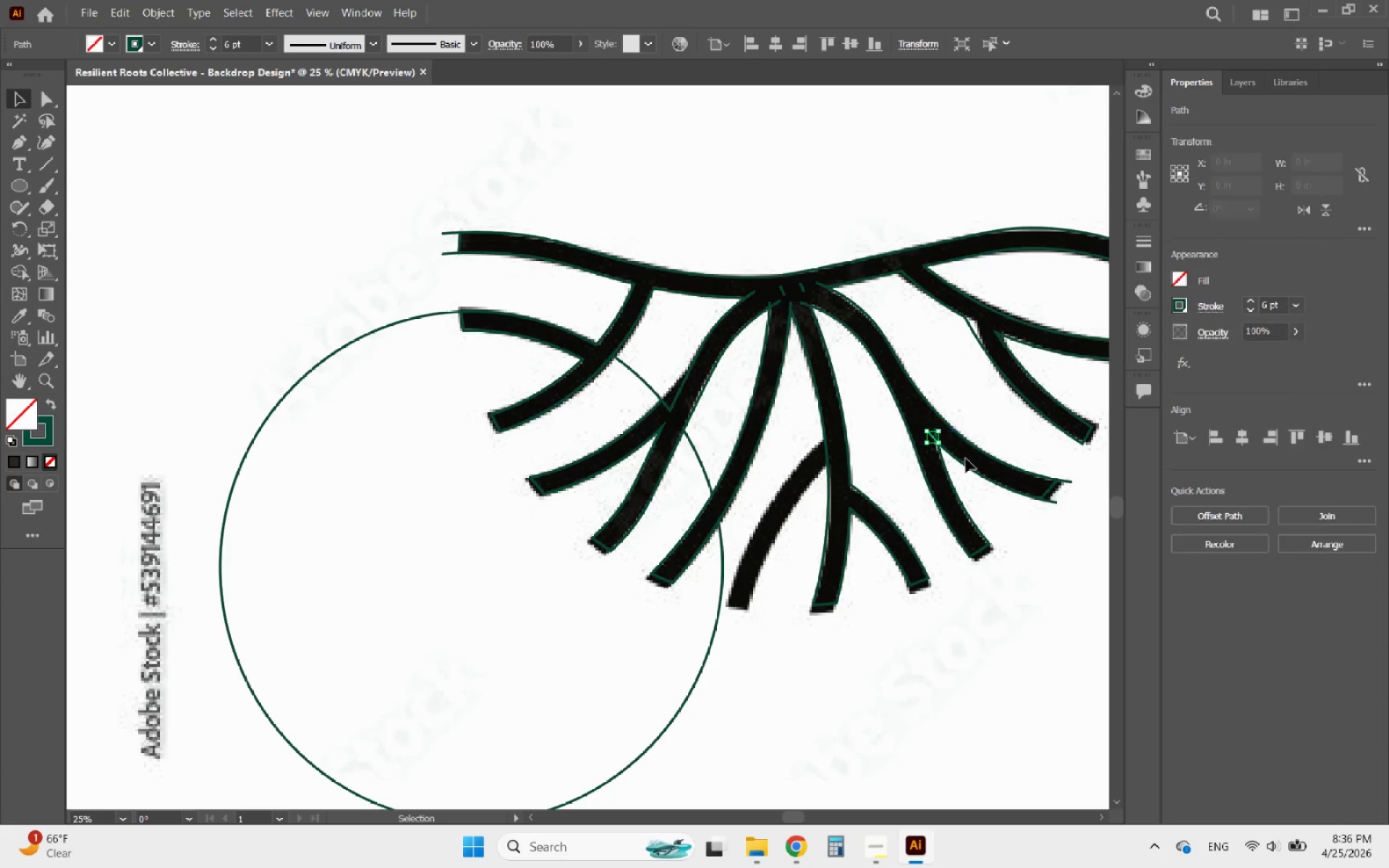 
key(Delete)
 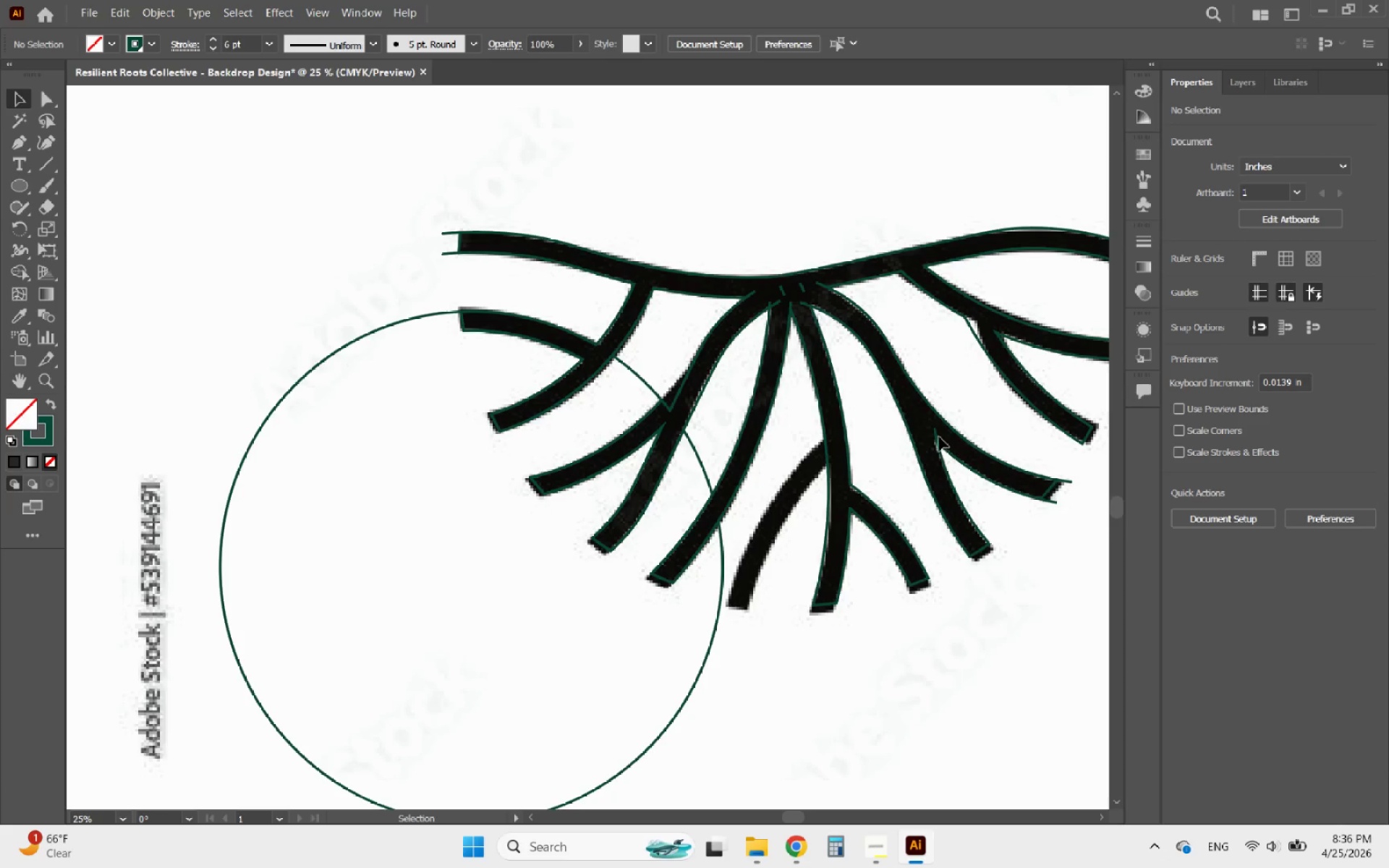 
left_click([939, 436])
 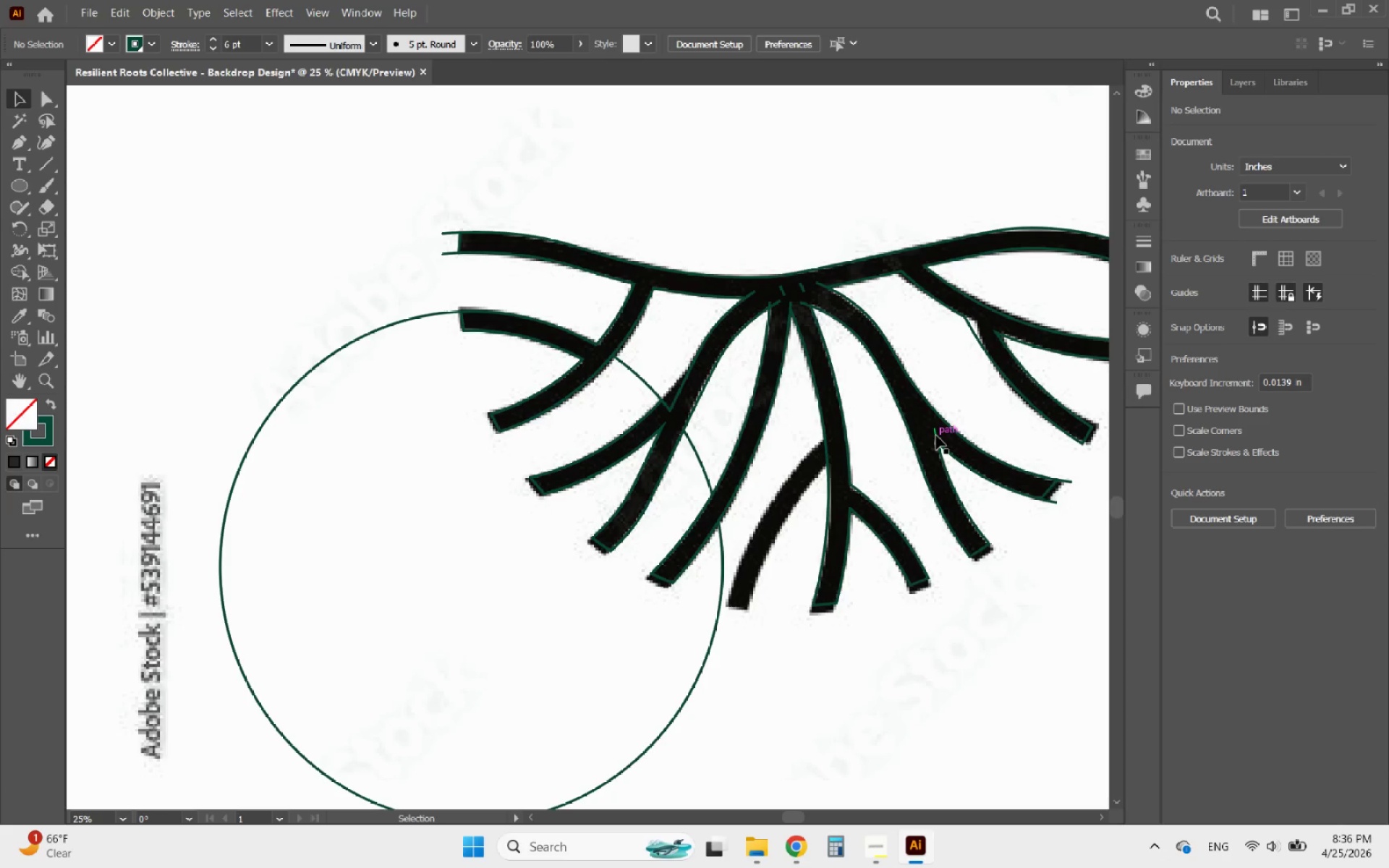 
left_click([936, 435])
 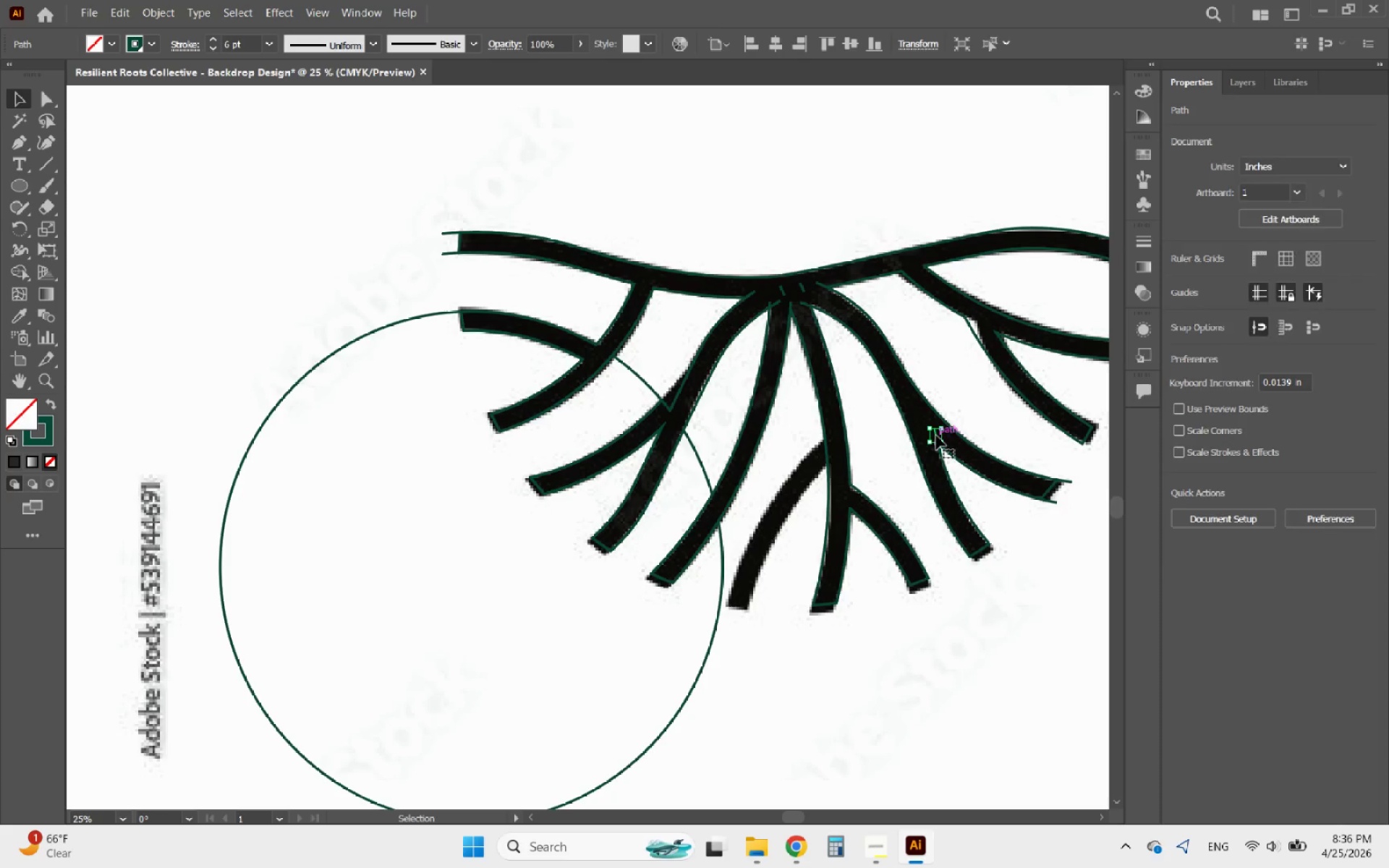 
key(Delete)
 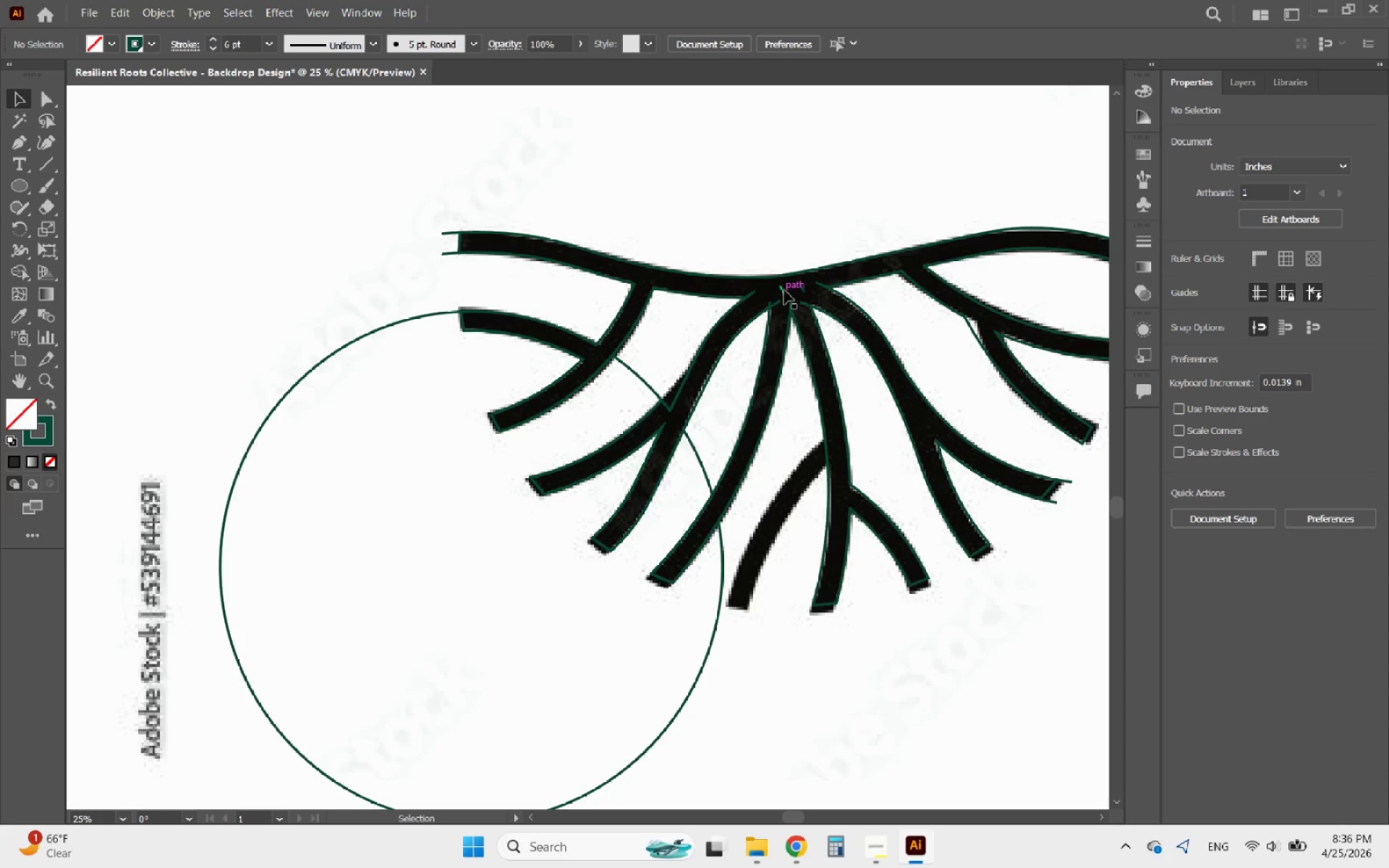 
left_click([784, 290])
 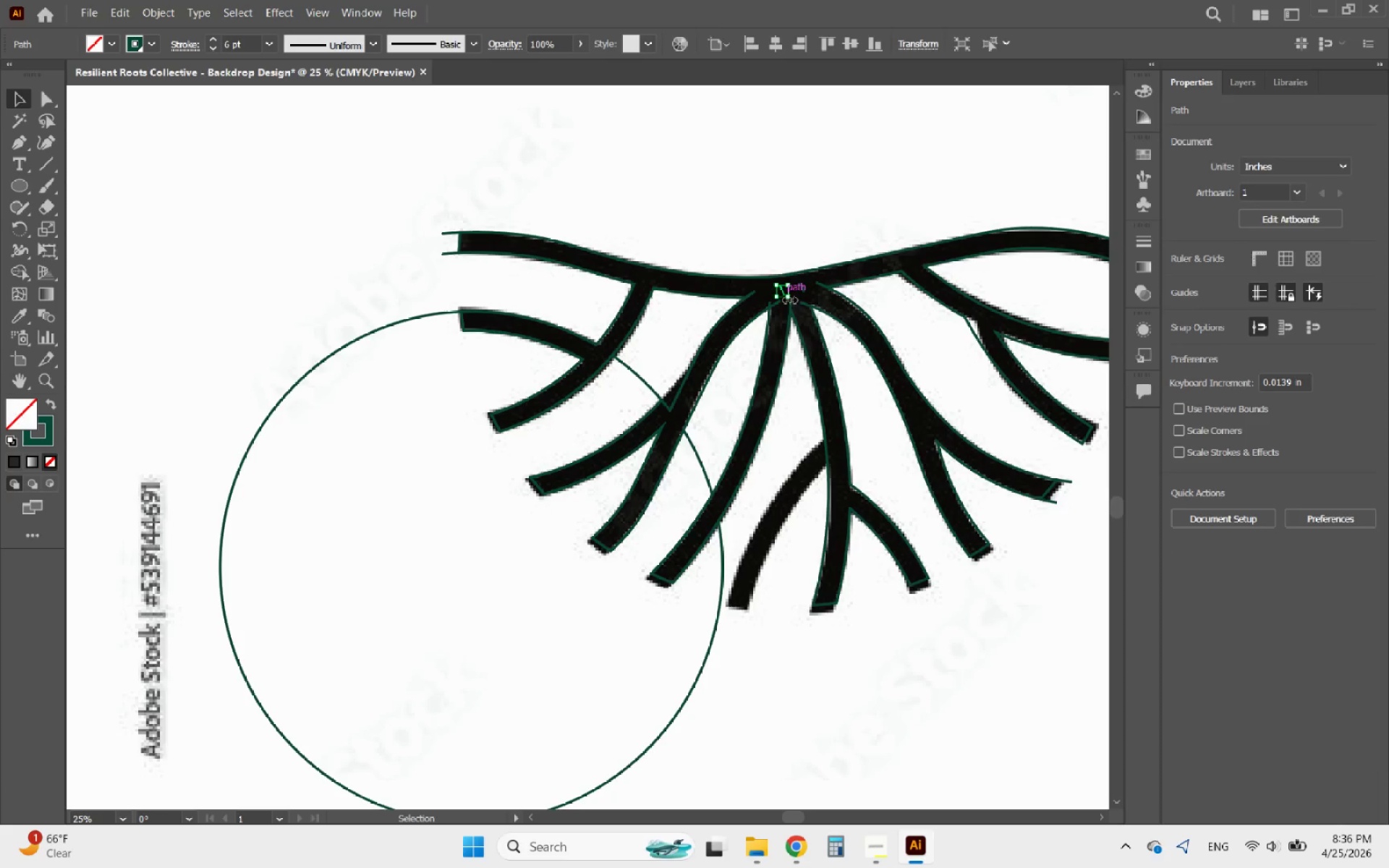 
key(Delete)
 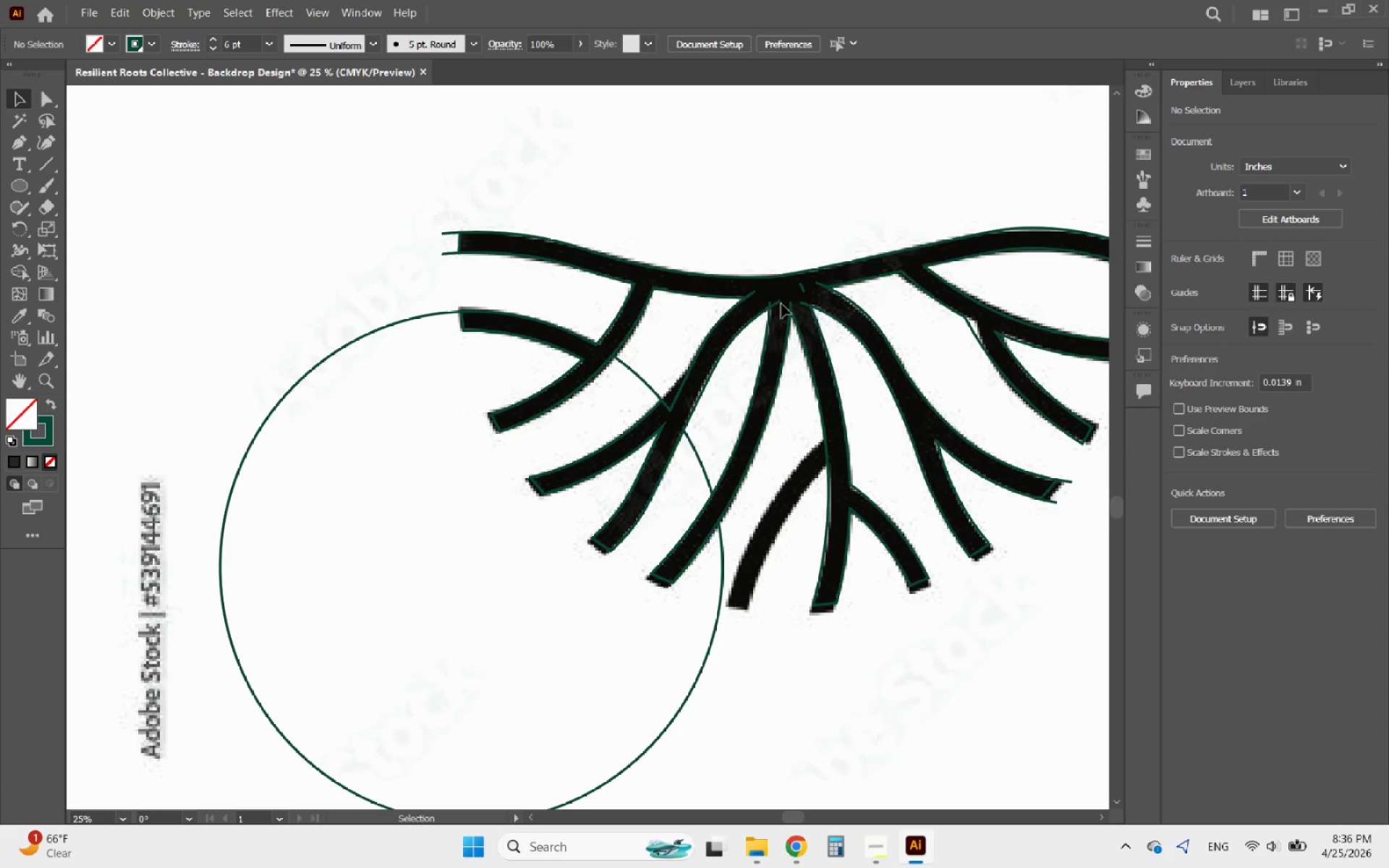 
left_click([781, 304])
 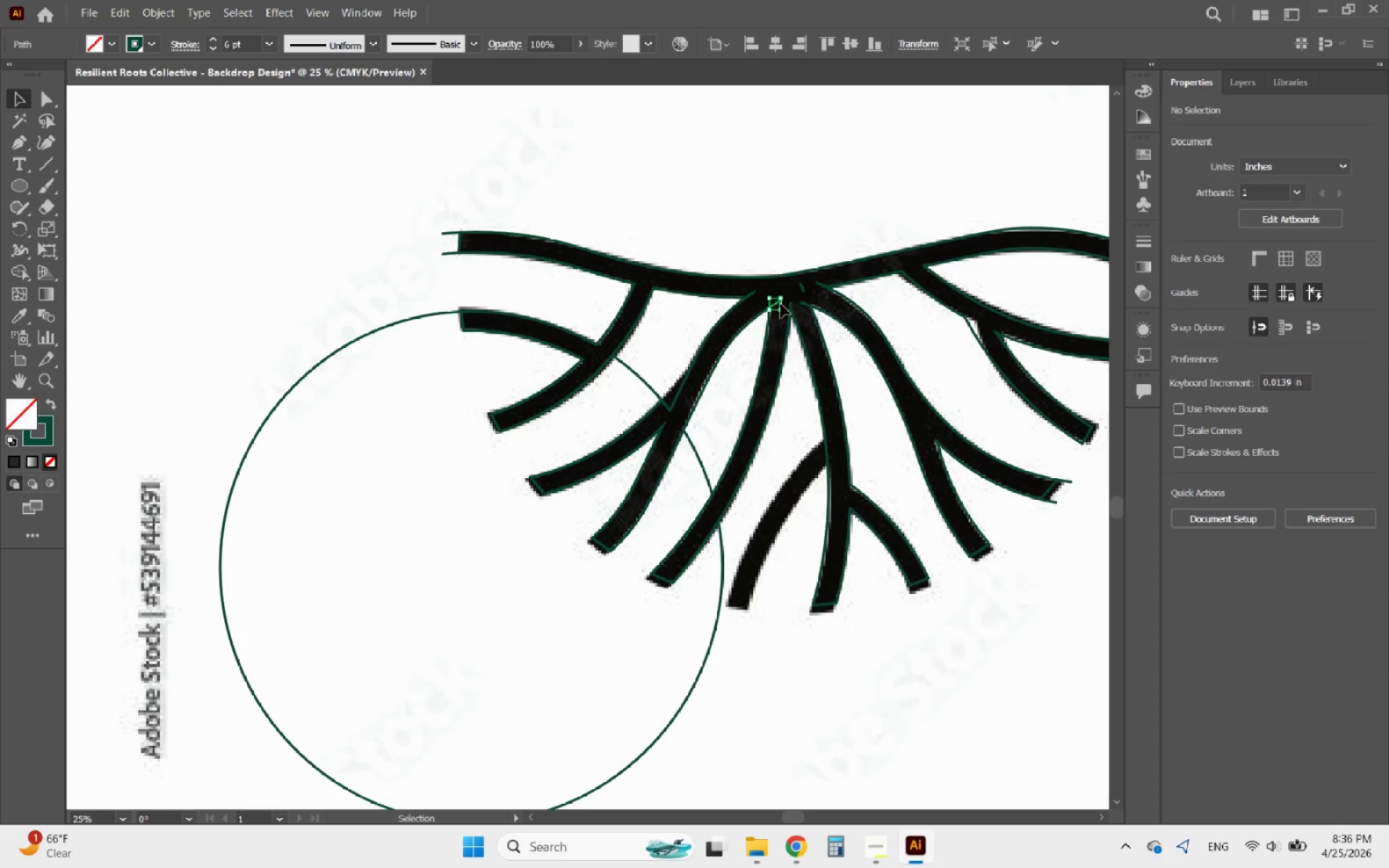 
key(Delete)
 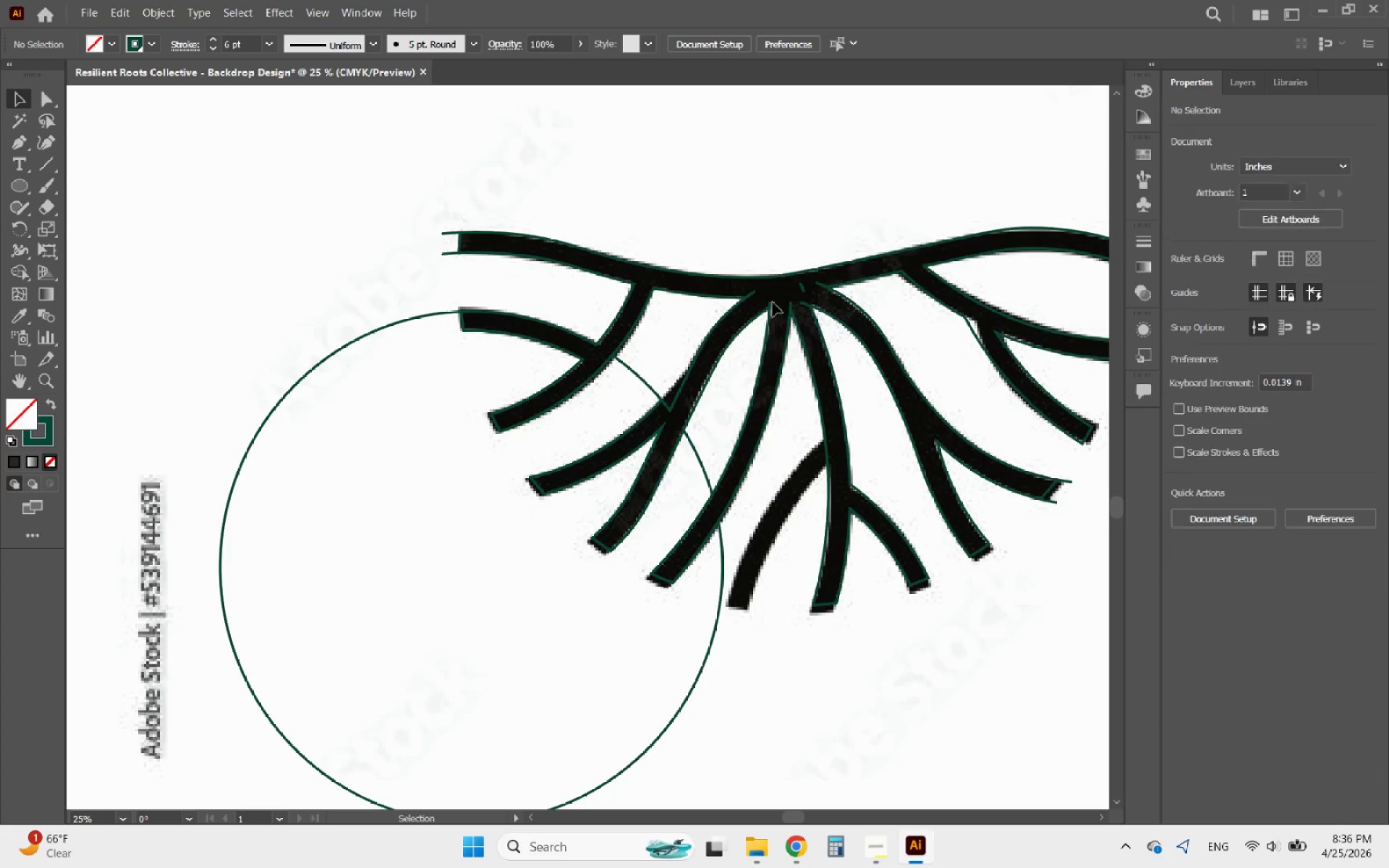 
left_click([773, 302])
 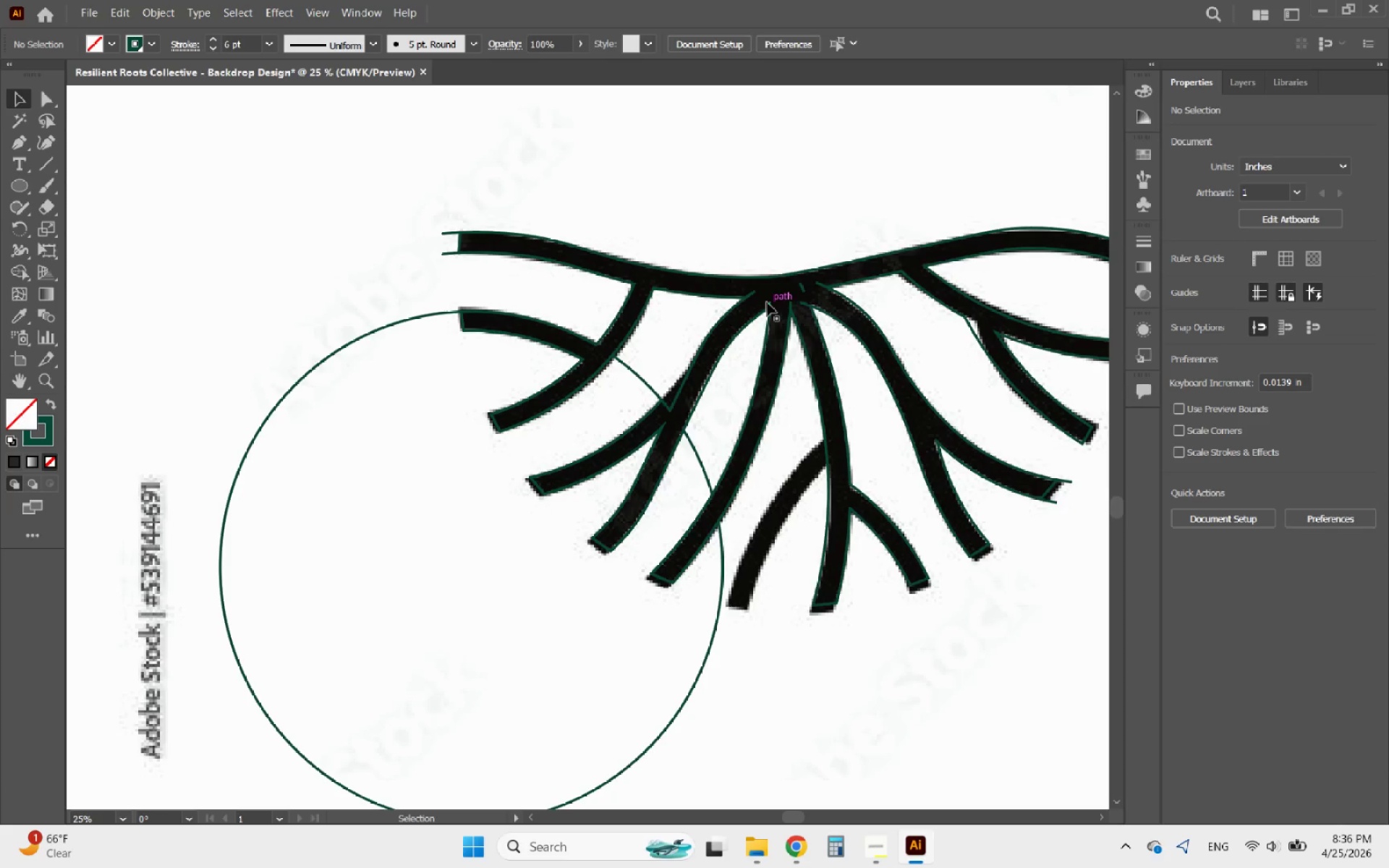 
left_click([767, 302])
 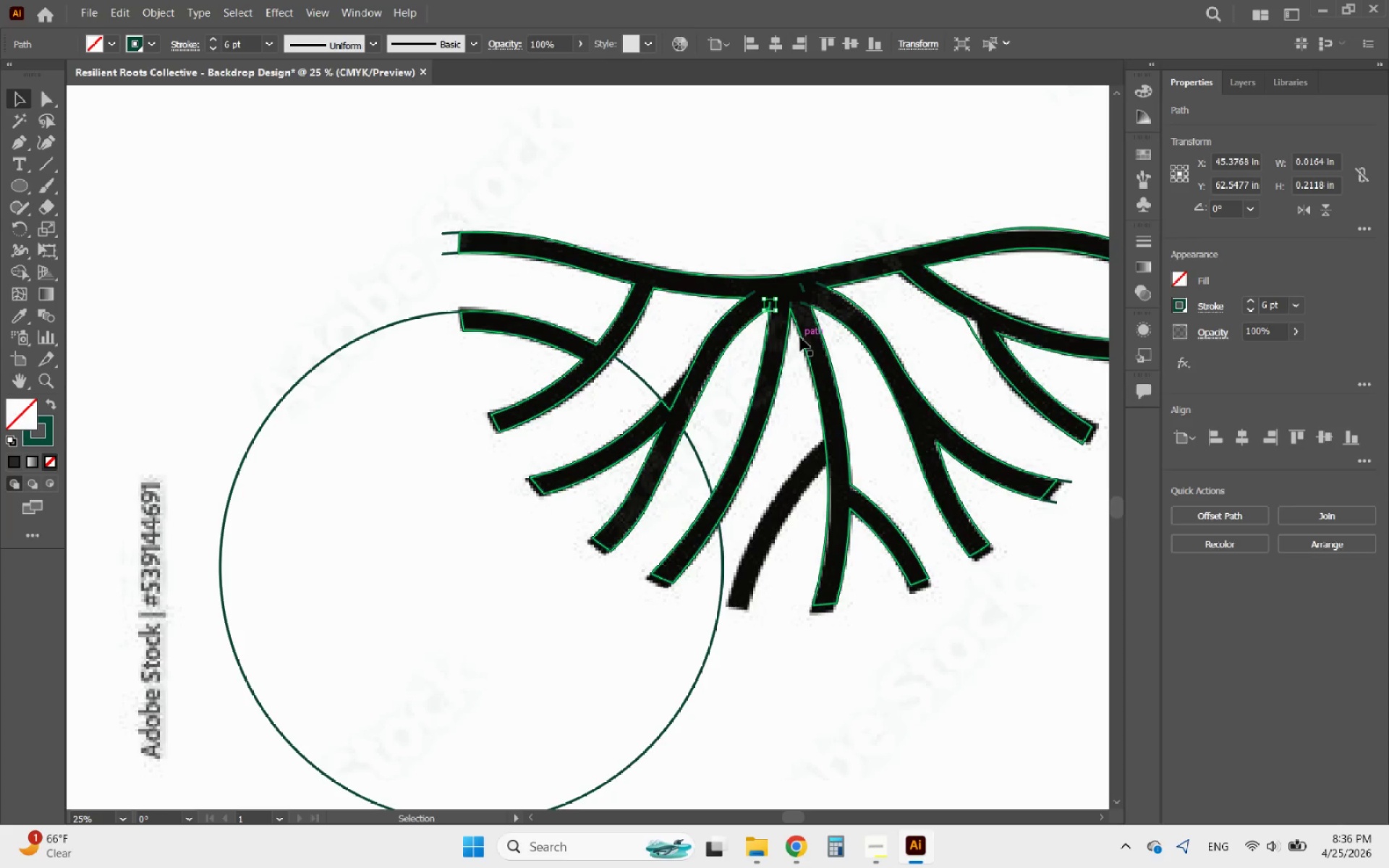 
key(Delete)
 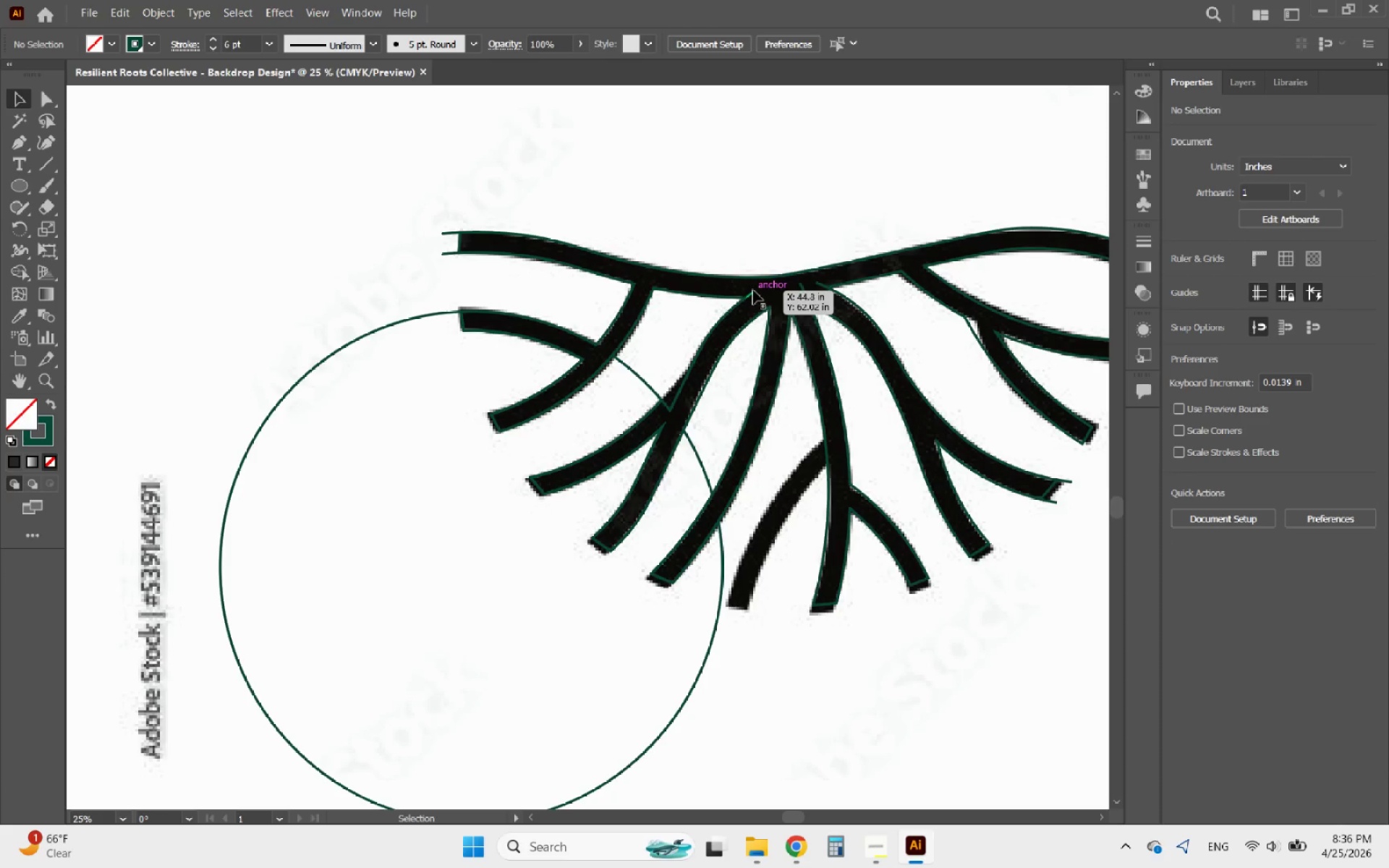 
left_click([753, 290])
 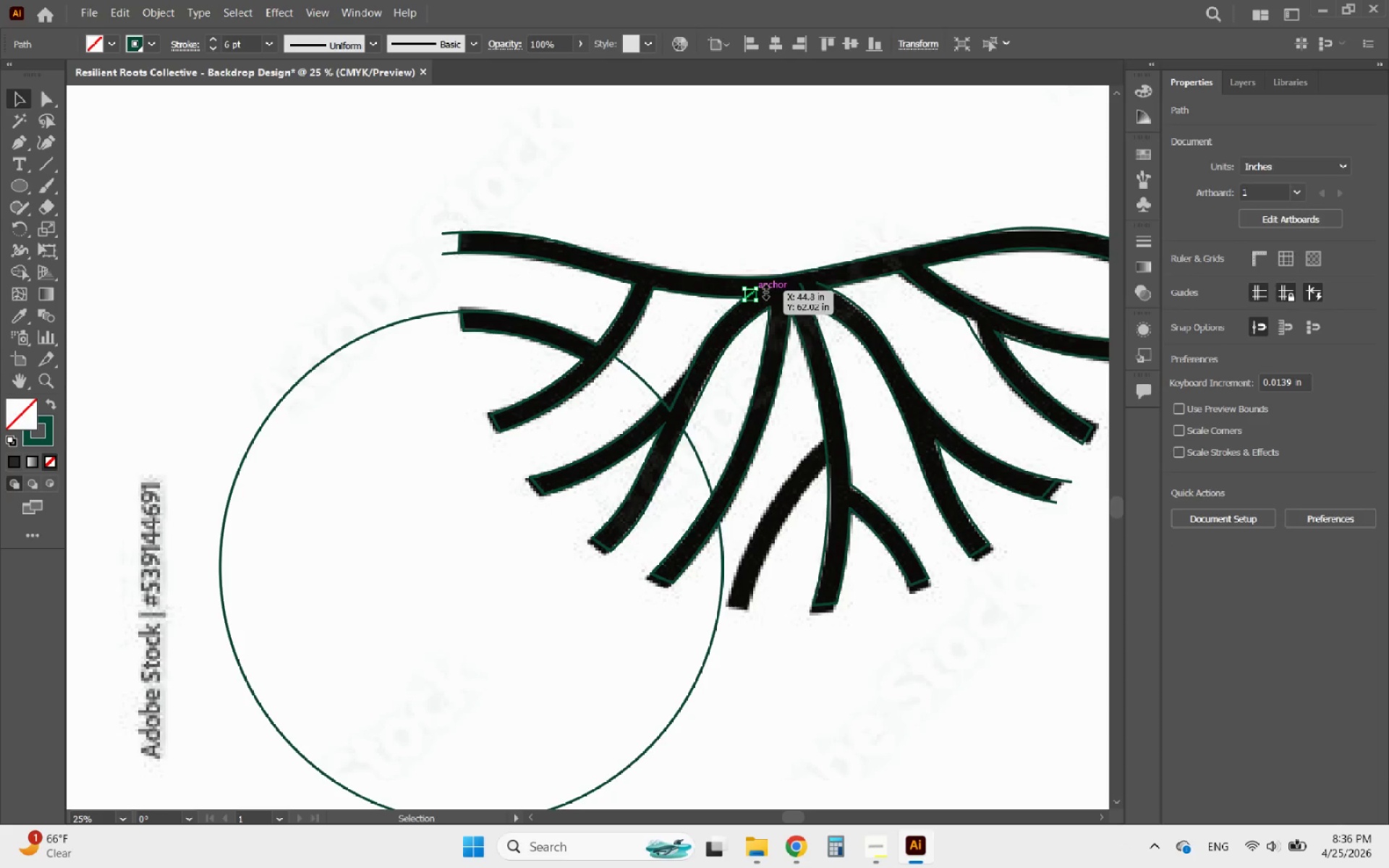 
key(Delete)
 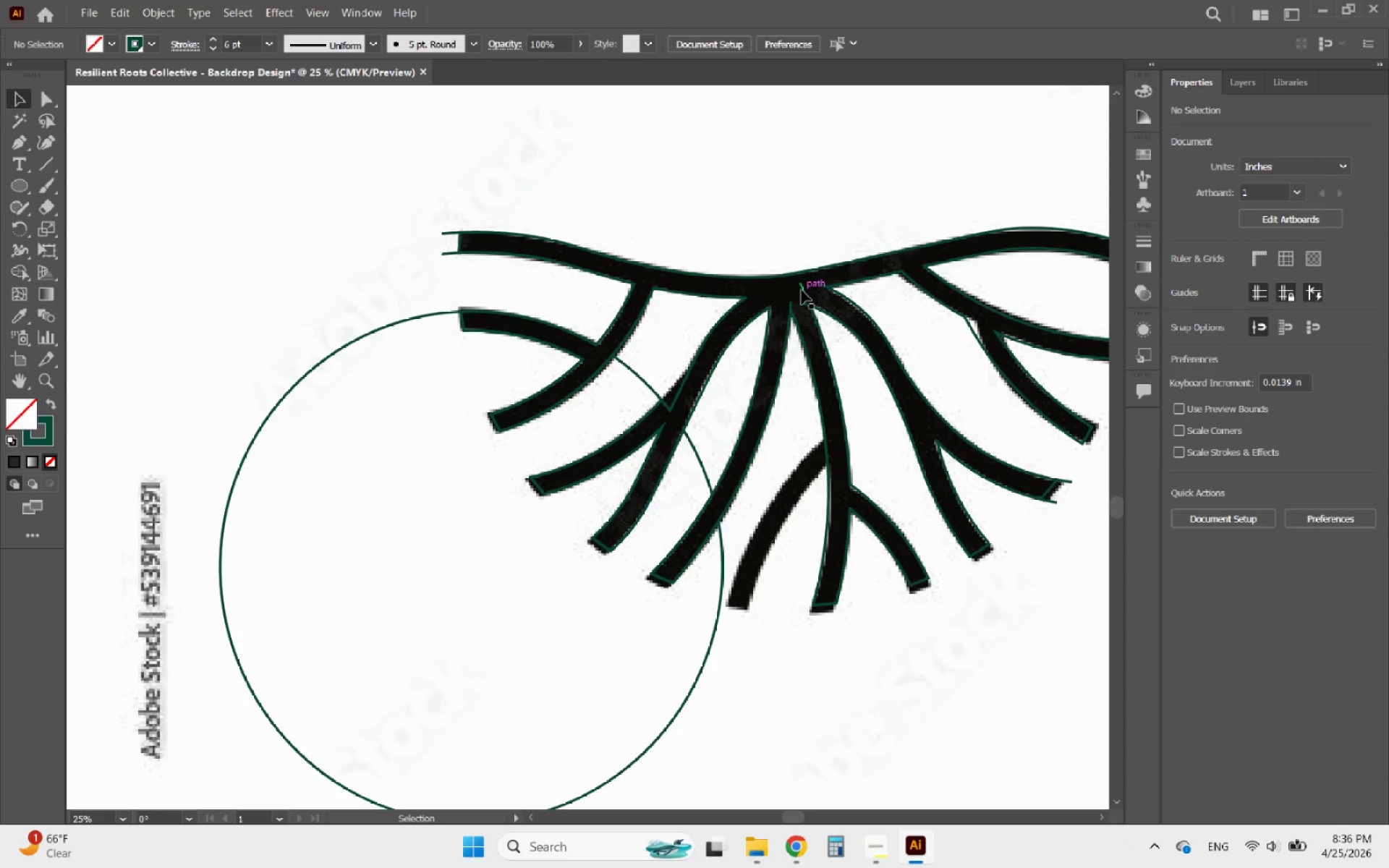 
left_click([802, 290])
 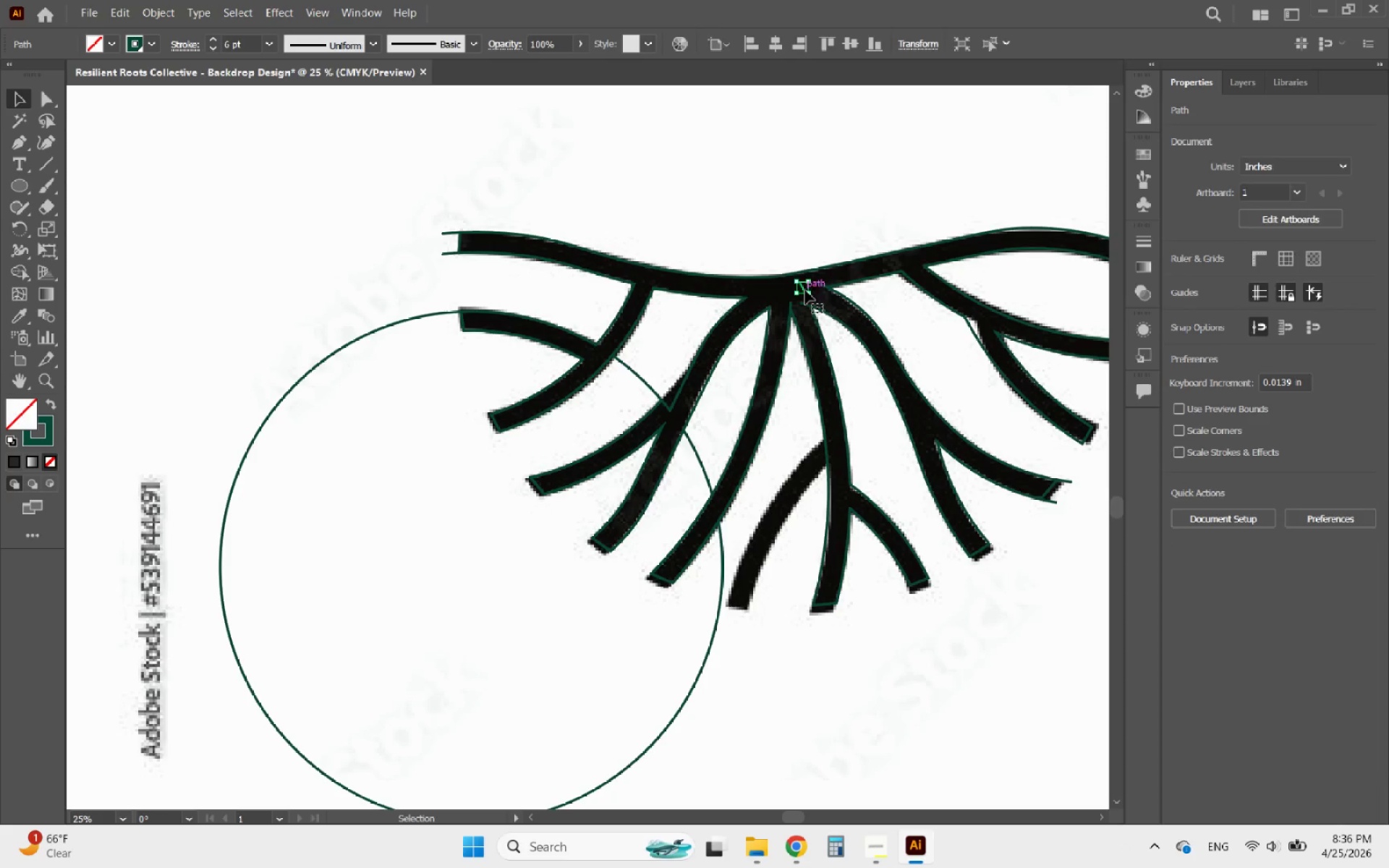 
key(Delete)
 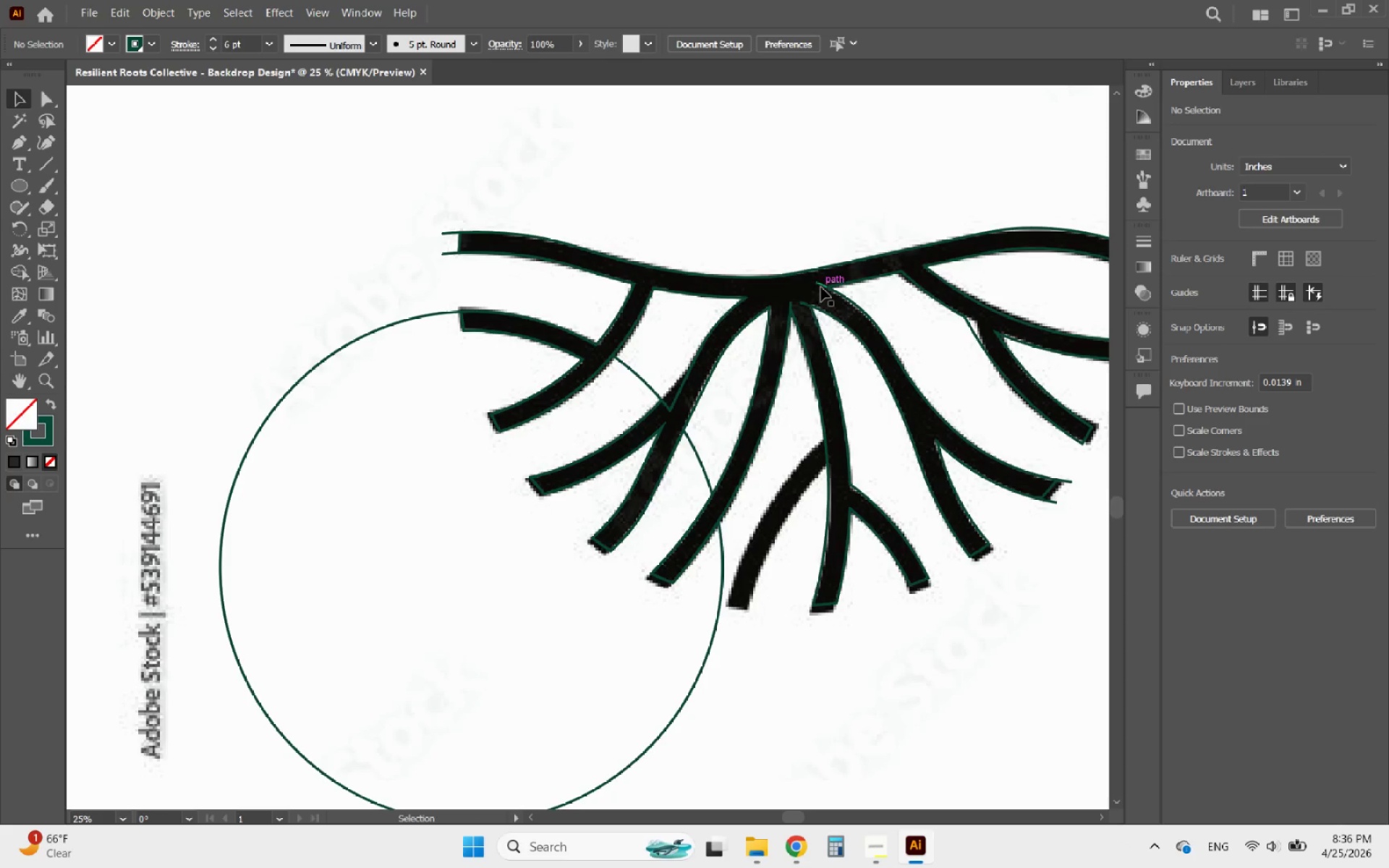 
left_click([821, 287])
 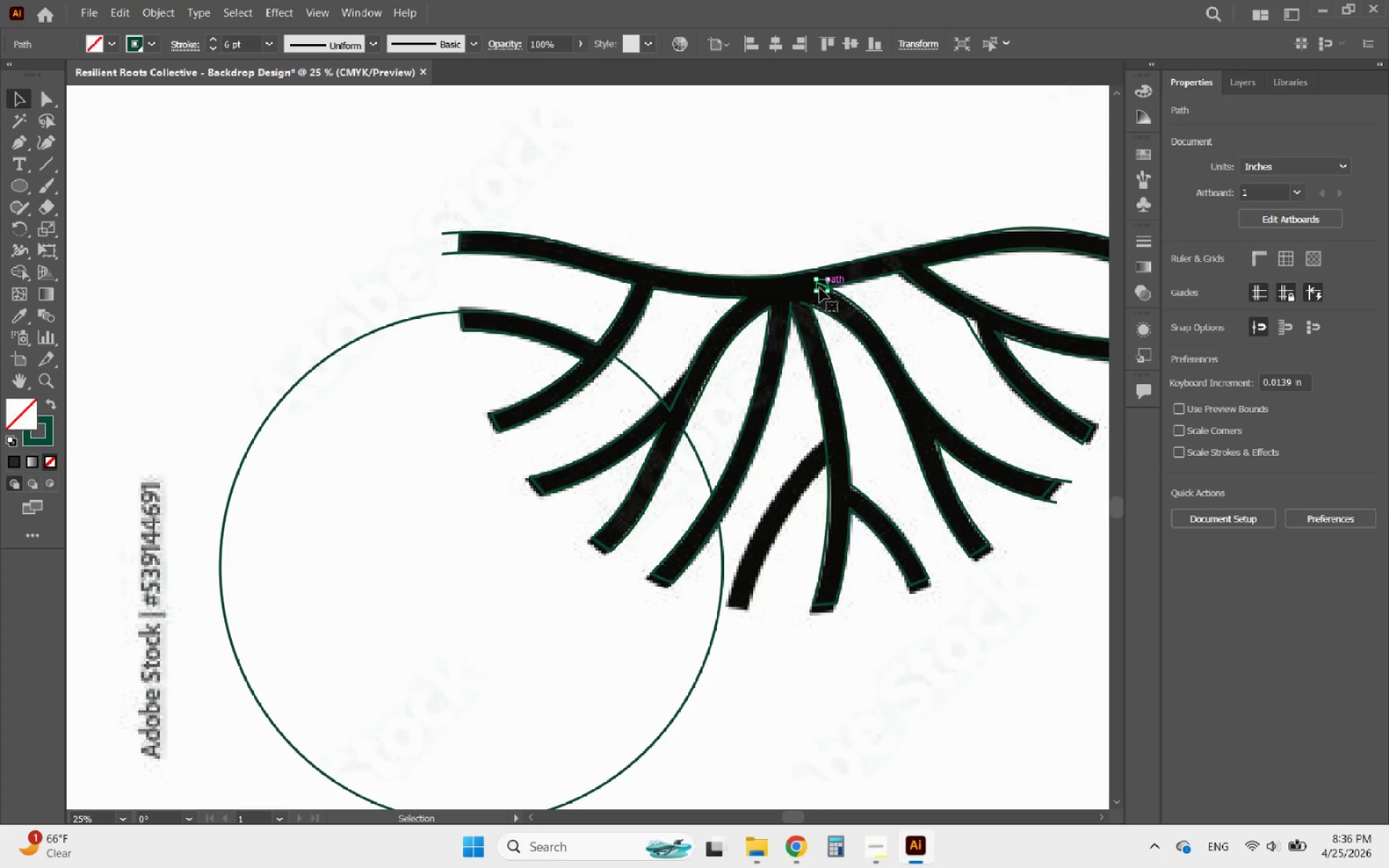 
key(Delete)
 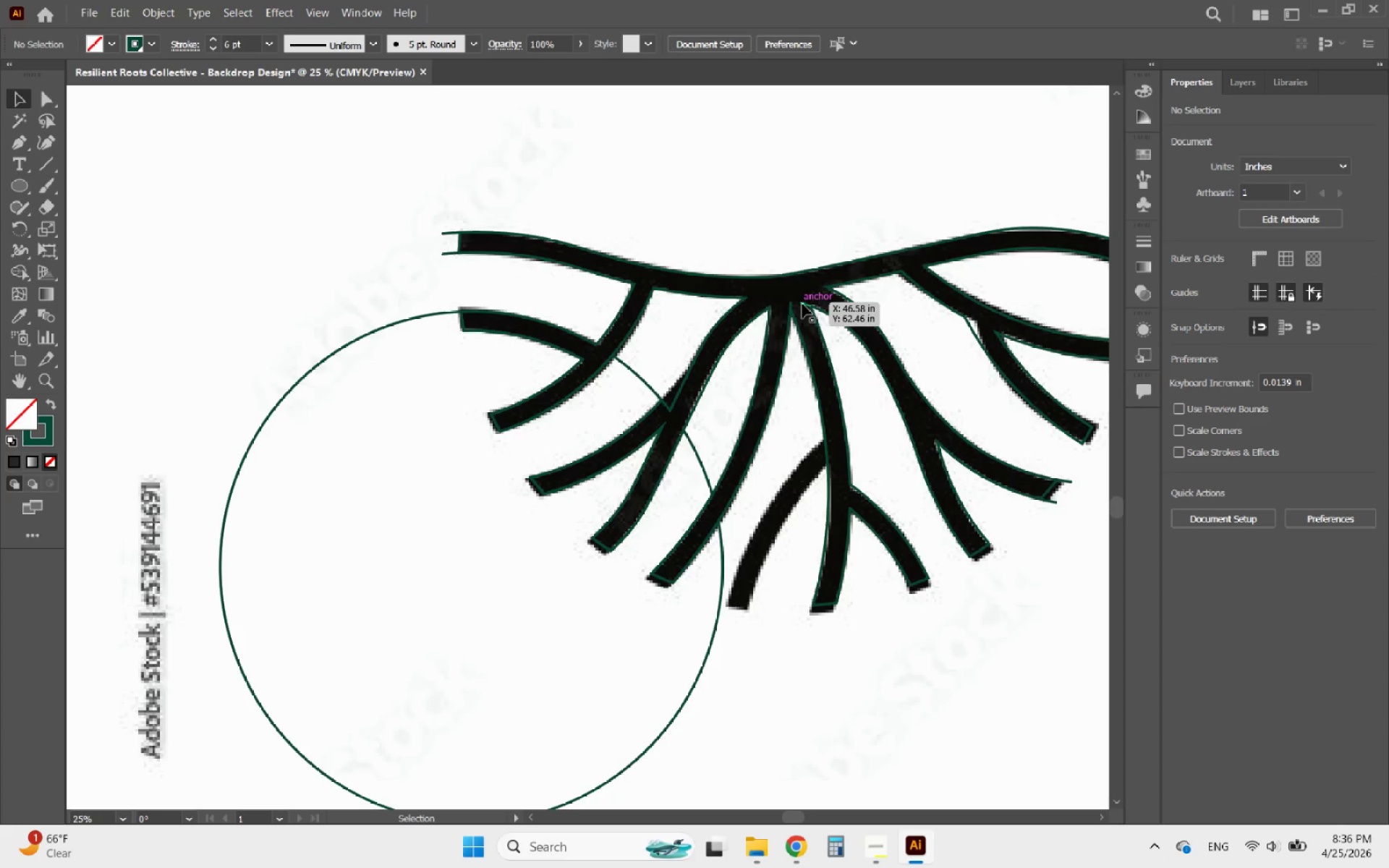 
left_click([802, 304])
 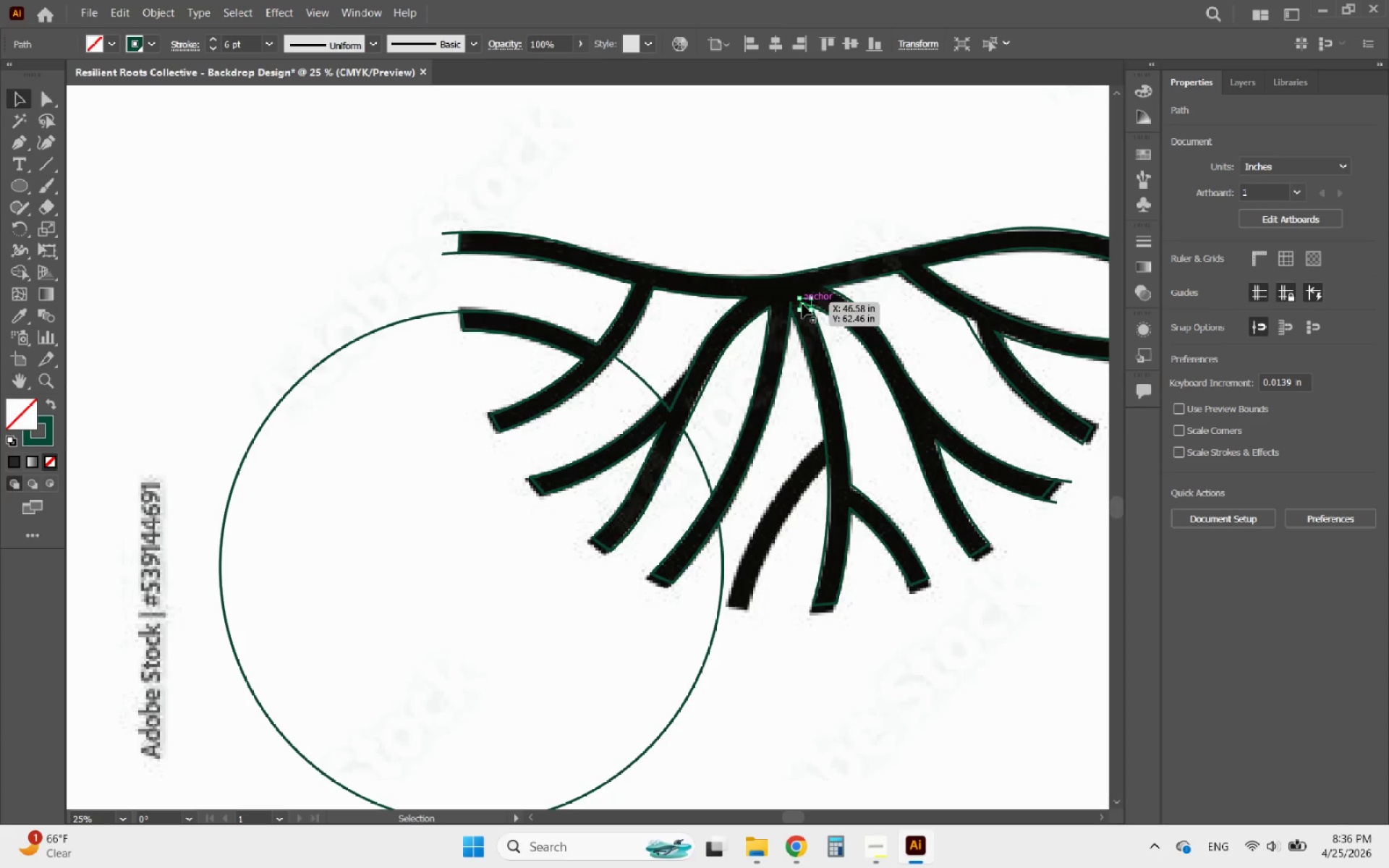 
key(Delete)
 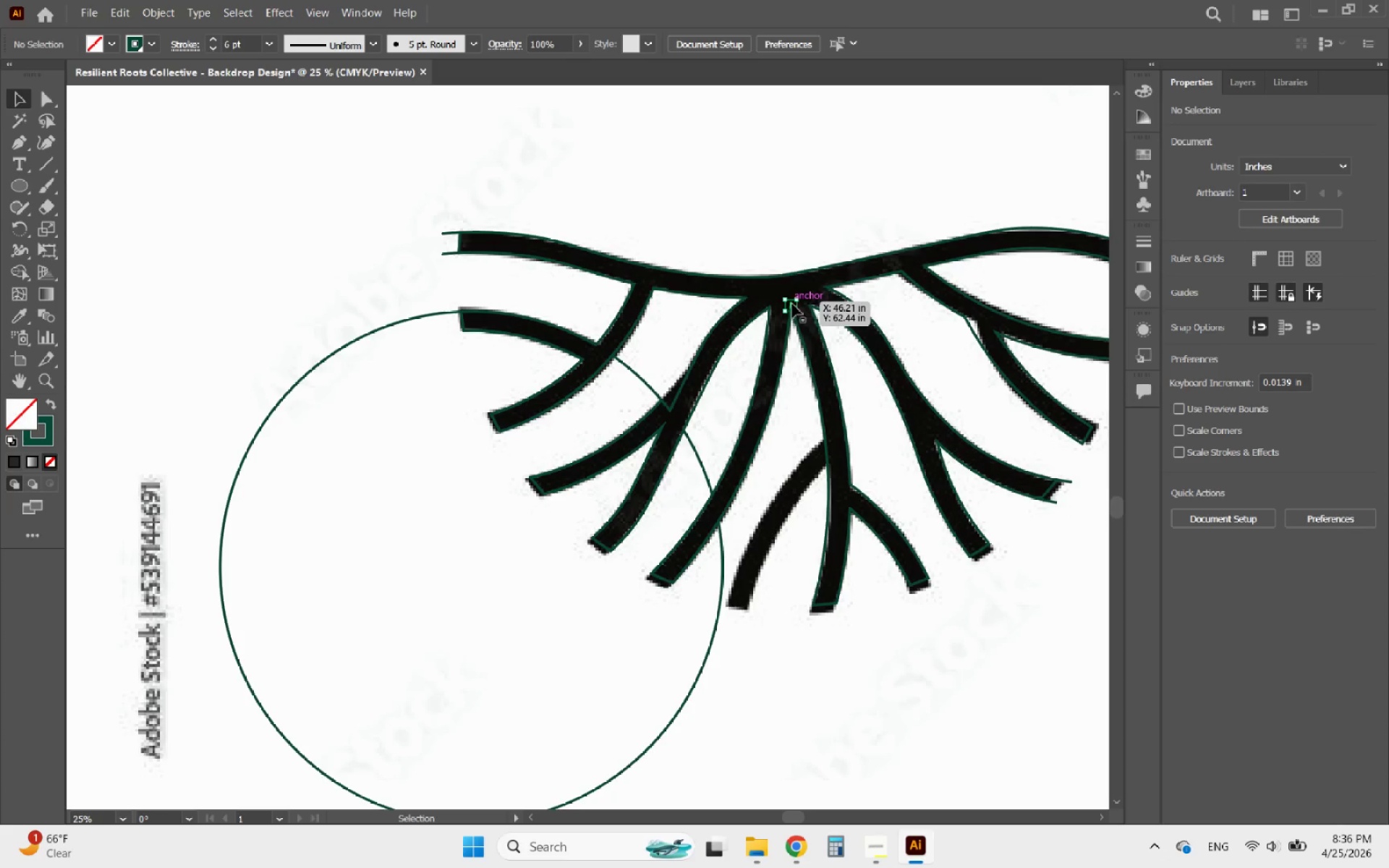 
key(Delete)
 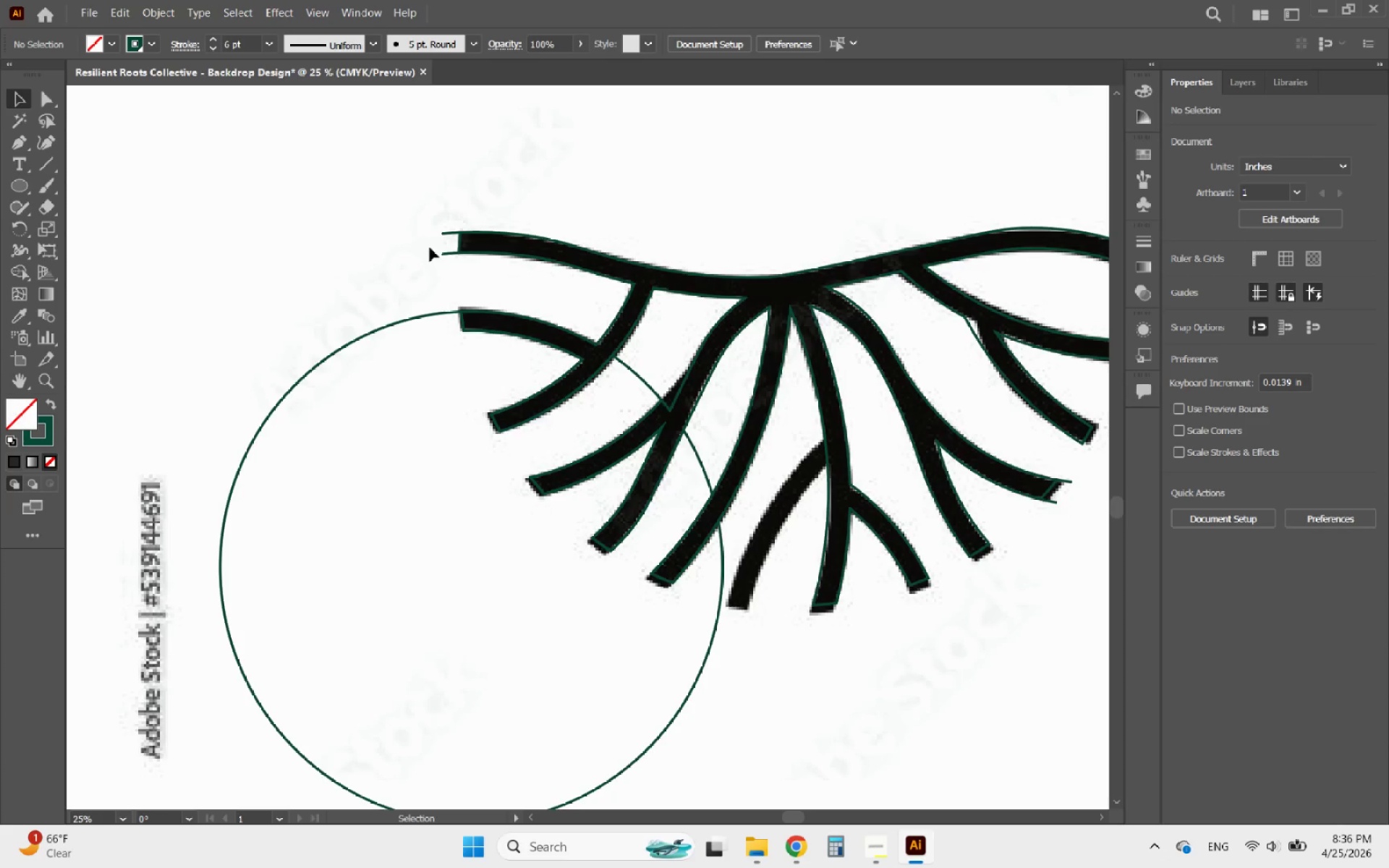 
left_click([448, 255])
 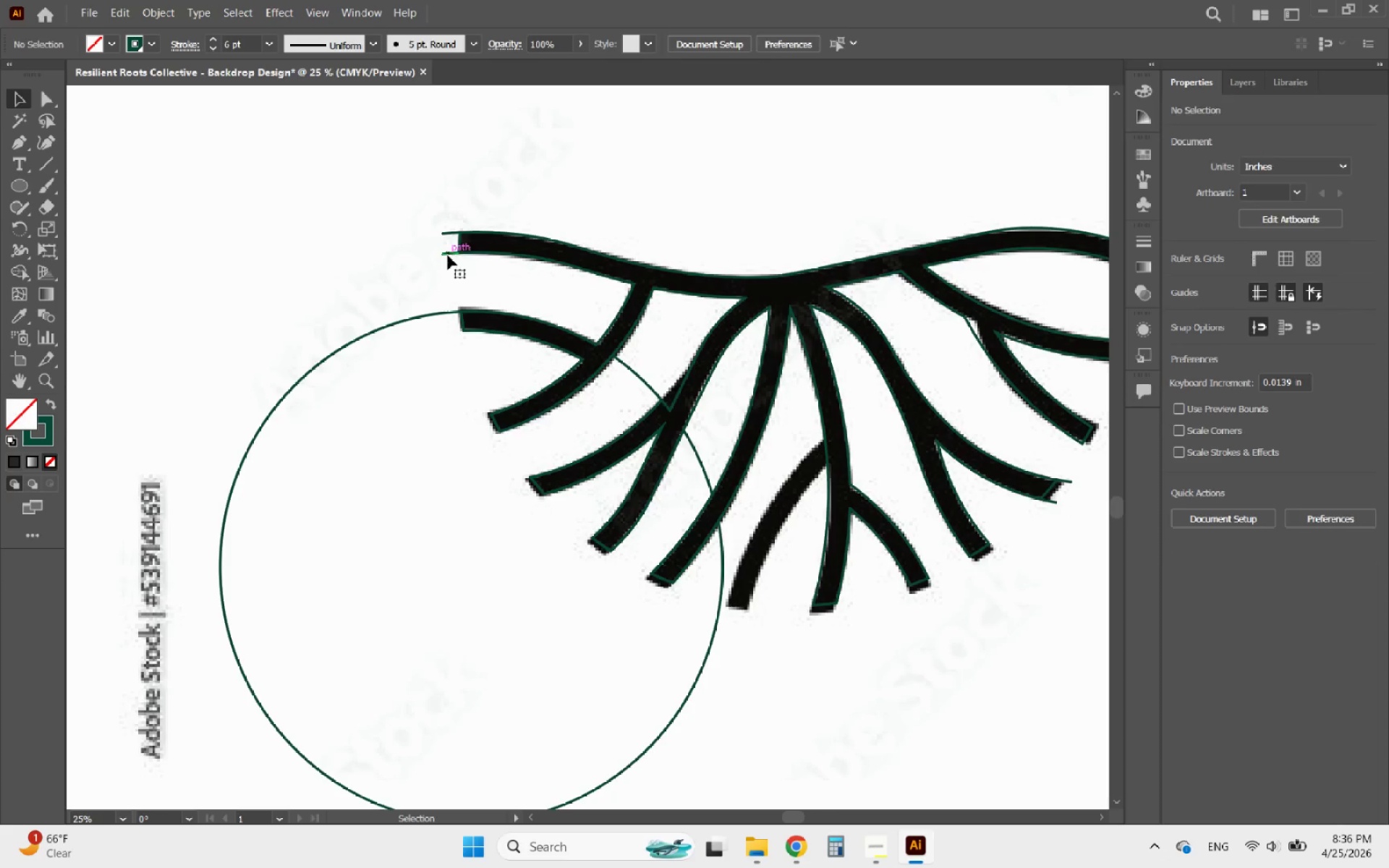 
key(Delete)
 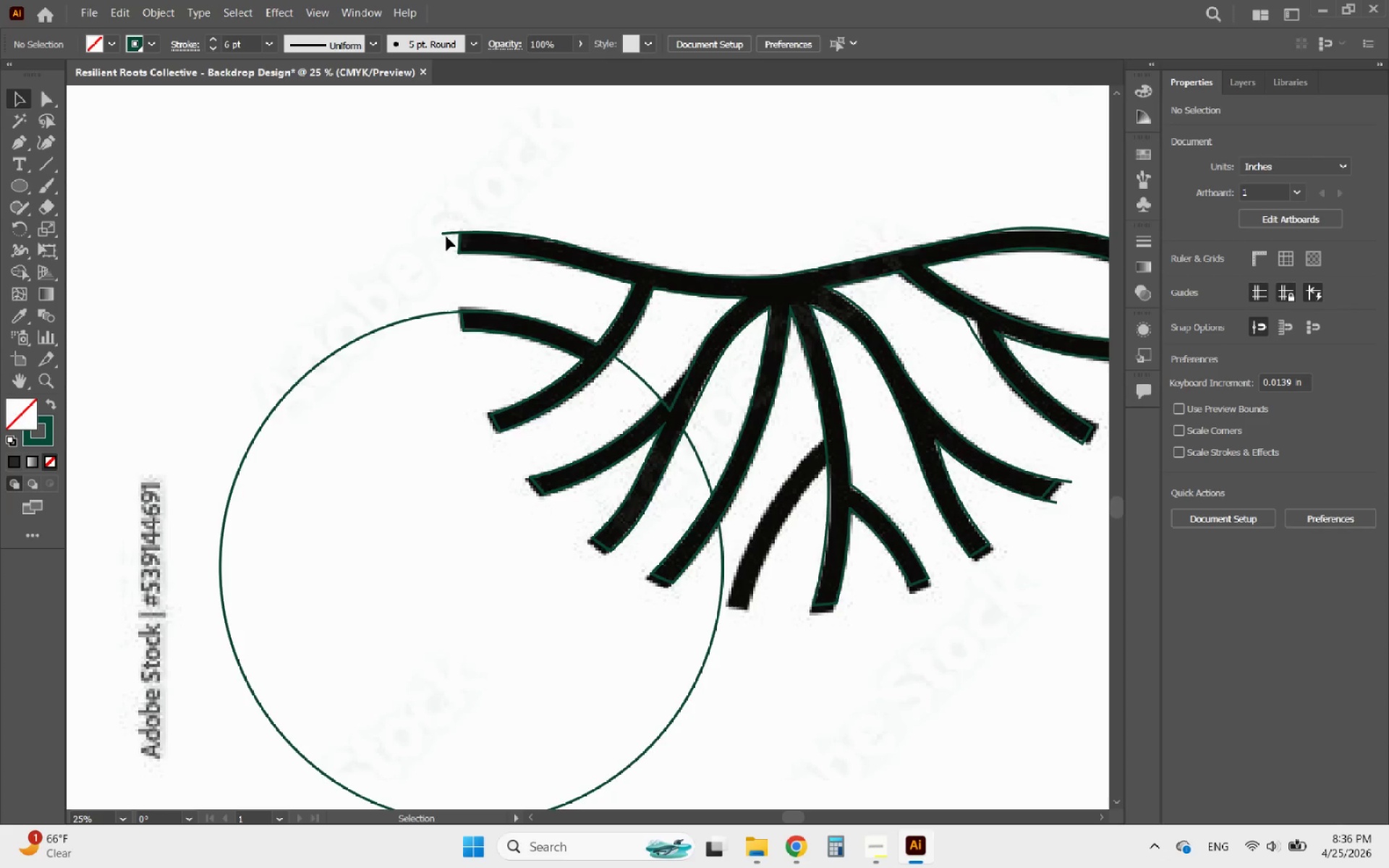 
left_click([446, 234])
 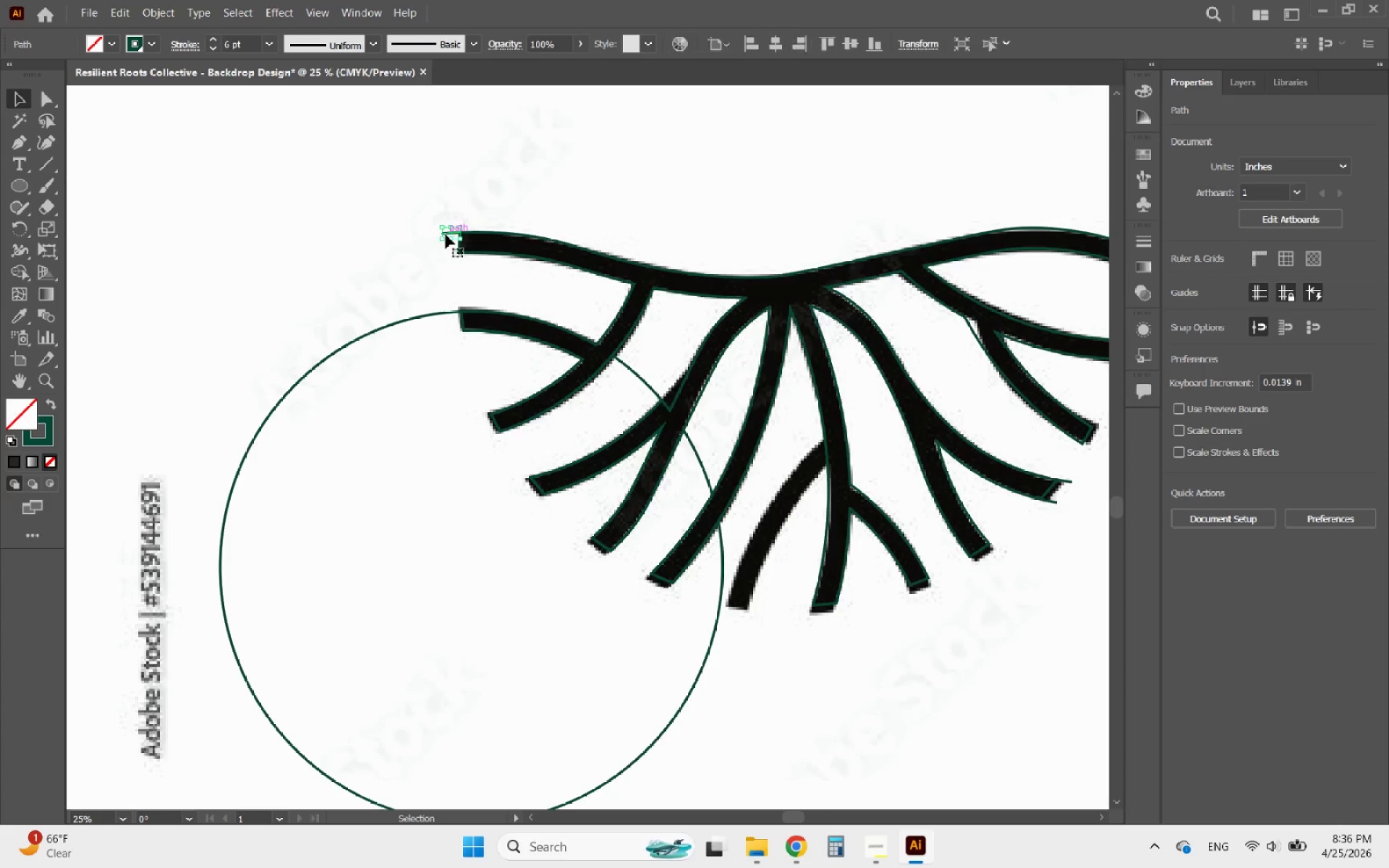 
key(Delete)
 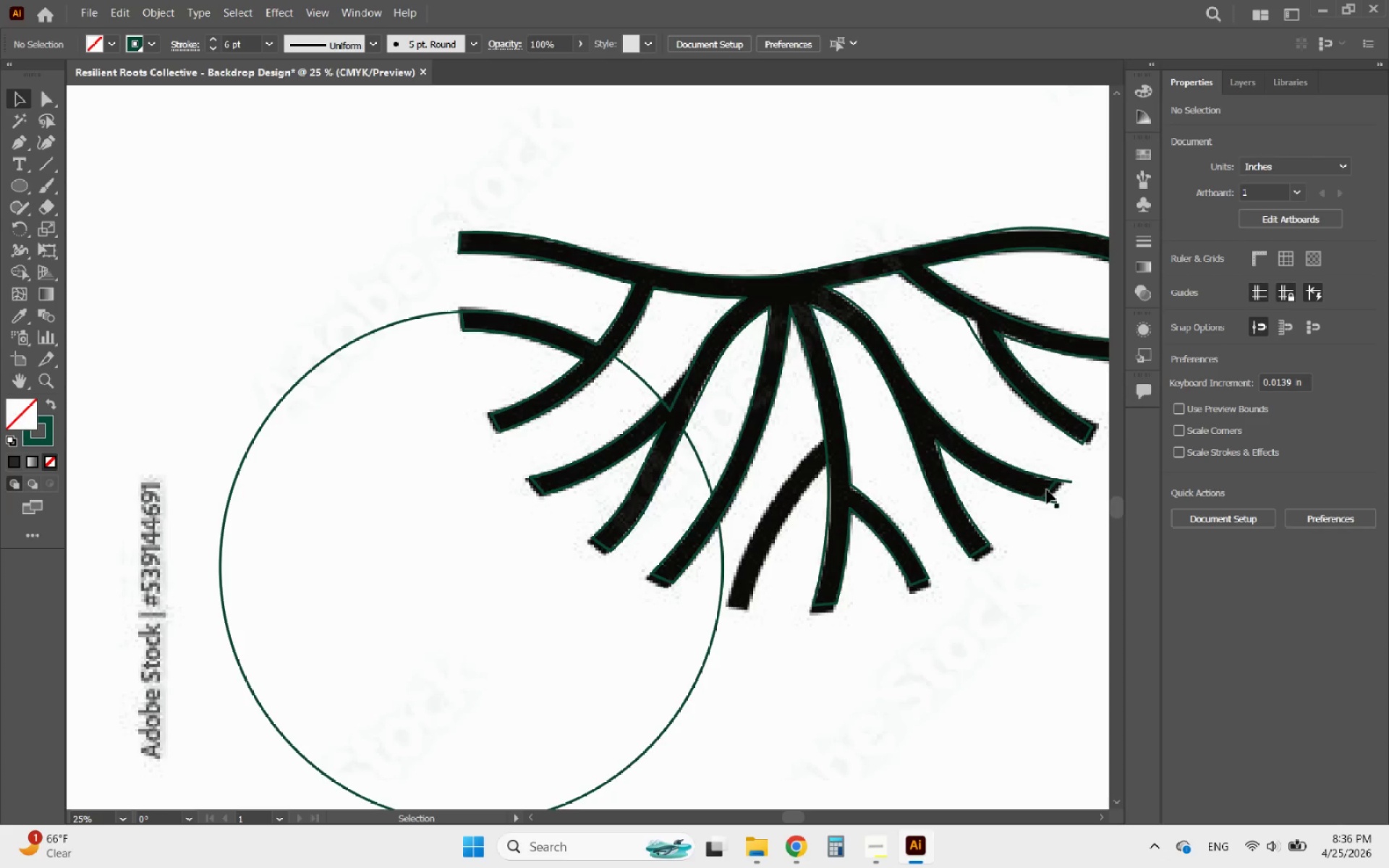 
left_click([1050, 501])
 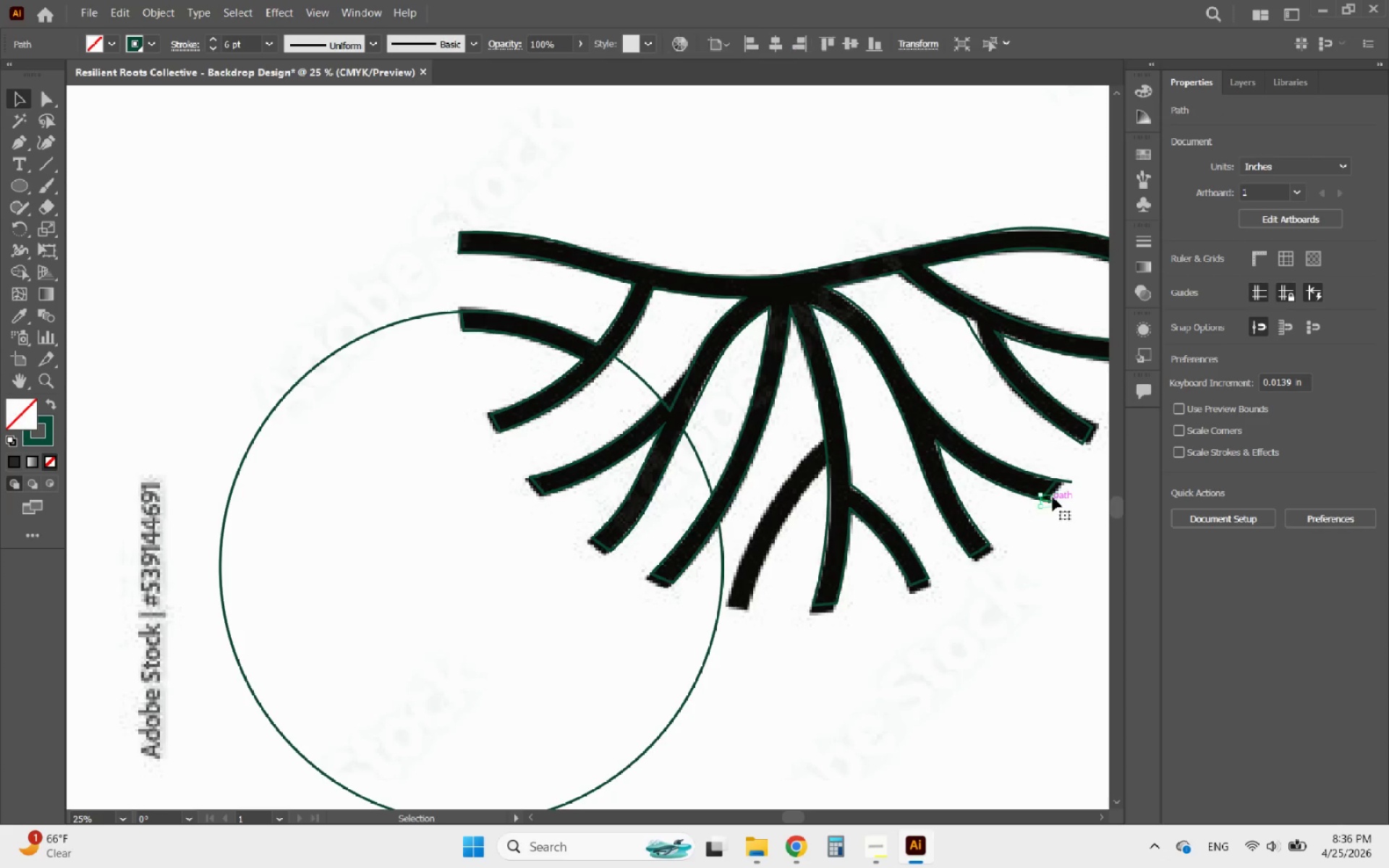 
key(Delete)
 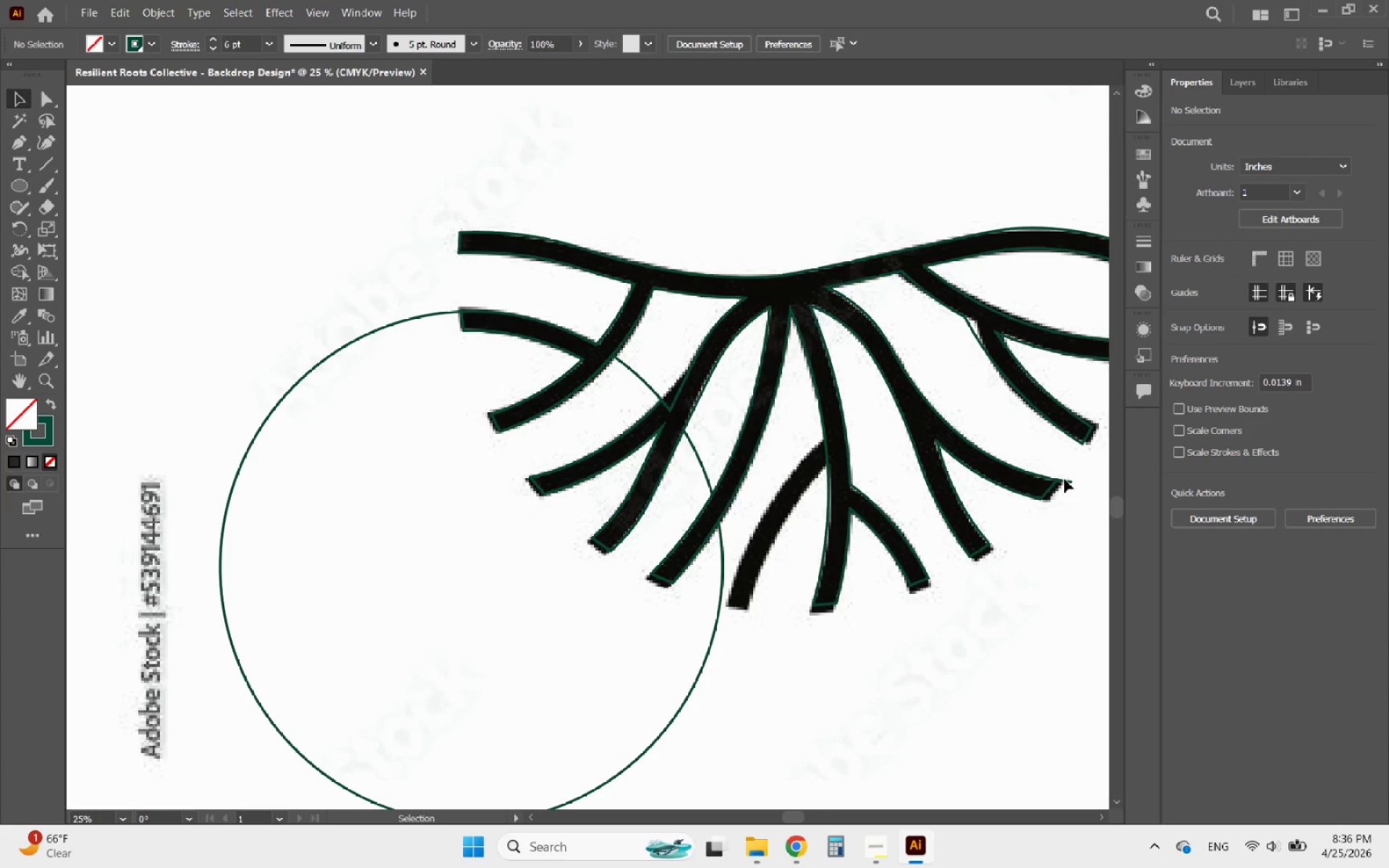 
left_click([1064, 479])
 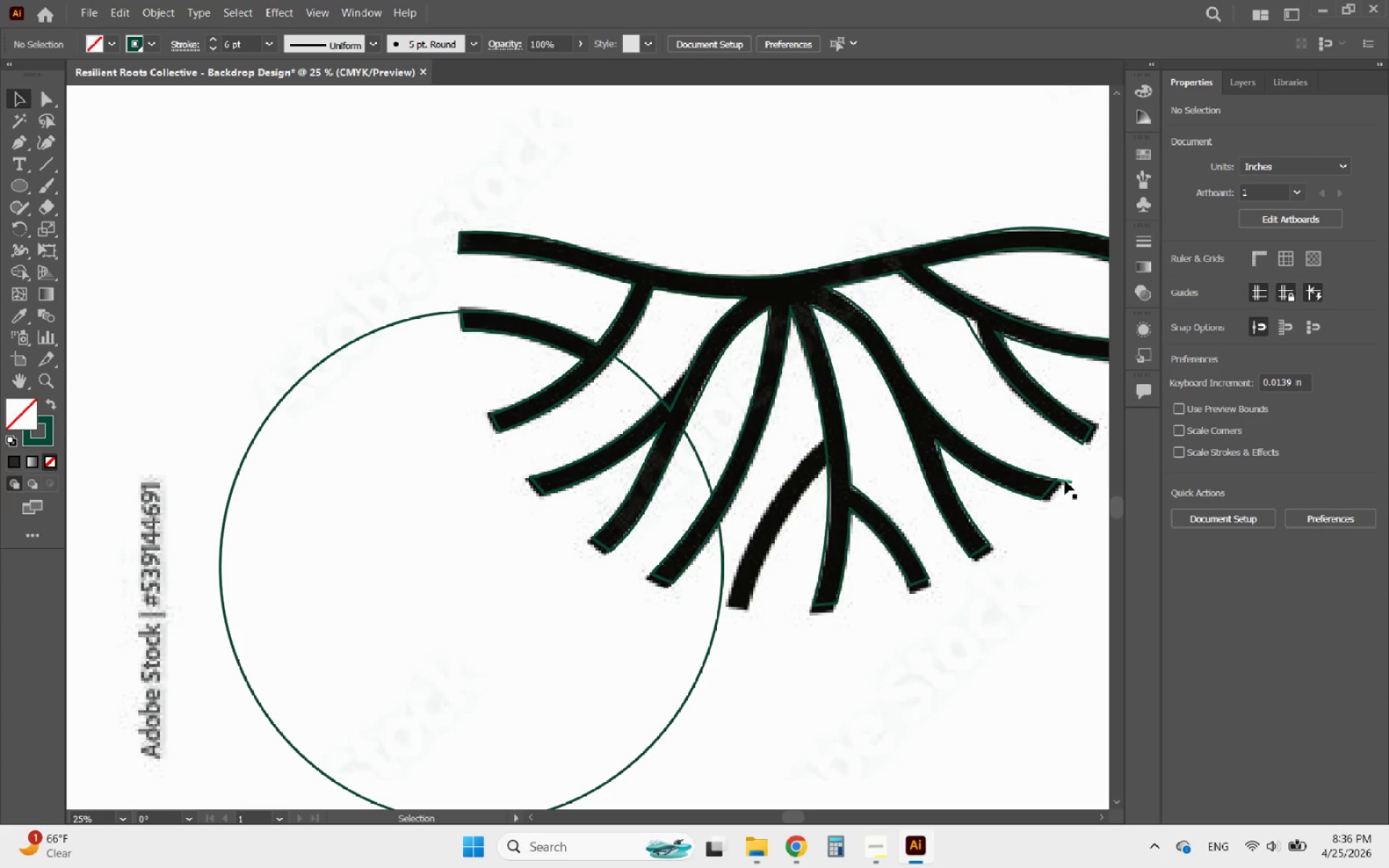 
left_click([1065, 480])
 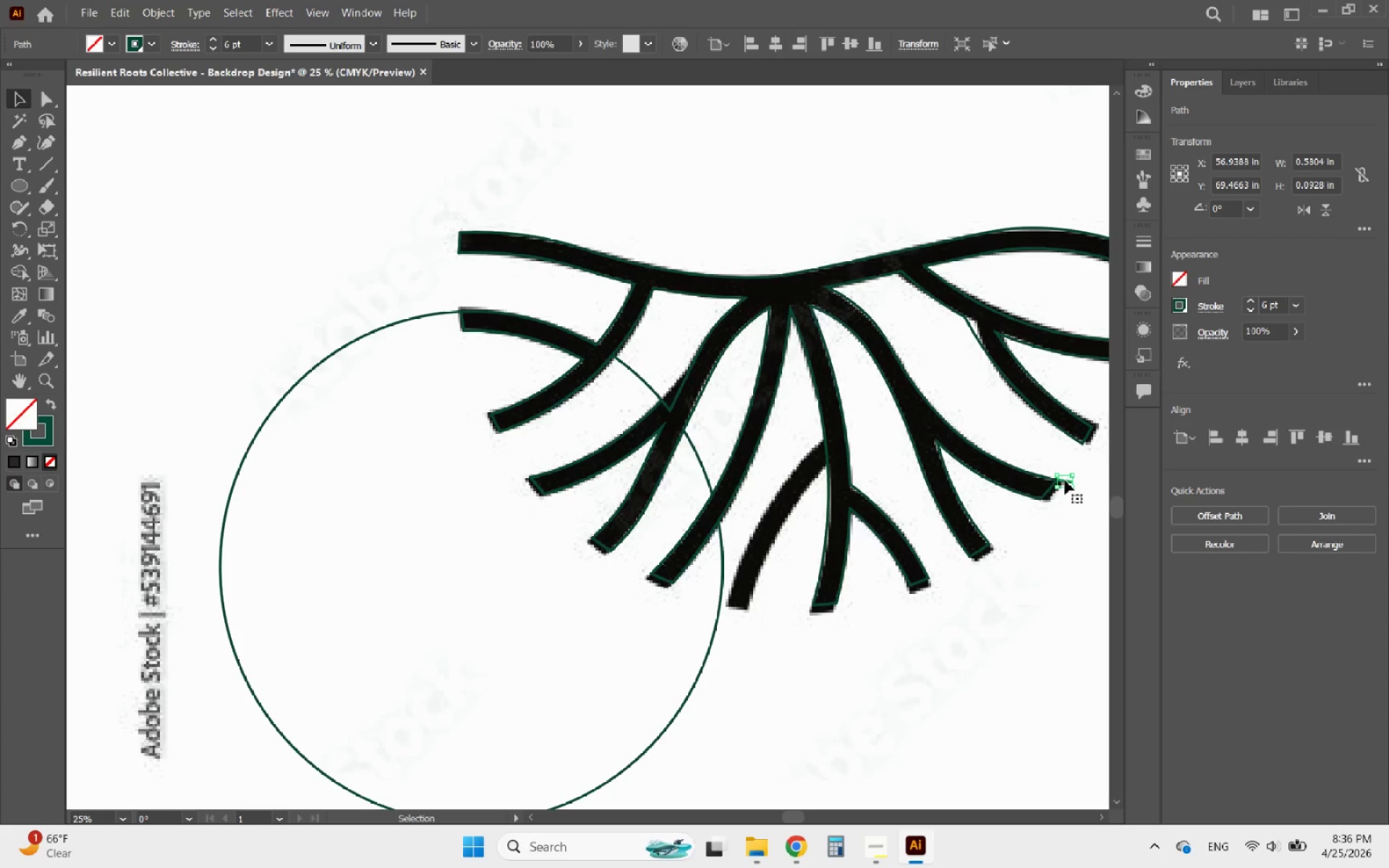 
key(Delete)
 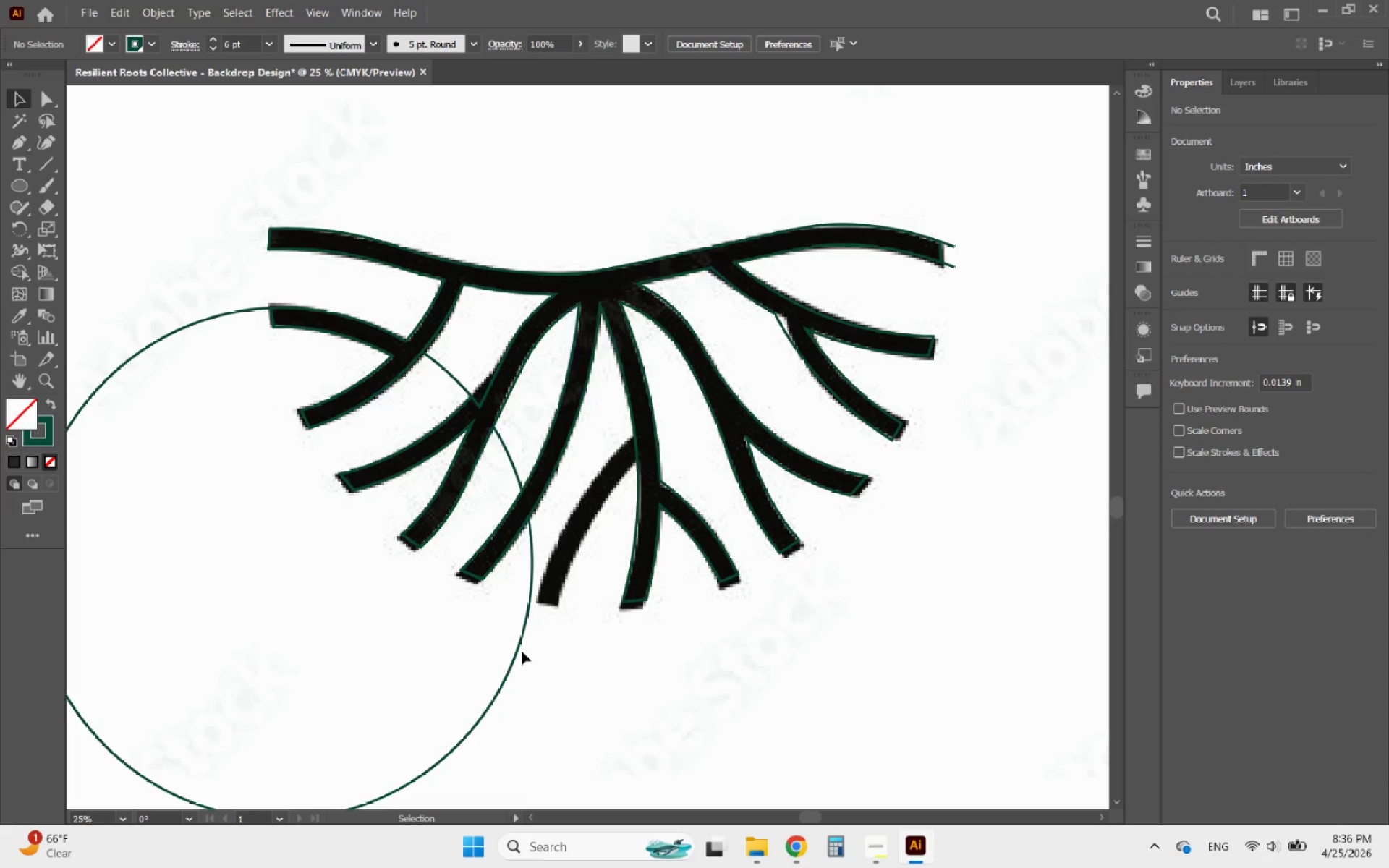 
left_click([516, 655])
 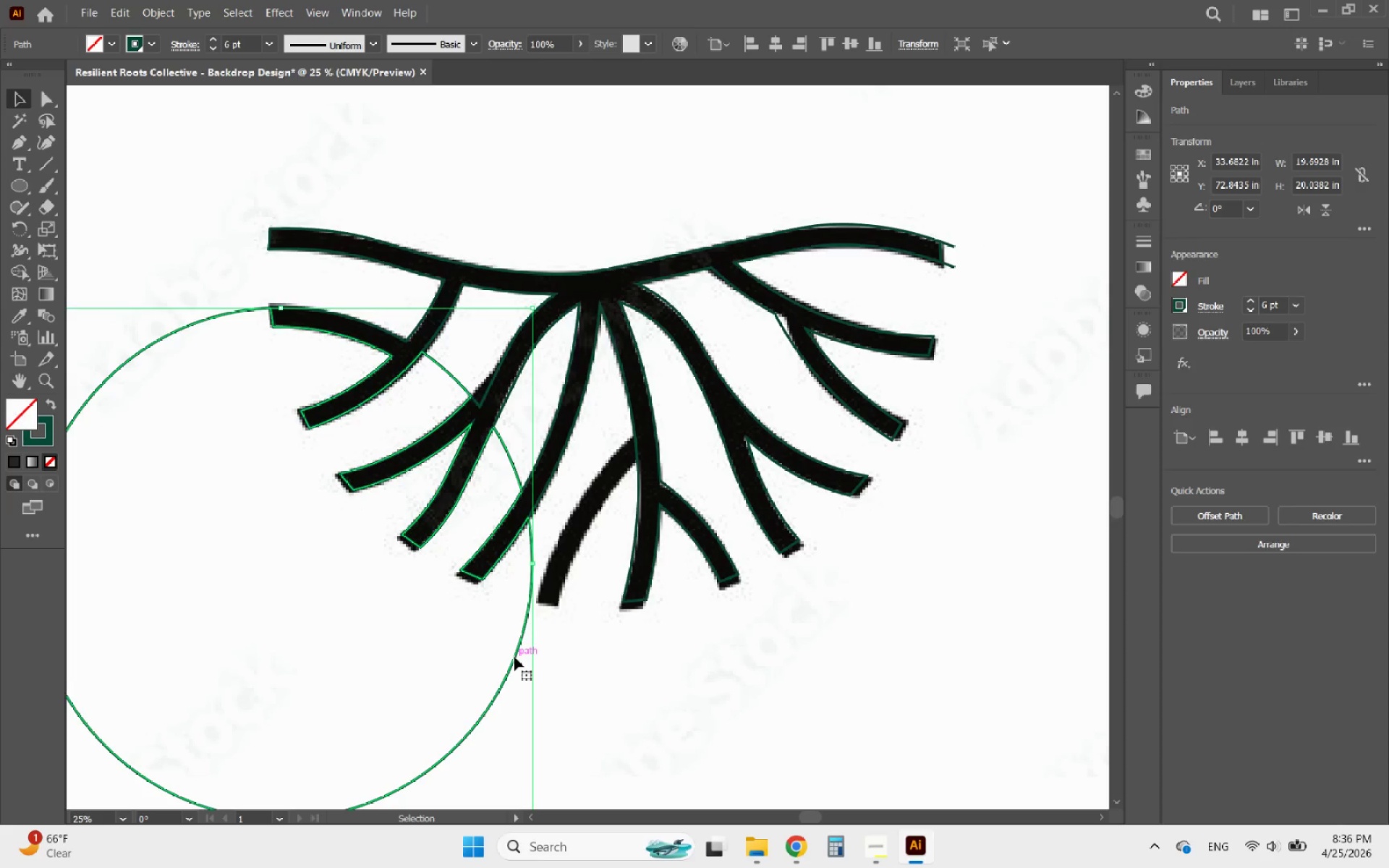 
hold_key(key=AltLeft, duration=2.55)
left_click_drag(start_coordinate=[514, 657], to_coordinate=[965, 648])
 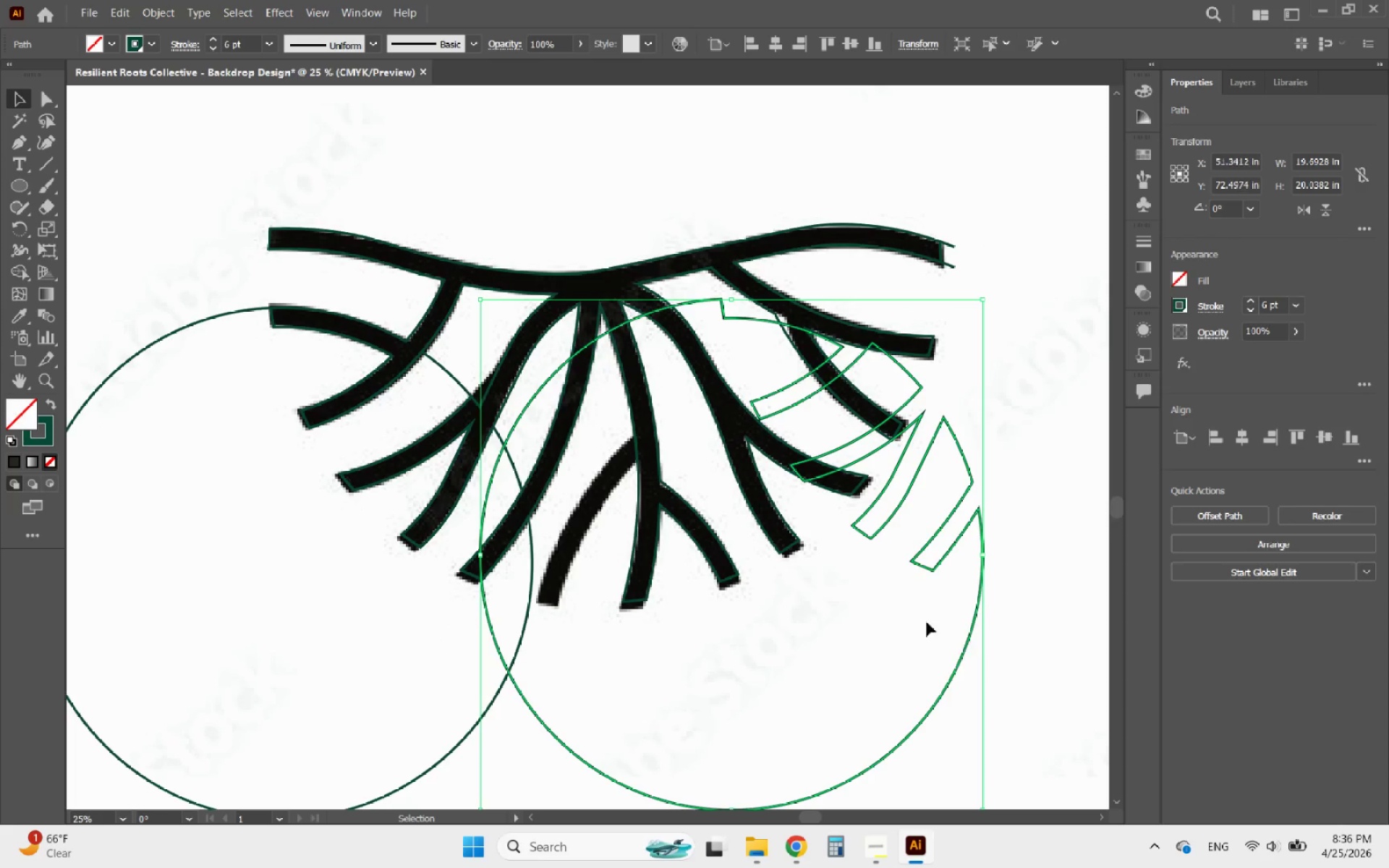 
hold_key(key=AltLeft, duration=0.47)
scroll: coordinate [732, 530], scroll_direction: down, amount: 2.0
 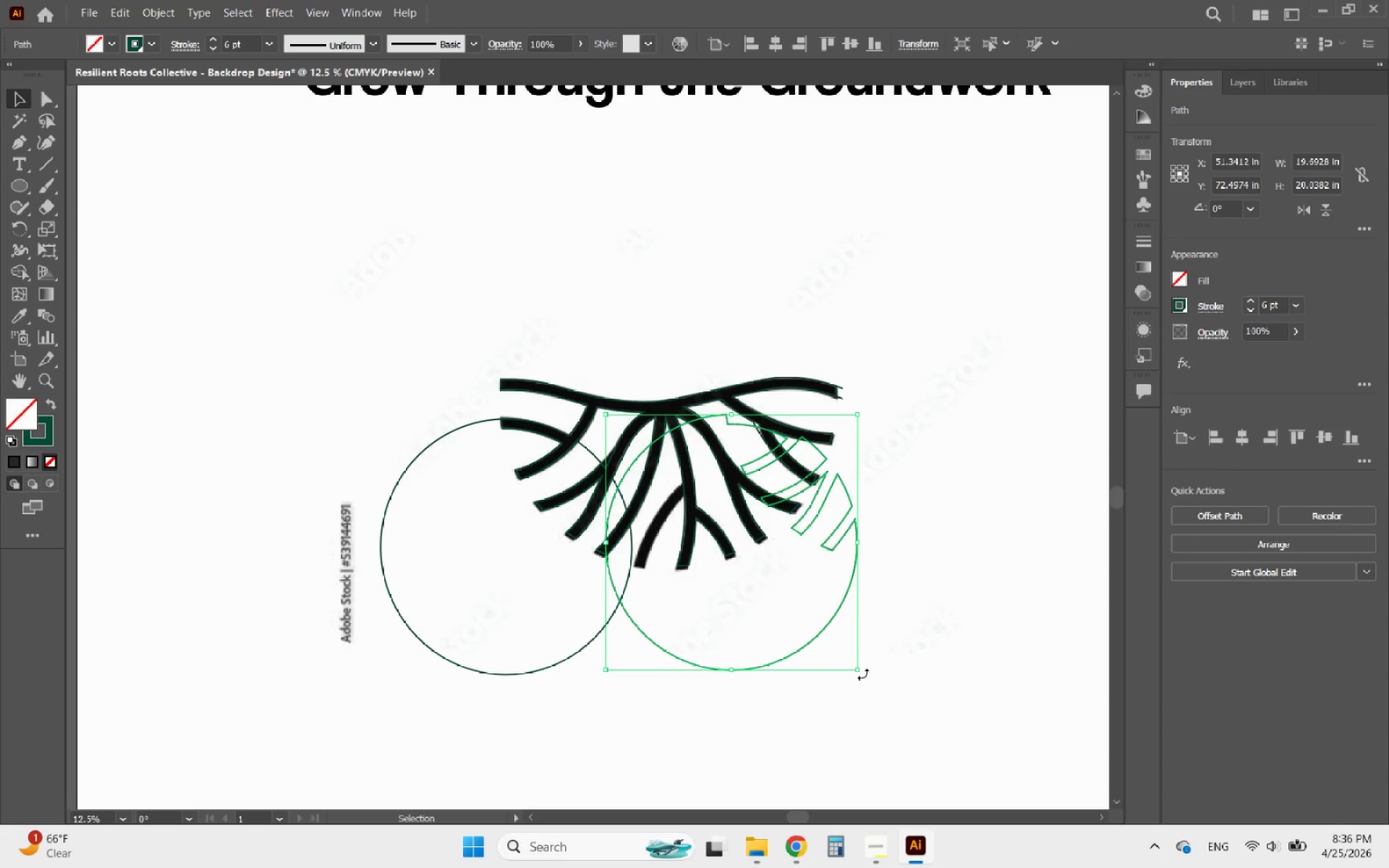 
left_click_drag(start_coordinate=[863, 674], to_coordinate=[664, 750])
 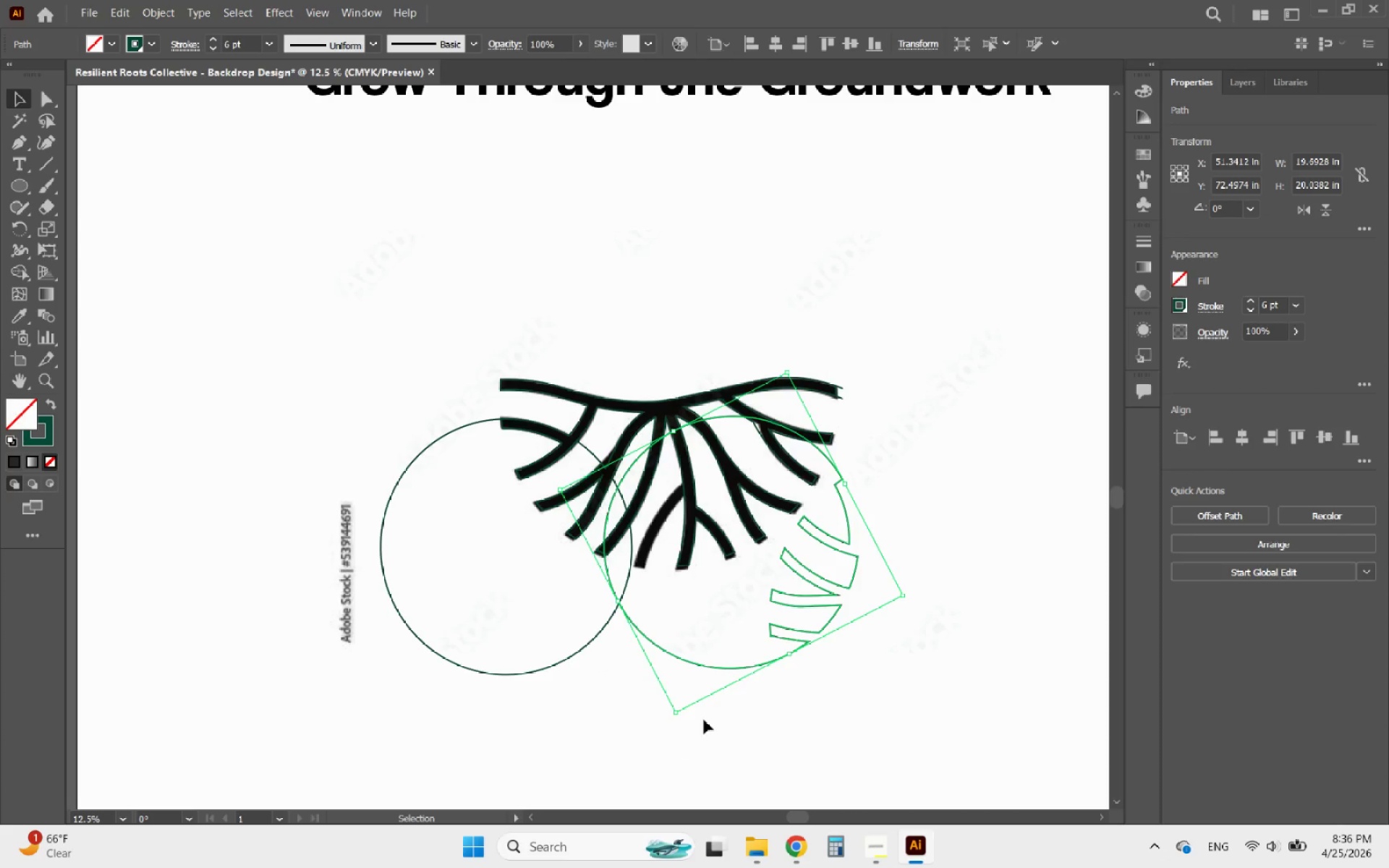 
hold_key(key=AltLeft, duration=1.24)
scroll: coordinate [637, 318], scroll_direction: up, amount: 4.0
 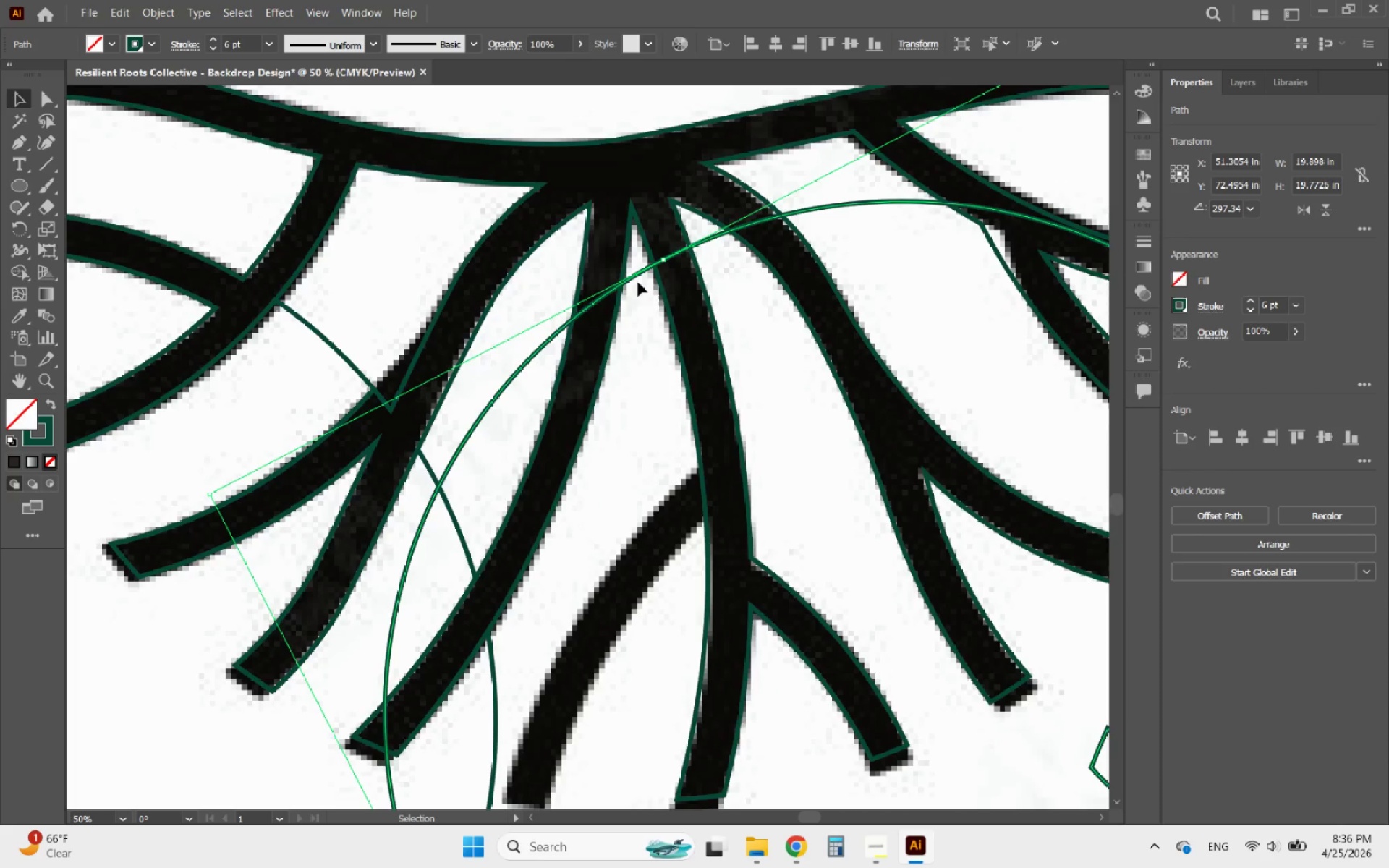 
hold_key(key=AltLeft, duration=0.39)
scroll: coordinate [631, 275], scroll_direction: down, amount: 1.0
 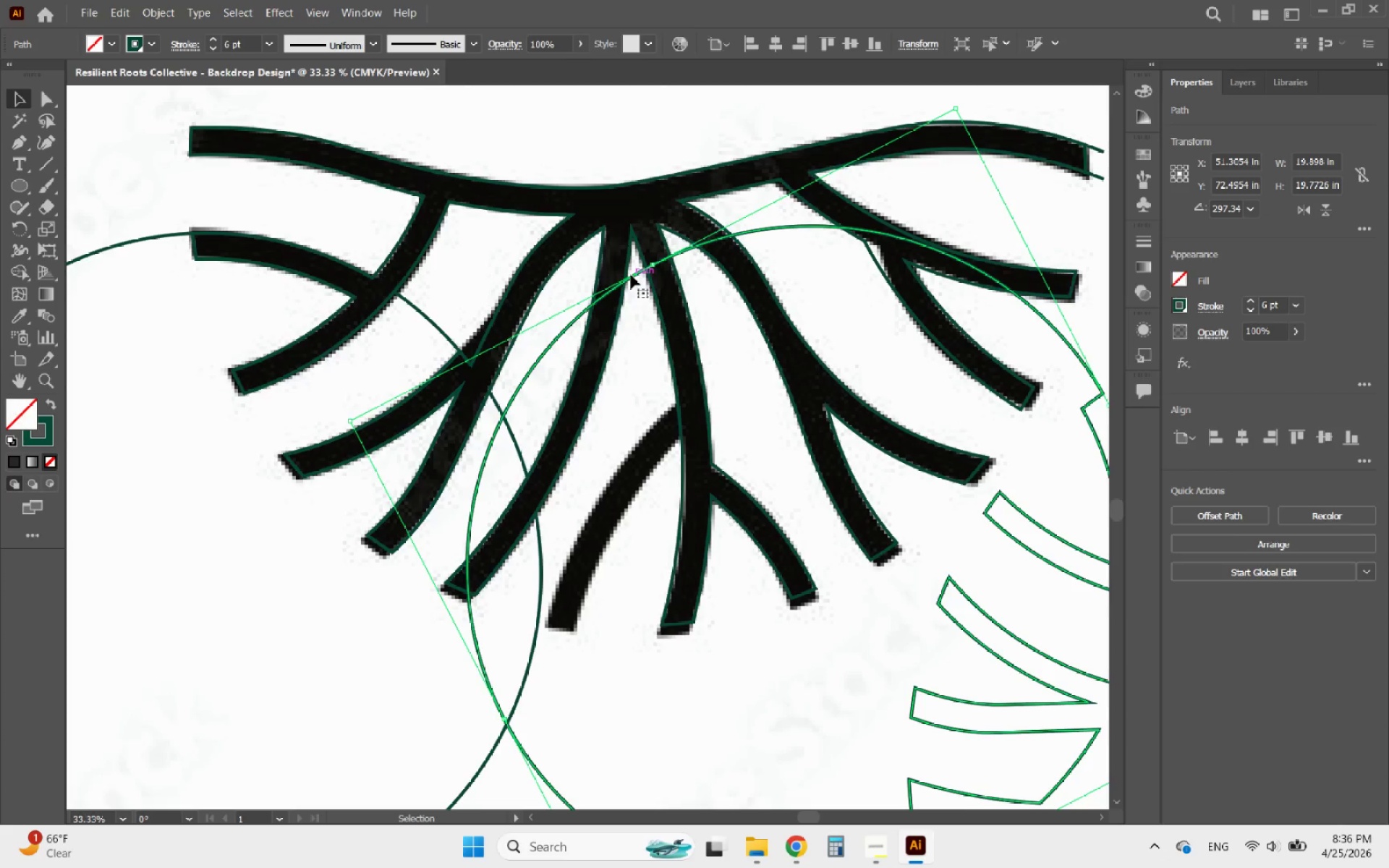 
left_click_drag(start_coordinate=[631, 275], to_coordinate=[735, 399])
 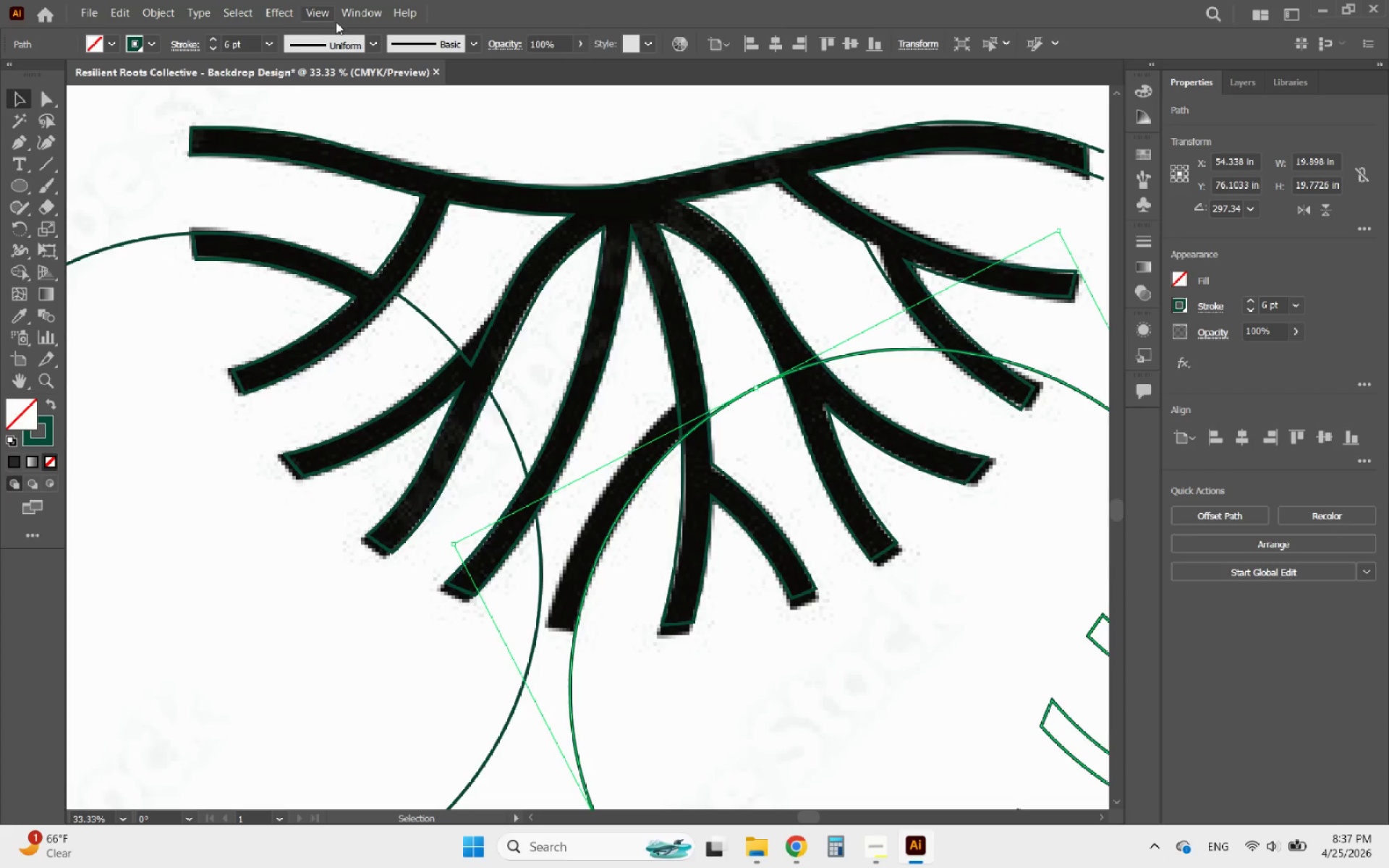 
left_click([166, 15])
 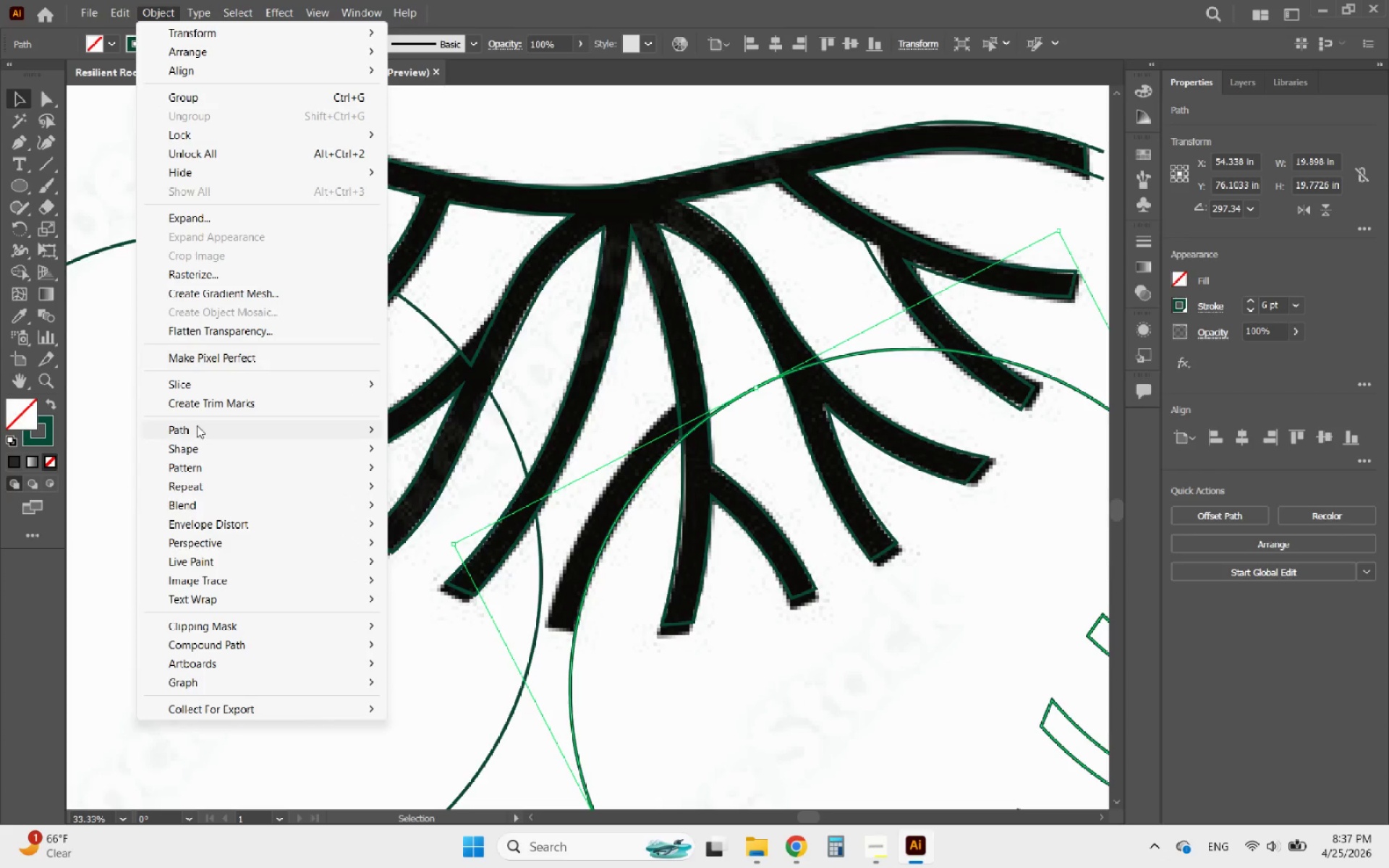 
left_click([191, 432])
 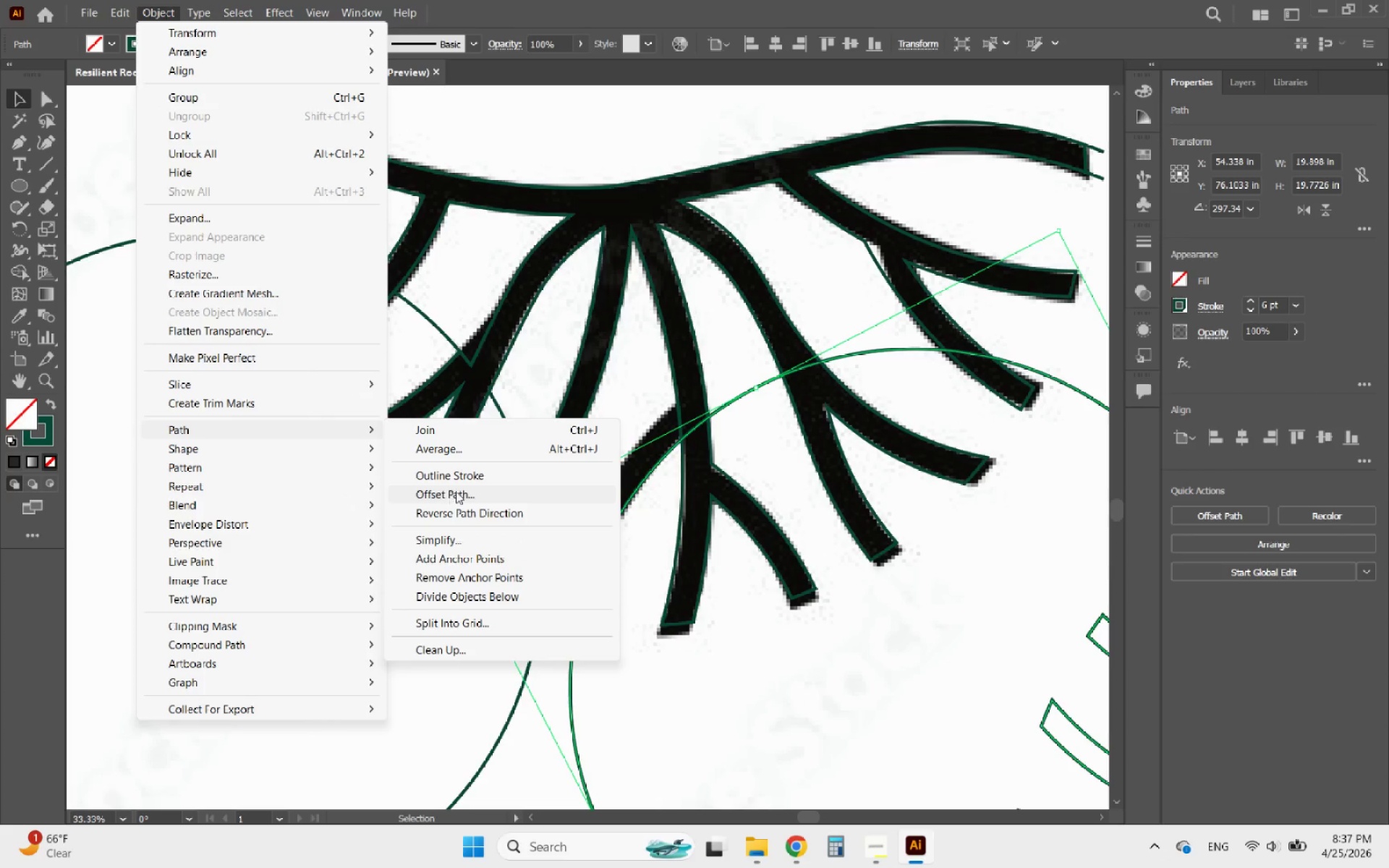 
left_click([460, 491])
 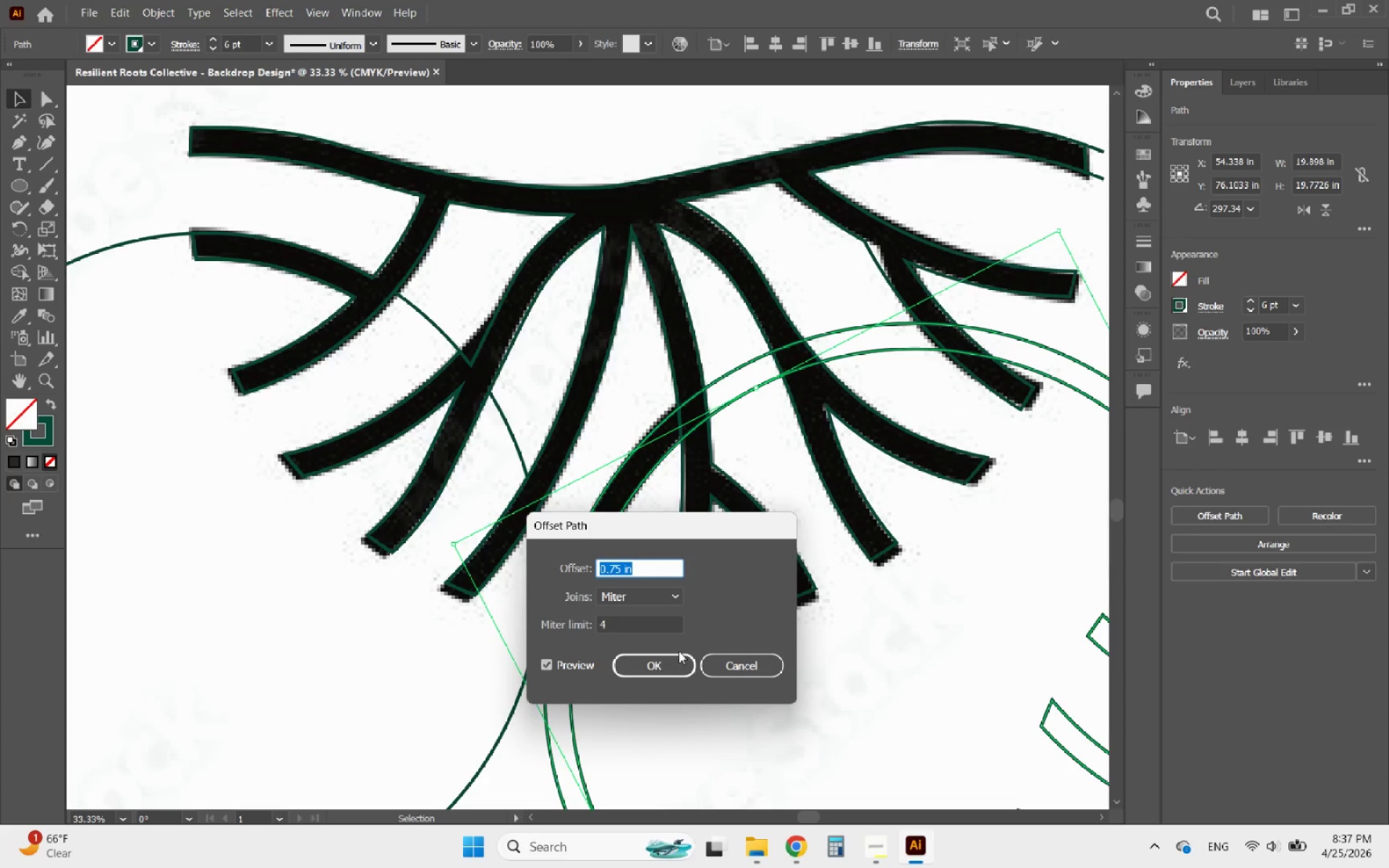 
left_click([659, 662])
 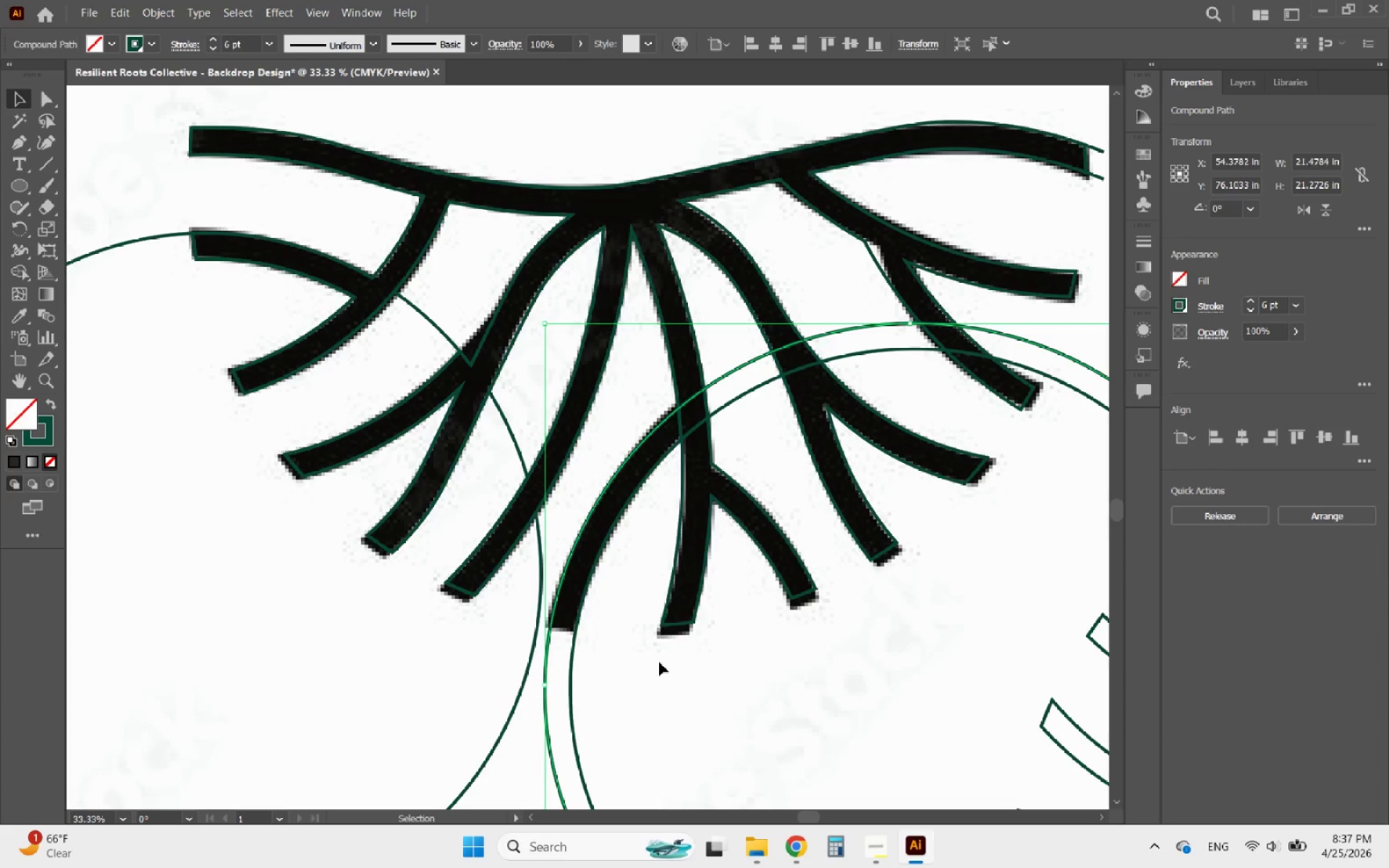 
hold_key(key=AltLeft, duration=1.17)
scroll: coordinate [640, 594], scroll_direction: down, amount: 2.0
 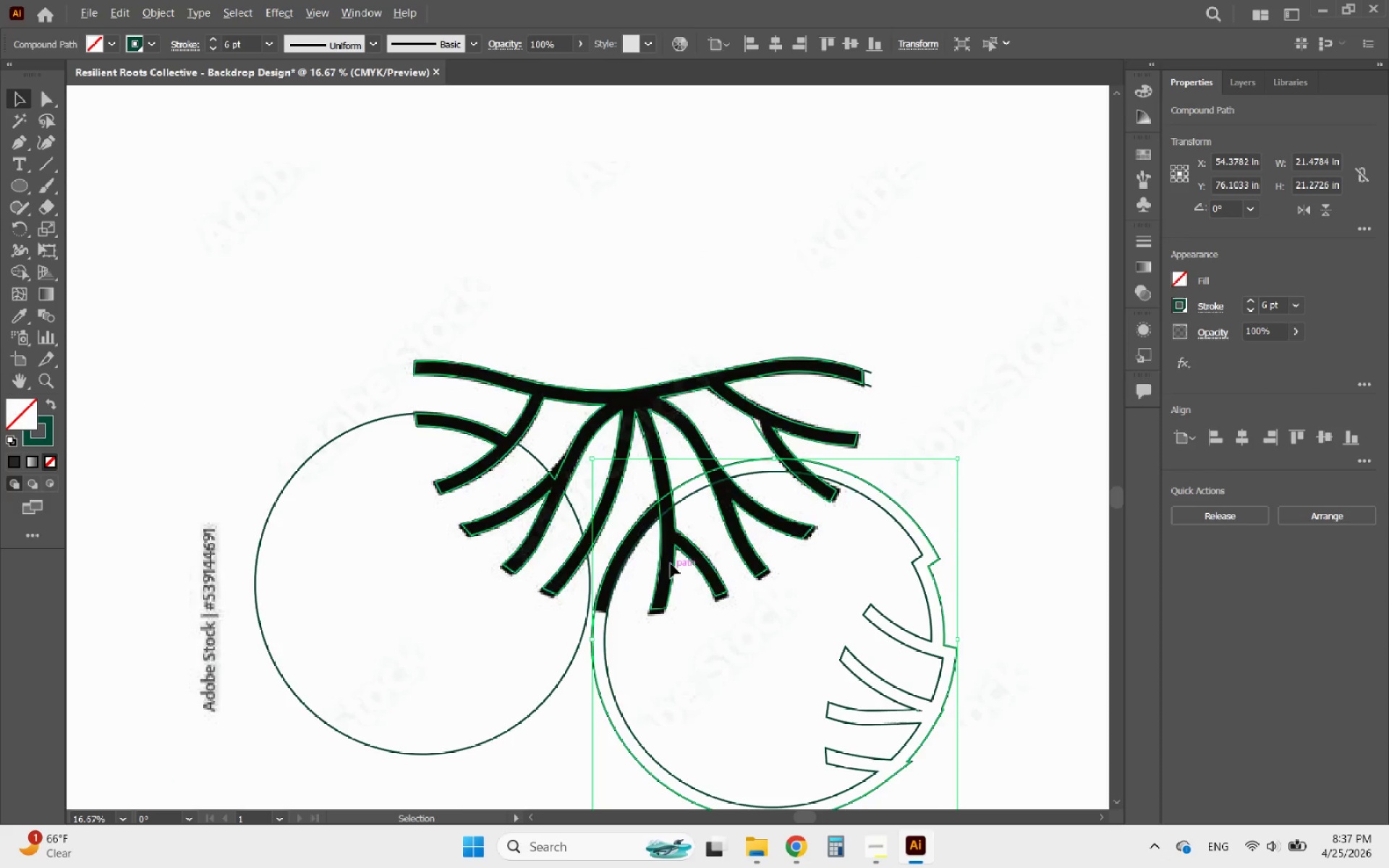 
hold_key(key=ShiftLeft, duration=1.08)
 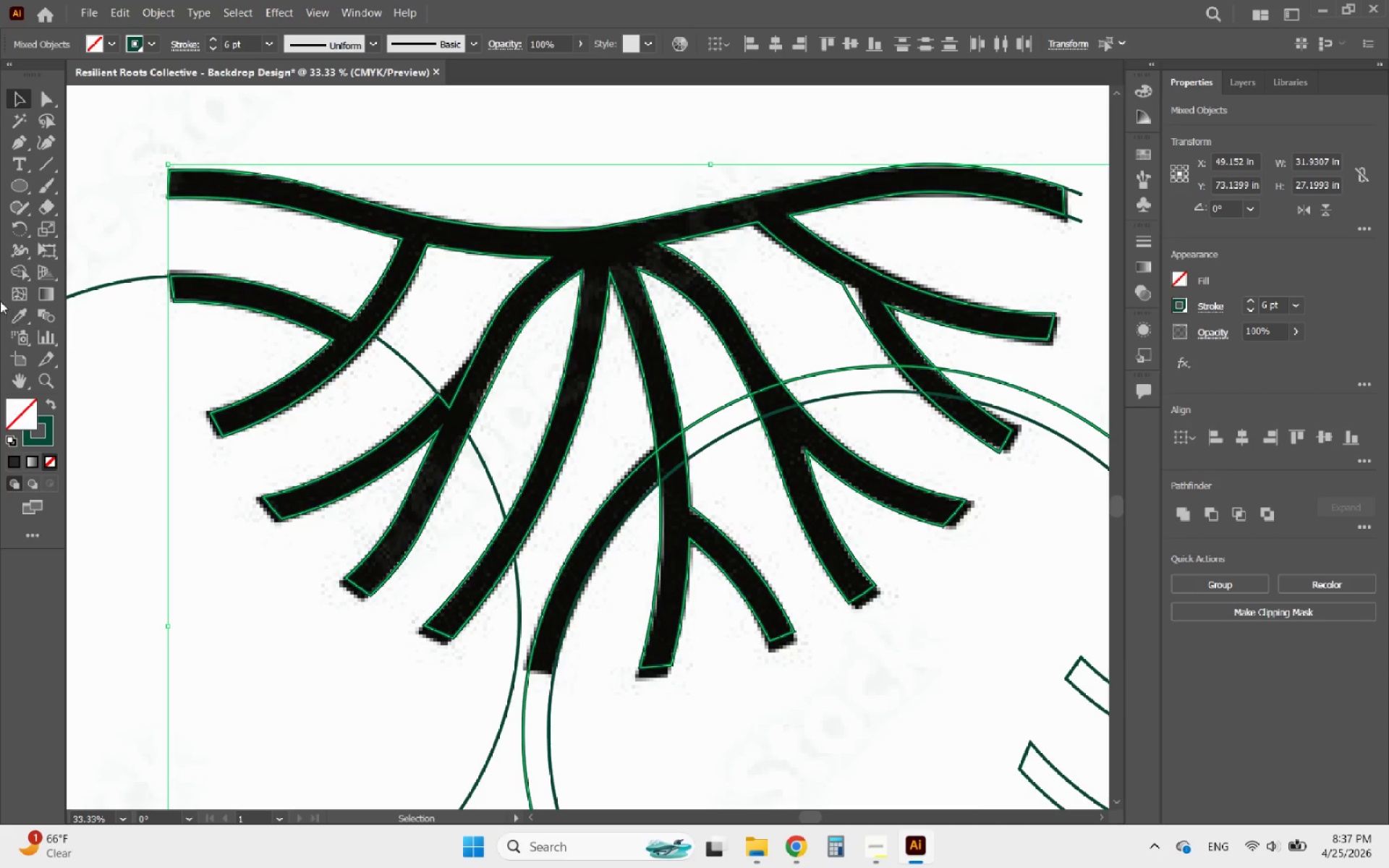 
scroll: coordinate [661, 551], scroll_direction: up, amount: 2.0
 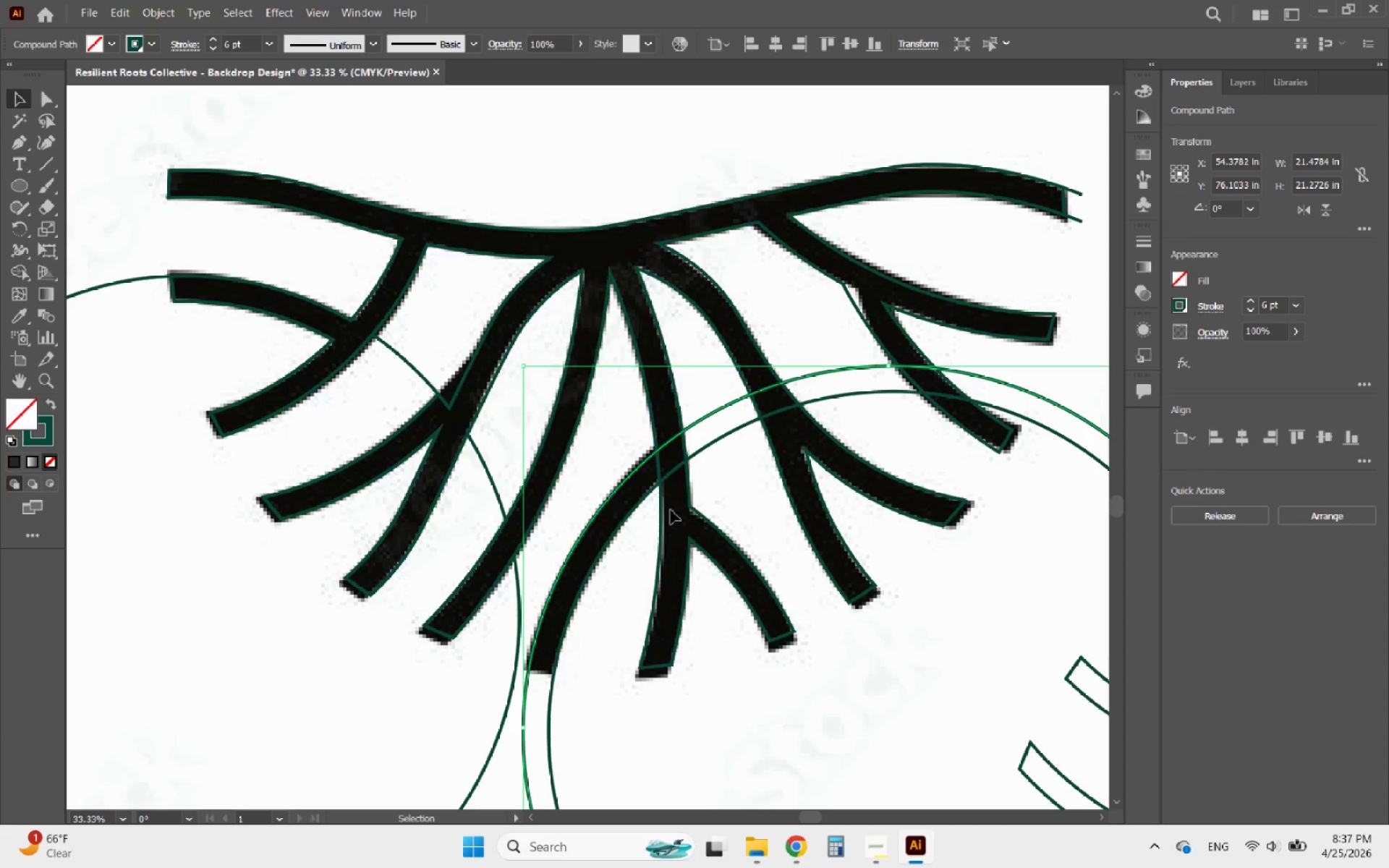 
left_click([660, 506])
 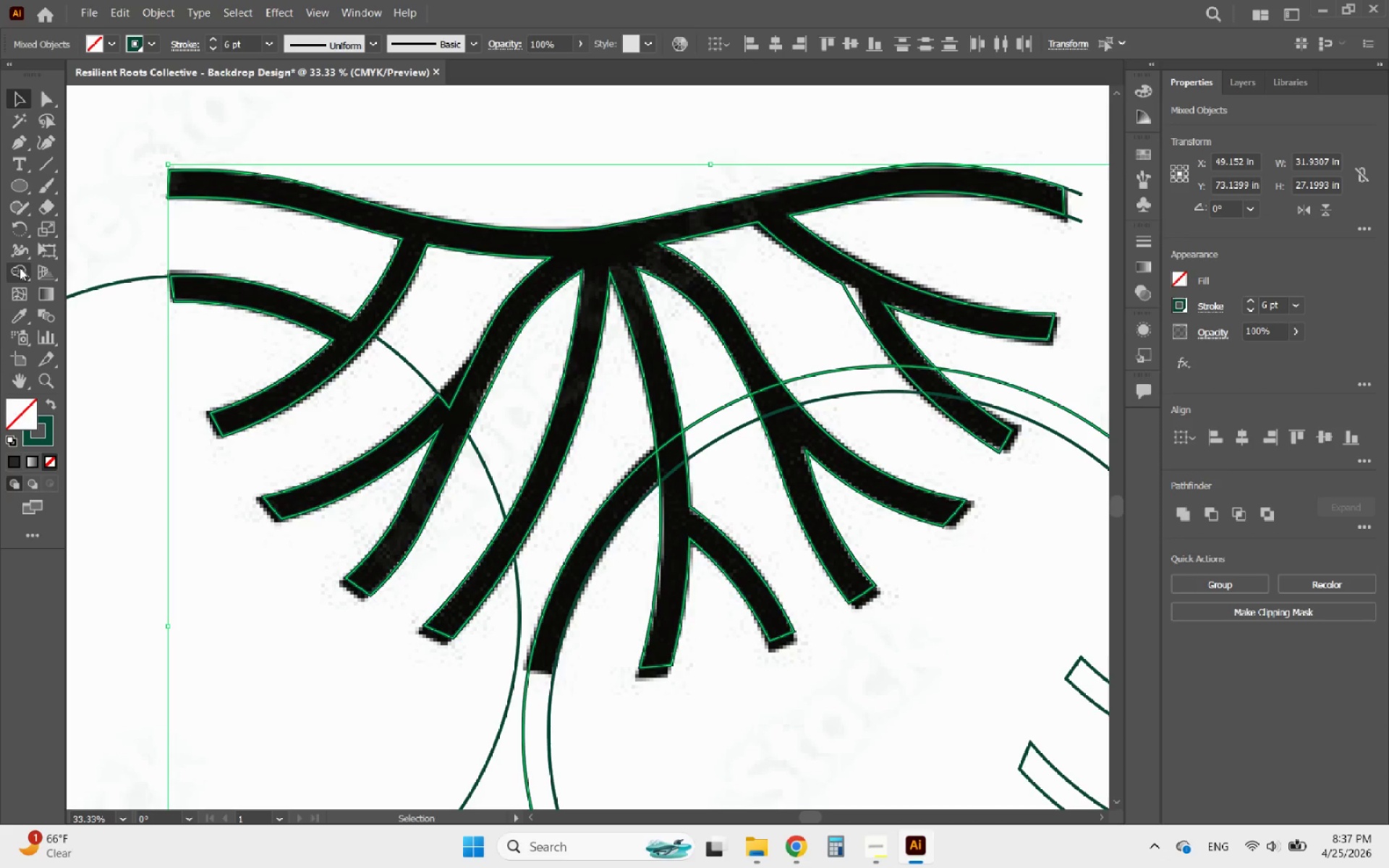 
left_click([20, 268])
 